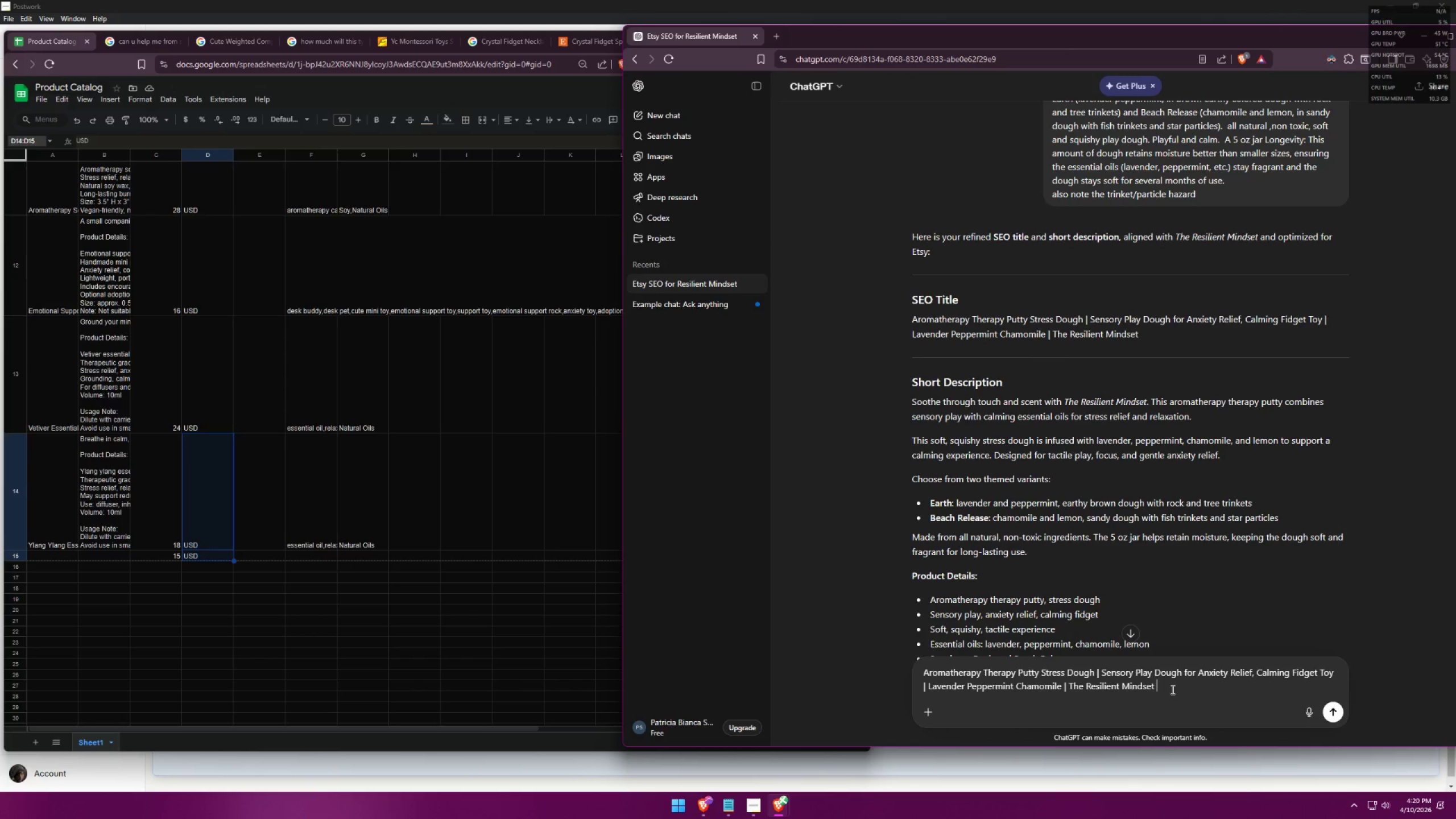 
key(Shift+Enter)
 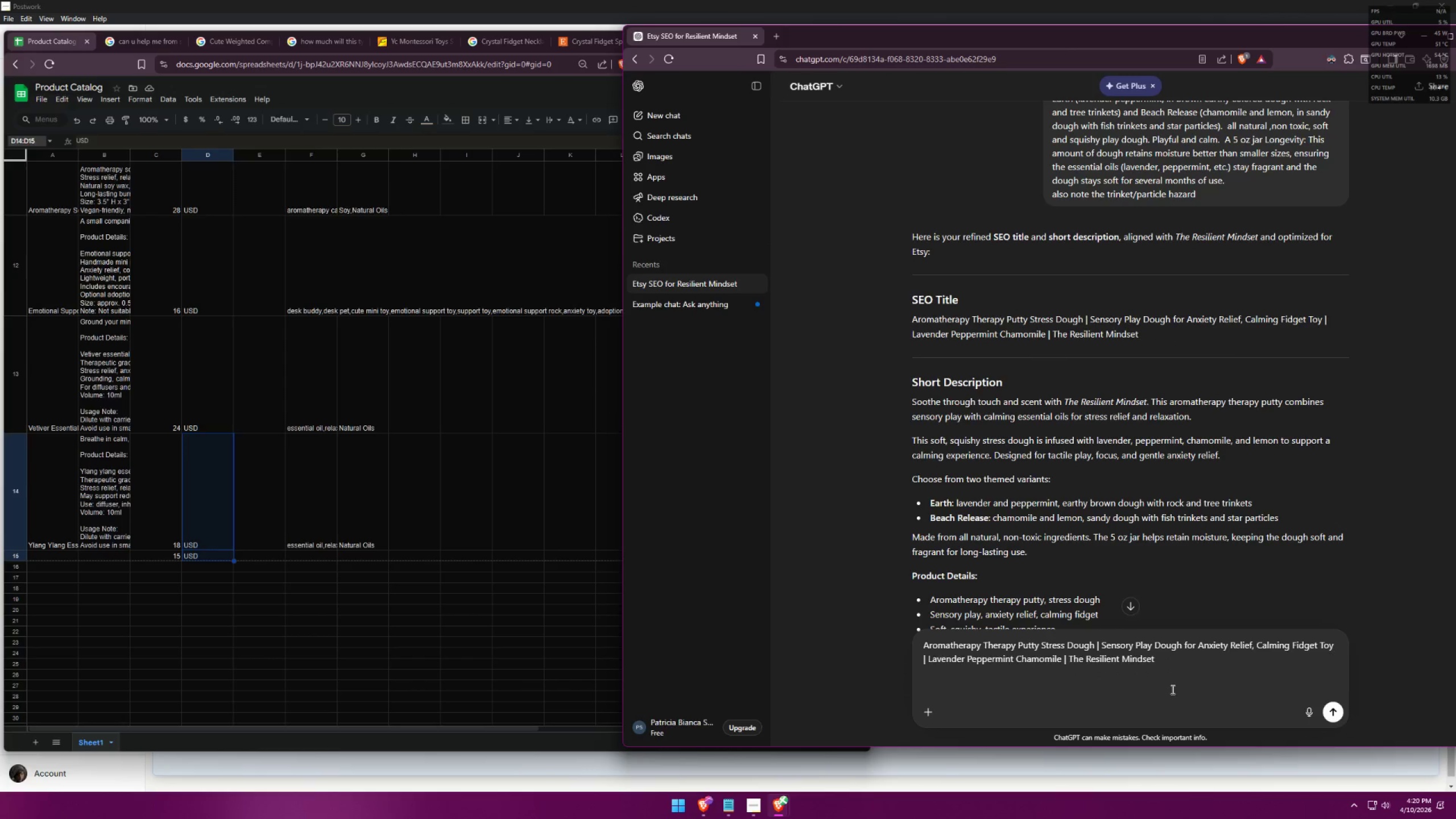 
key(Backspace)
key(Backspace)
type( best verion of )
key(Backspace)
key(Backspace)
key(Backspace)
key(Backspace)
key(Backspace)
key(Backspace)
key(Backspace)
type(sion seo top keywords)
 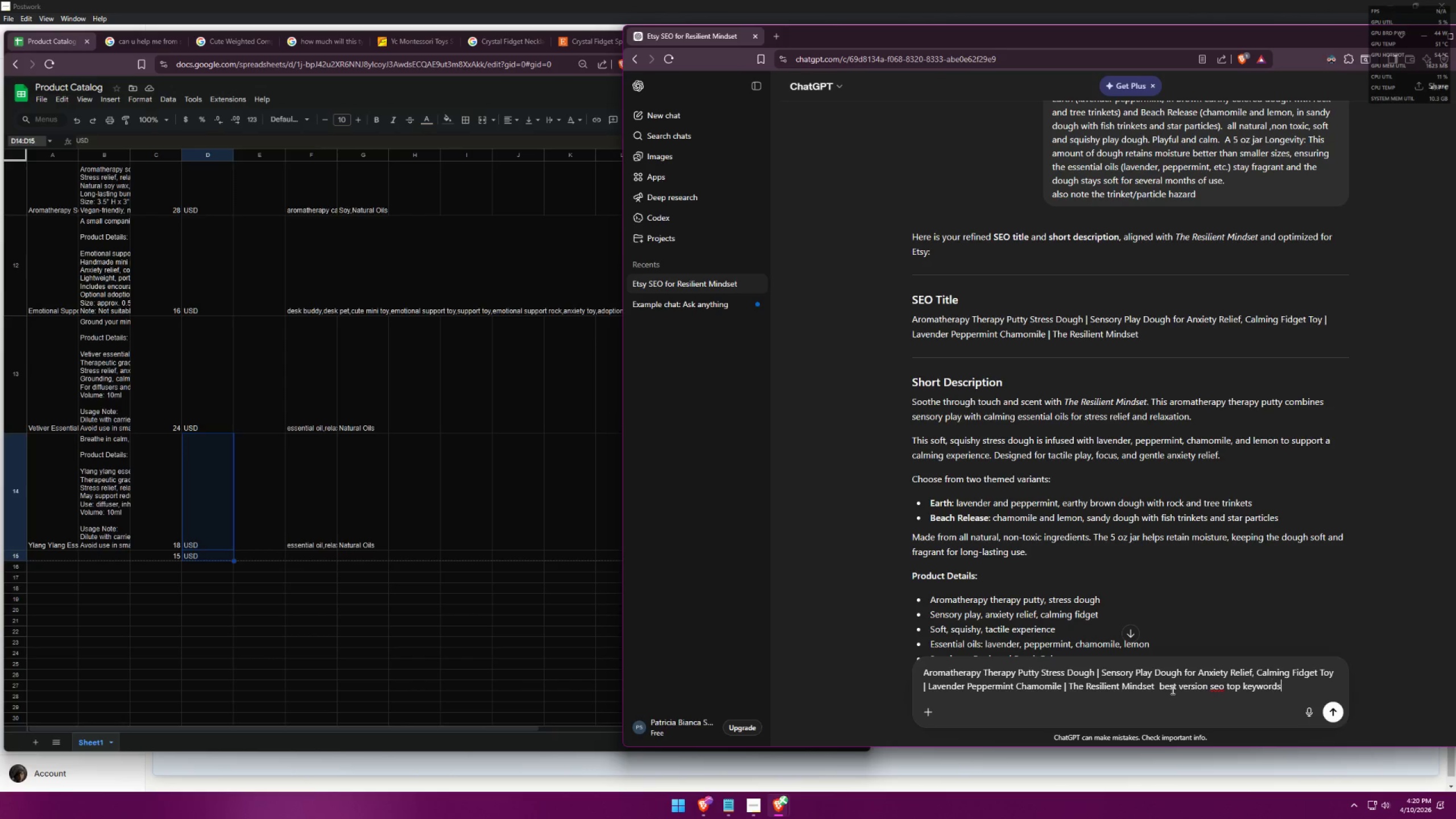 
key(Enter)
 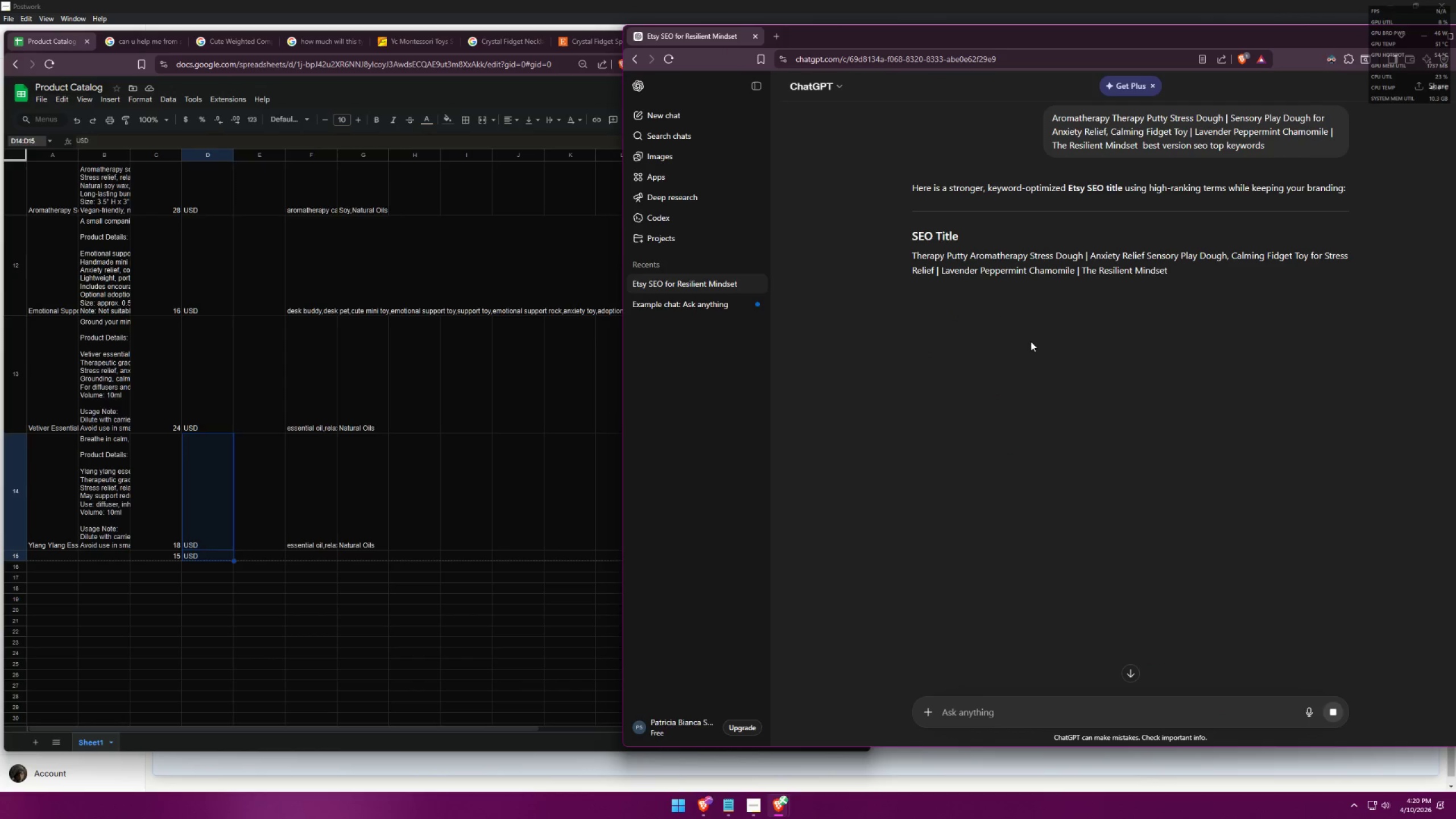 
left_click_drag(start_coordinate=[1177, 270], to_coordinate=[903, 253])
 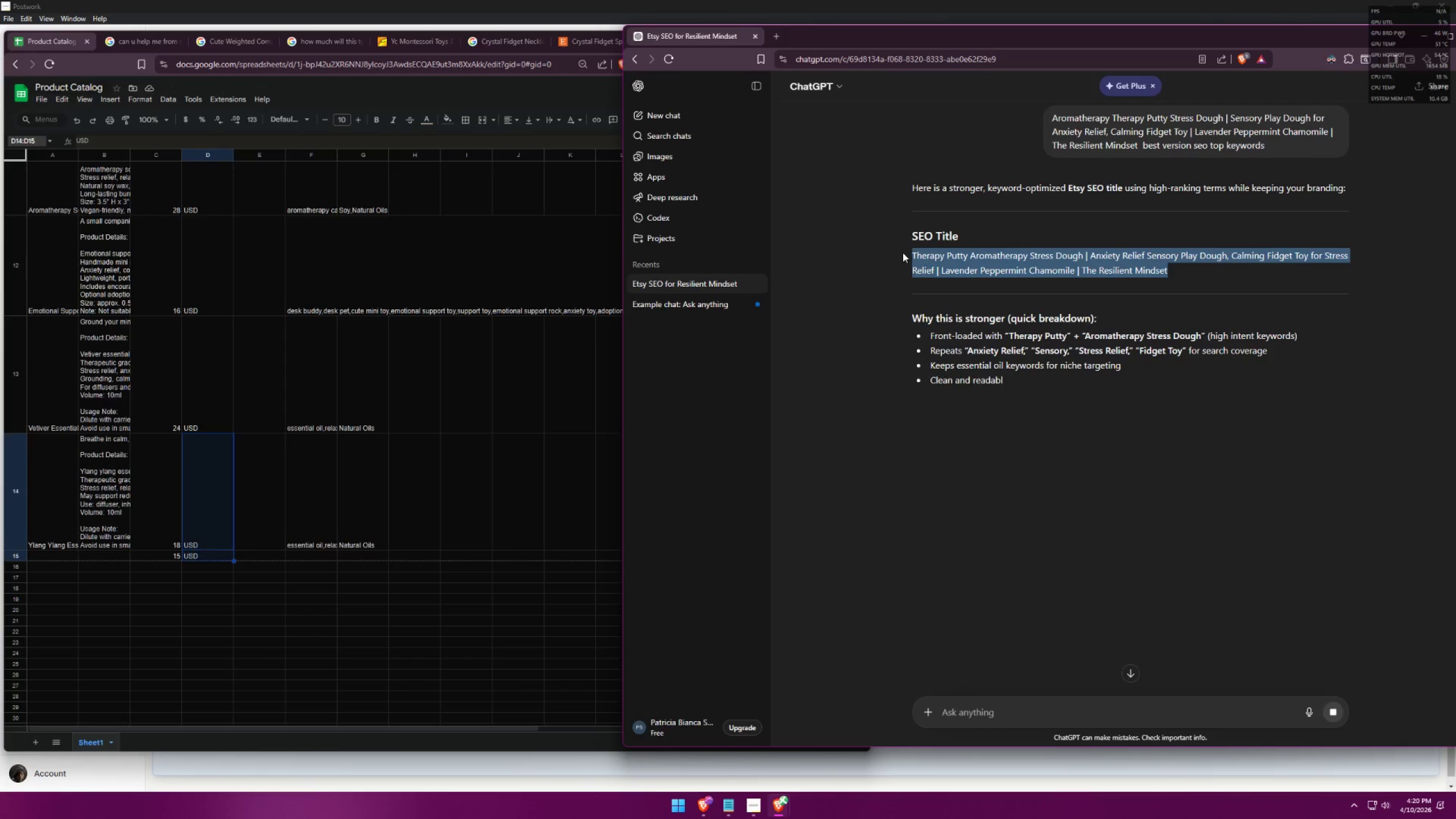 
key(Control+C)
 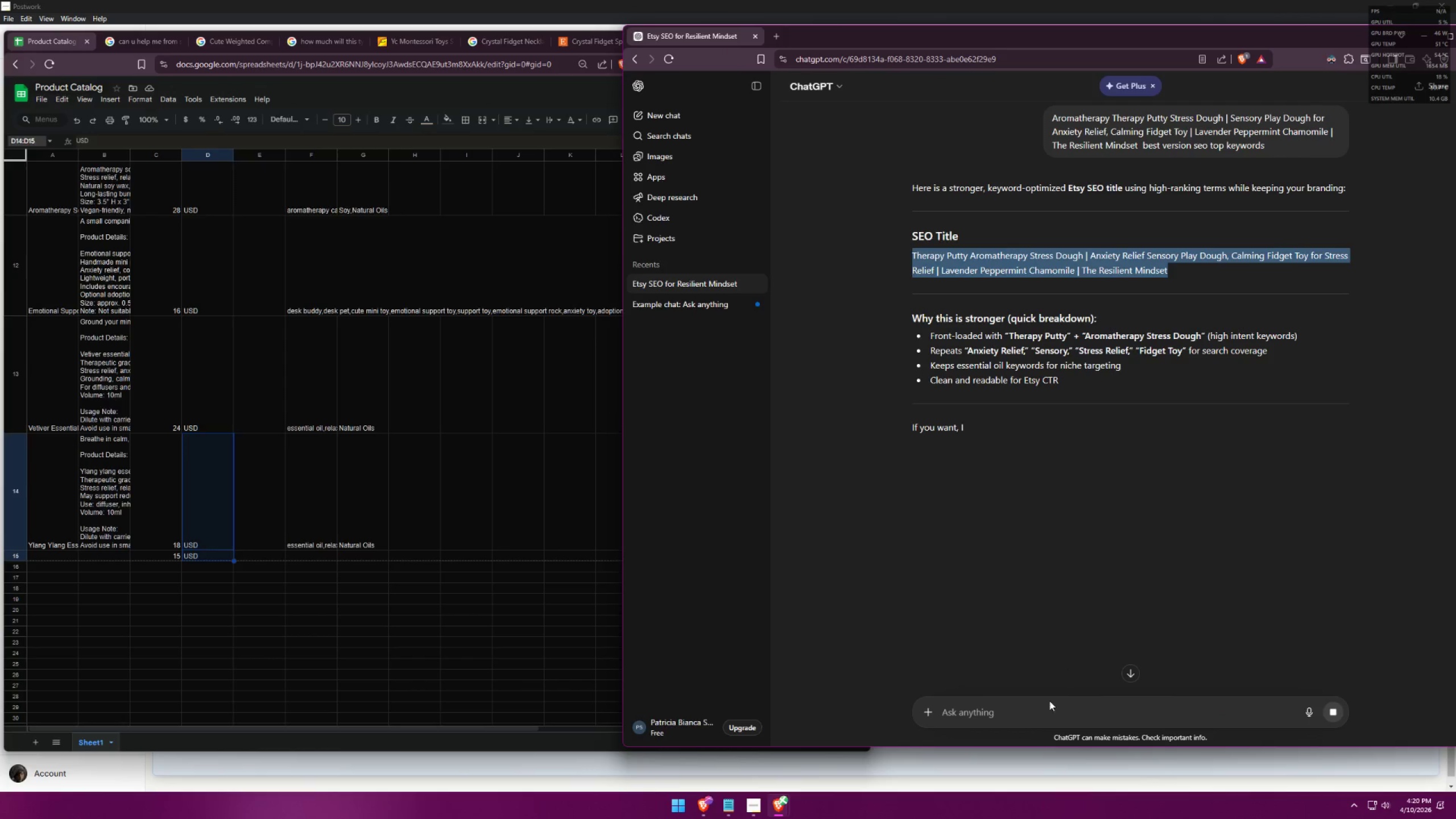 
left_click([1036, 719])
 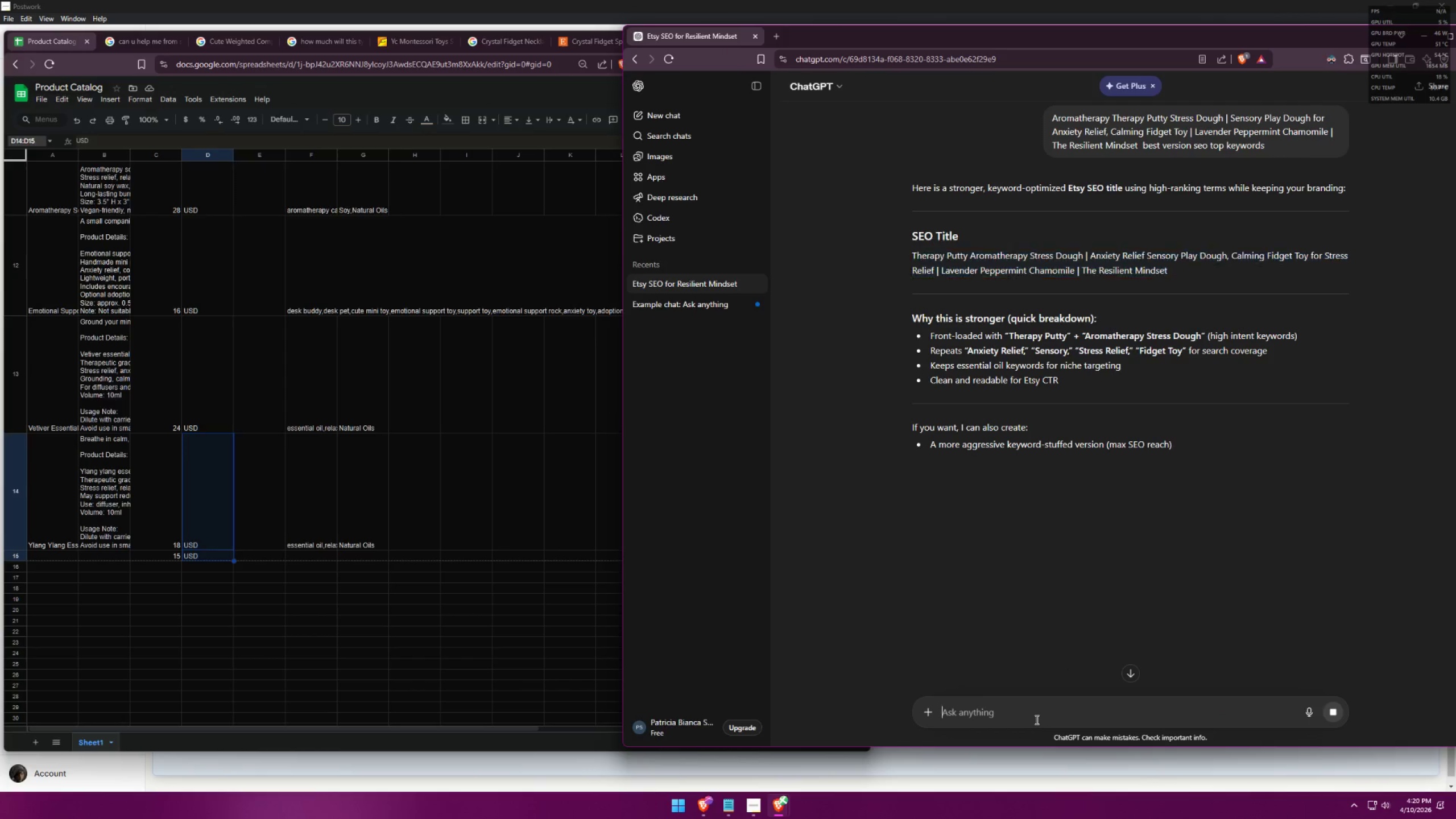 
key(Control+V)
 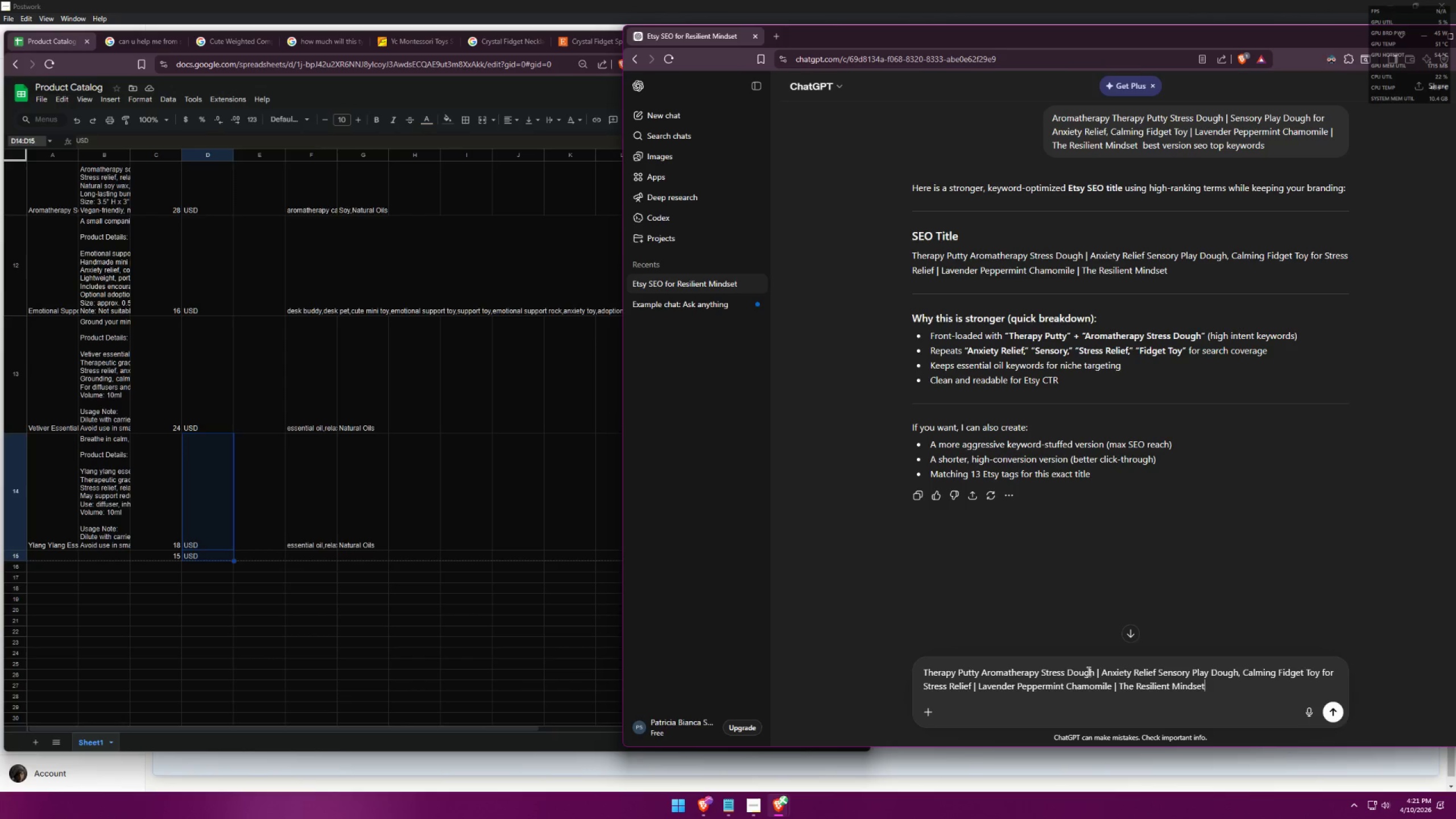 
left_click([1099, 669])
 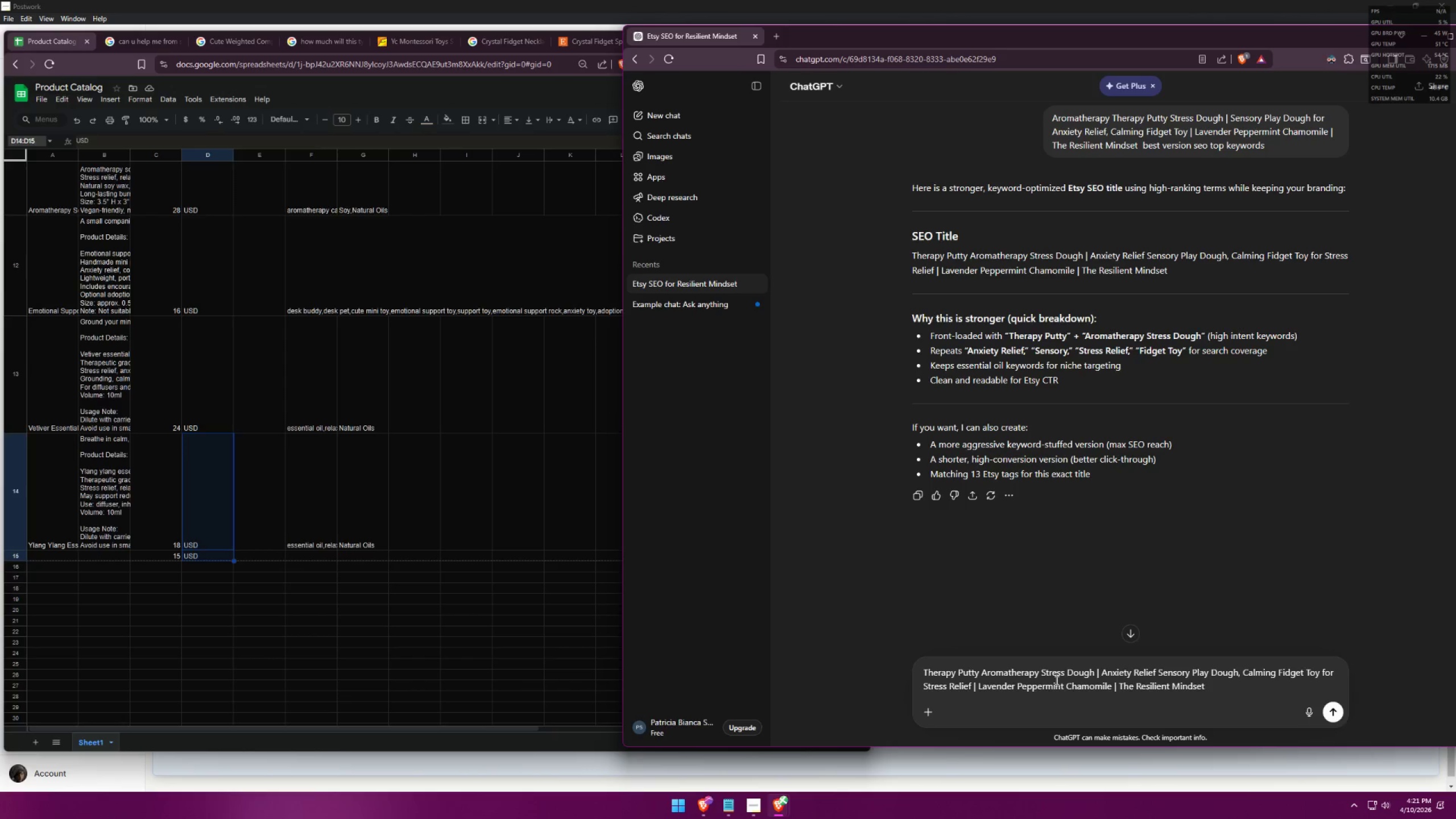 
key(Backspace)
 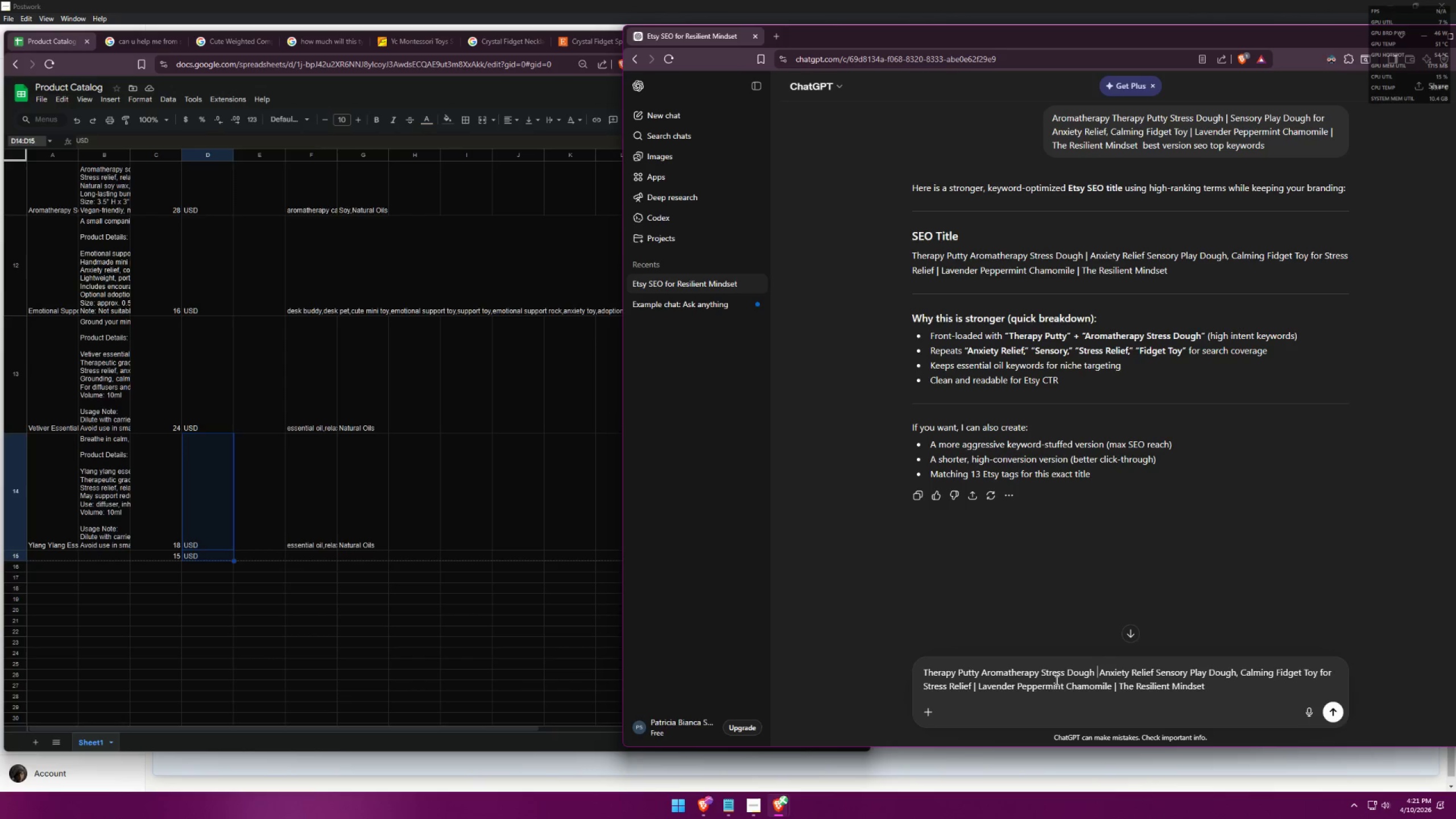 
key(Backspace)
 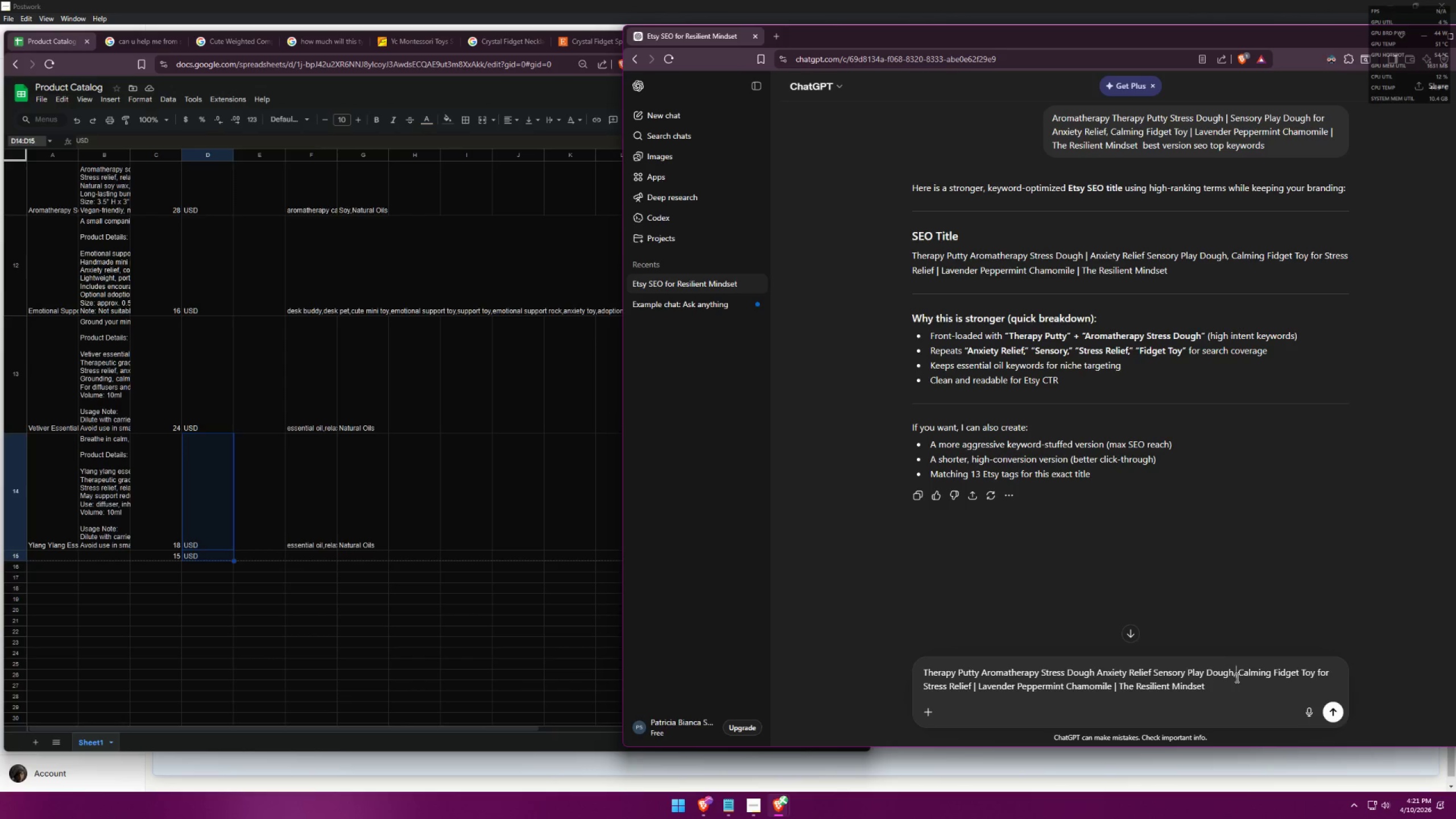 
key(Backspace)
 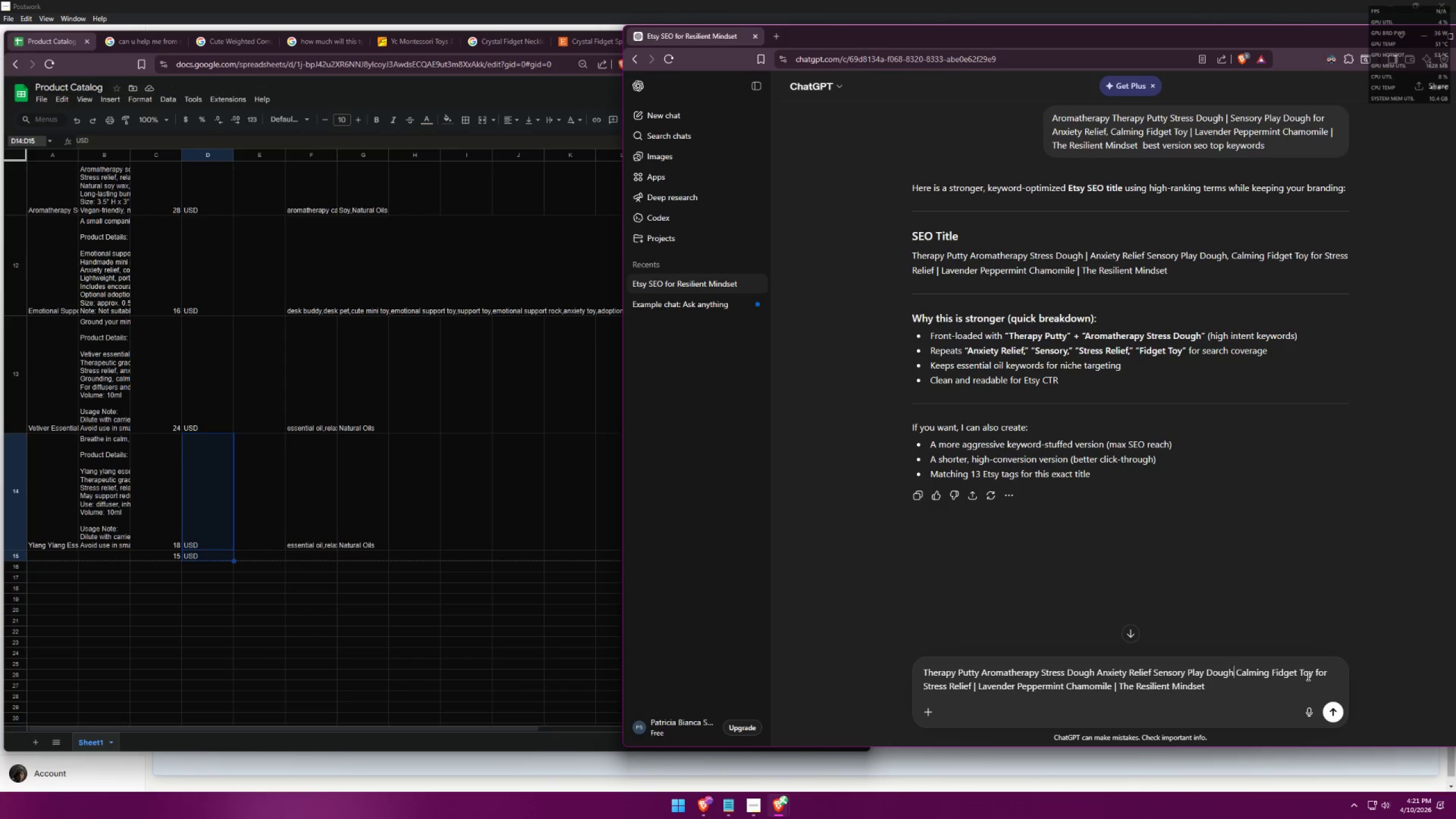 
left_click_drag(start_coordinate=[1315, 669], to_coordinate=[1317, 709])
 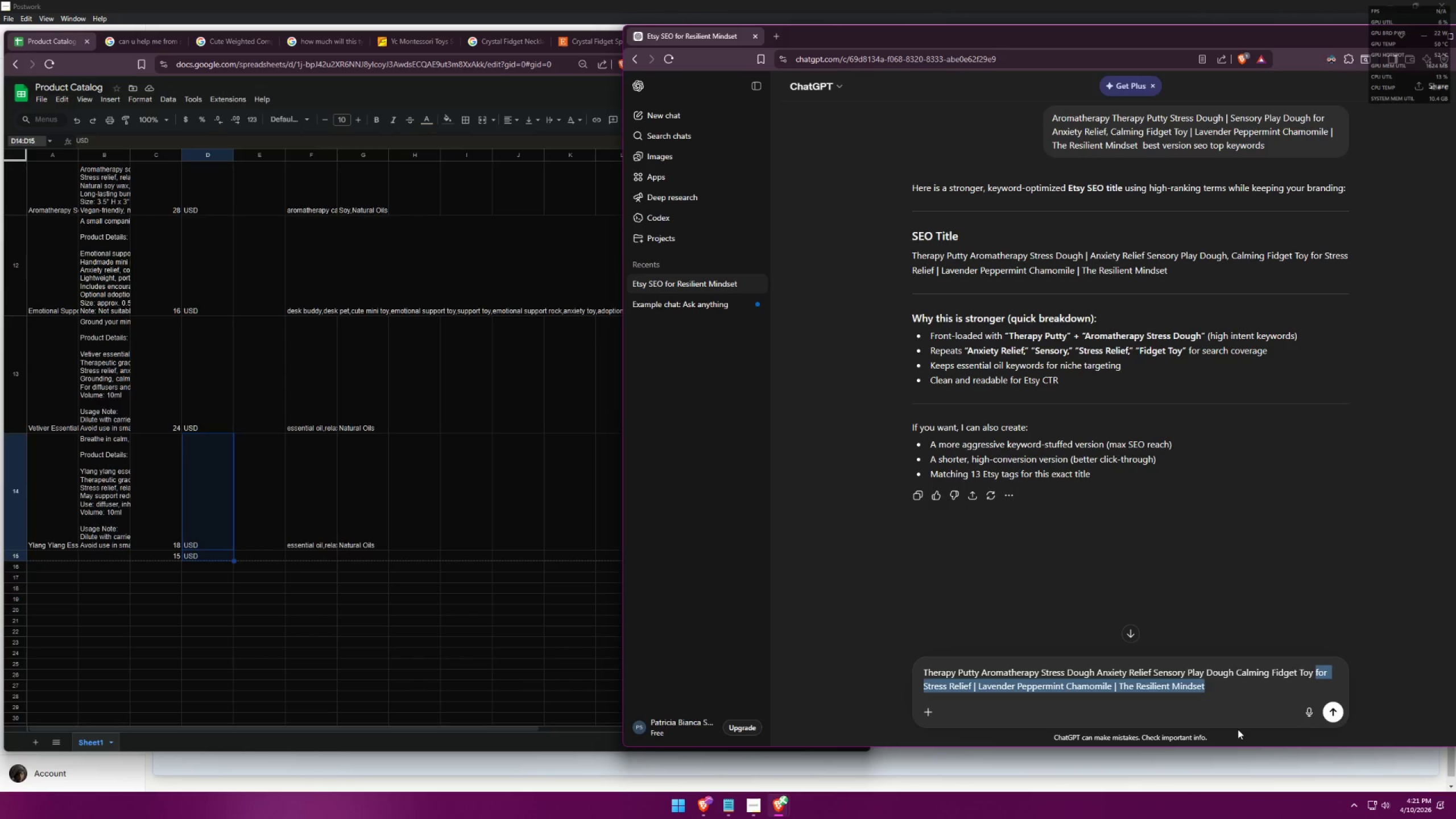 
key(Backspace)
 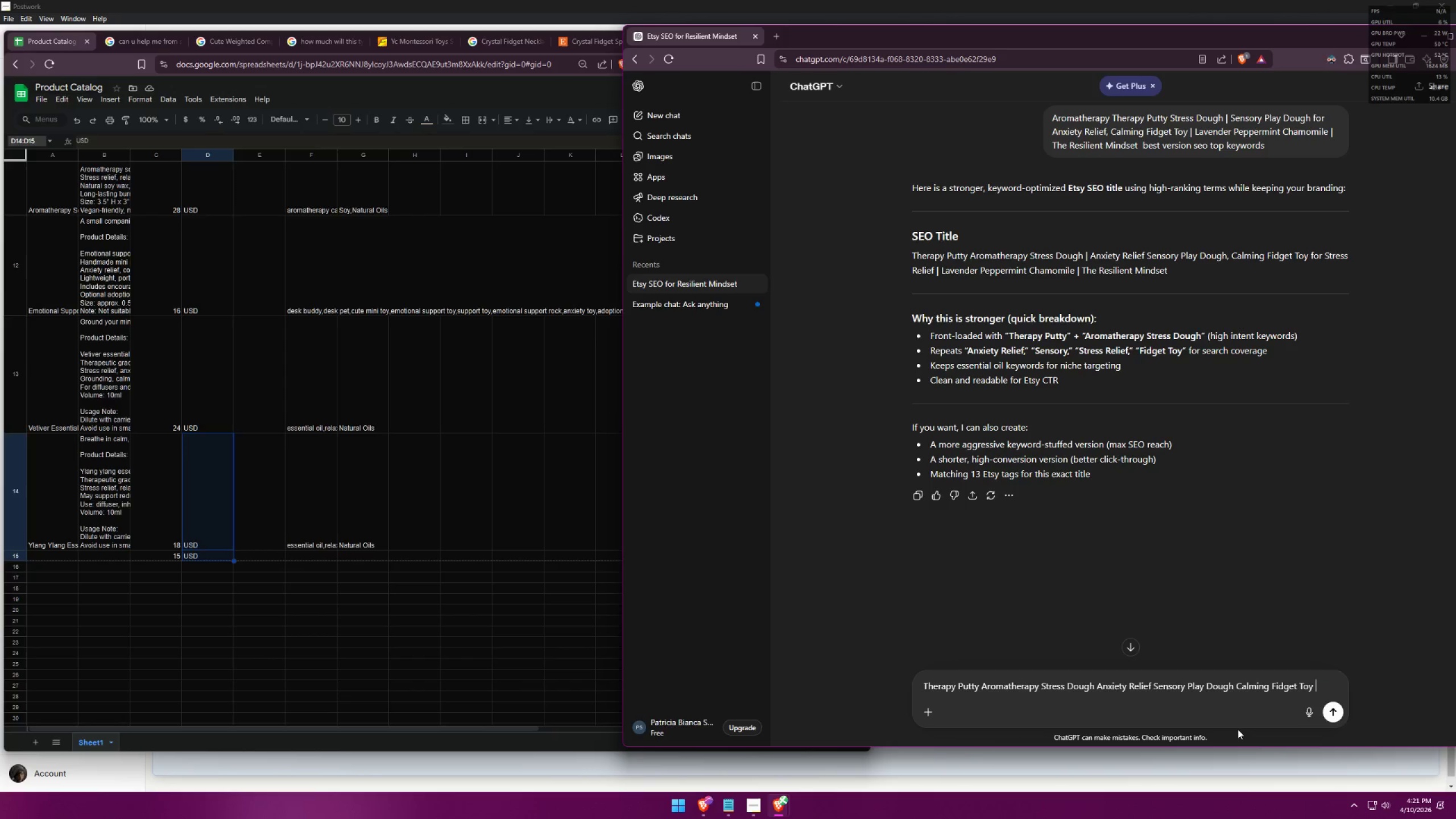 
key(Backspace)
 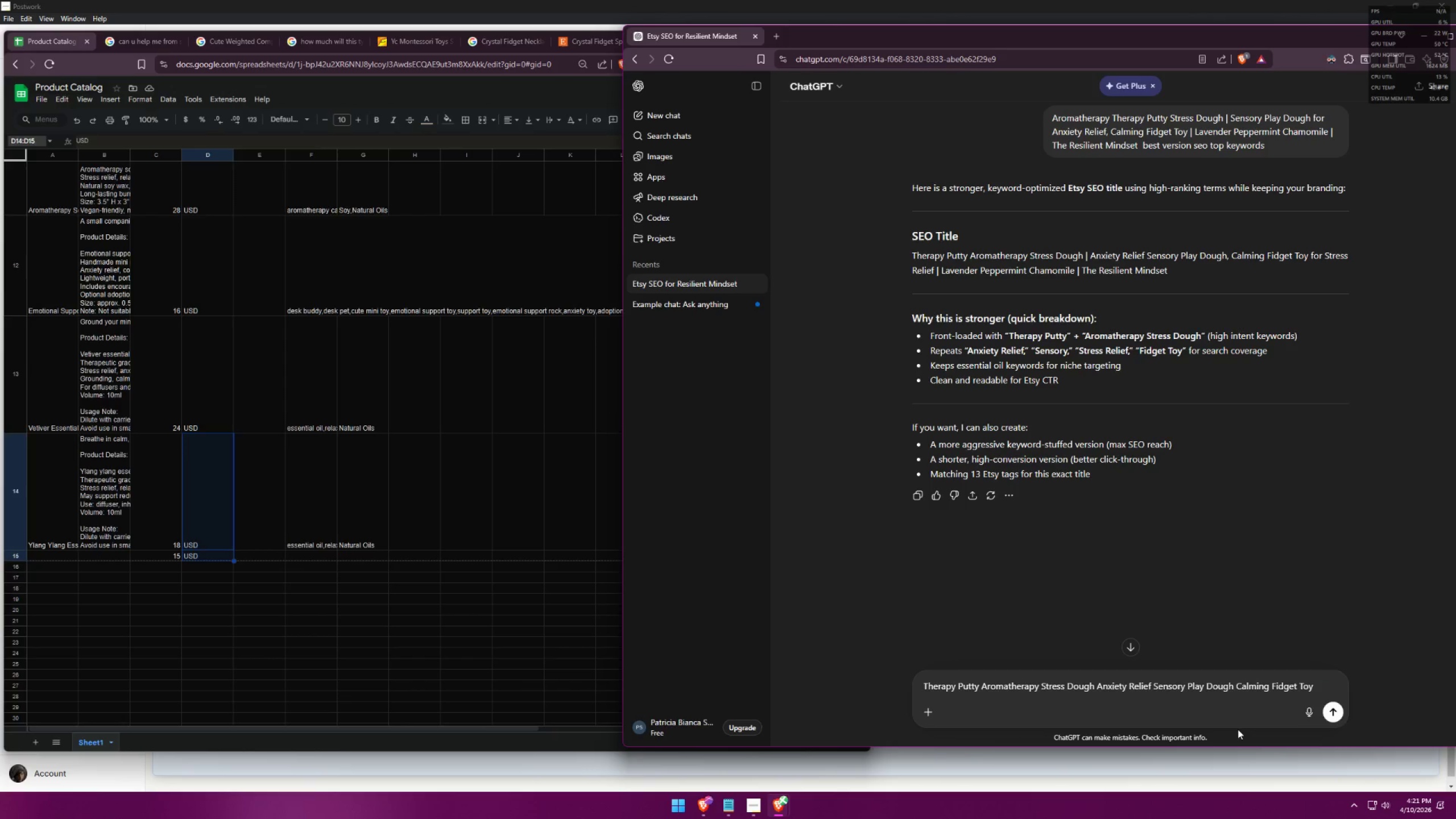 
key(Control+A)
 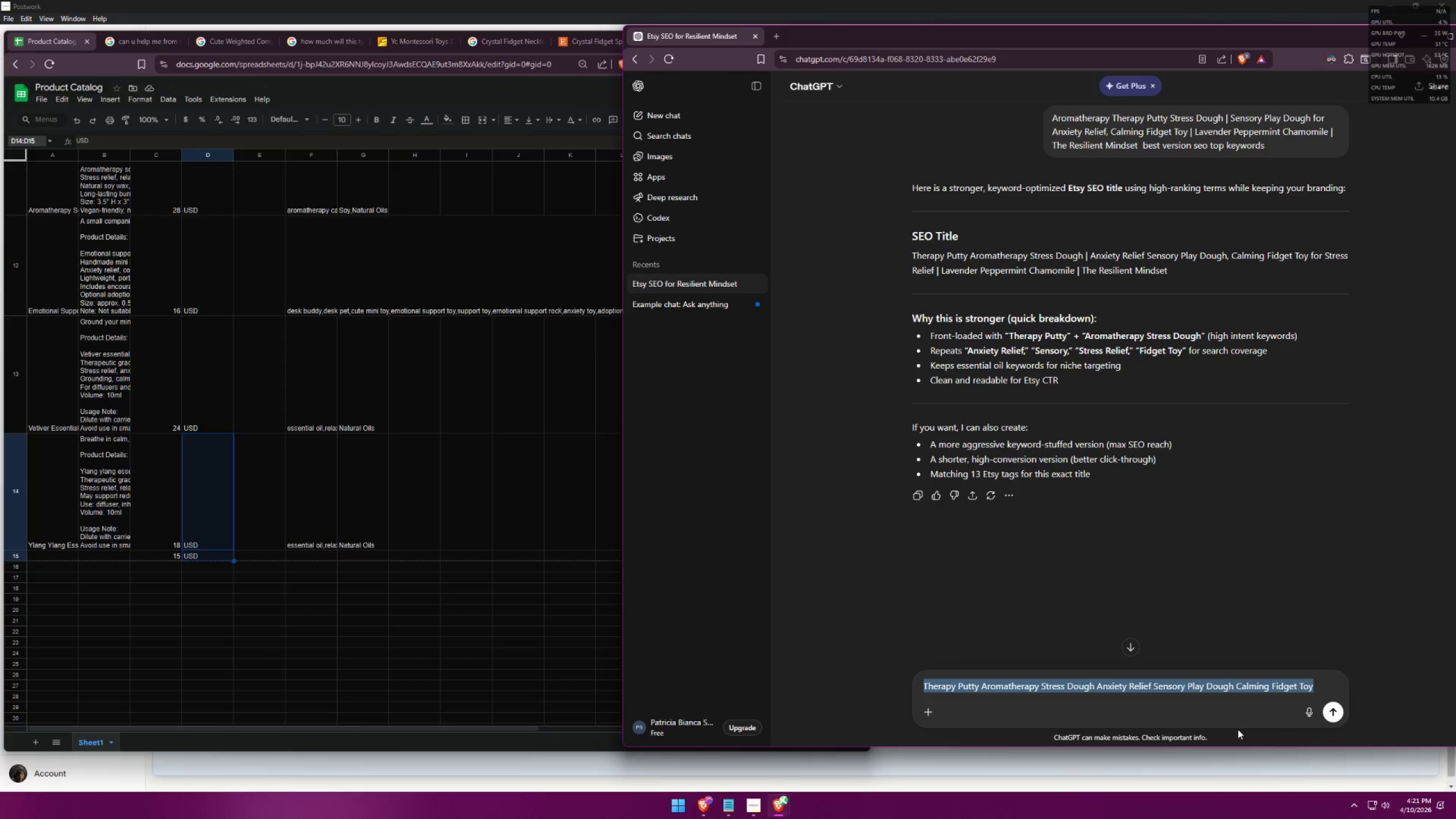 
key(Control+C)
 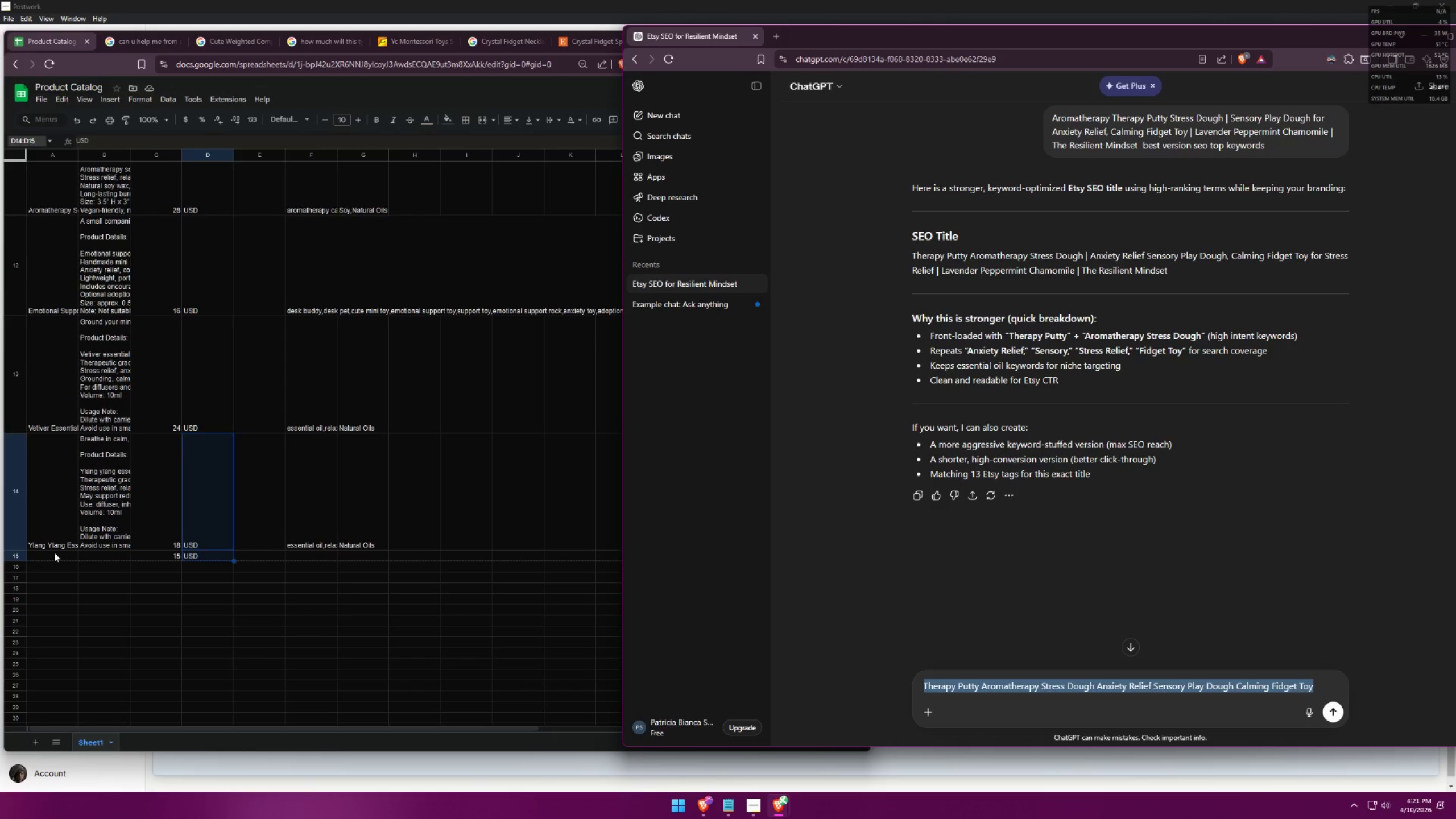 
double_click([54, 552])
 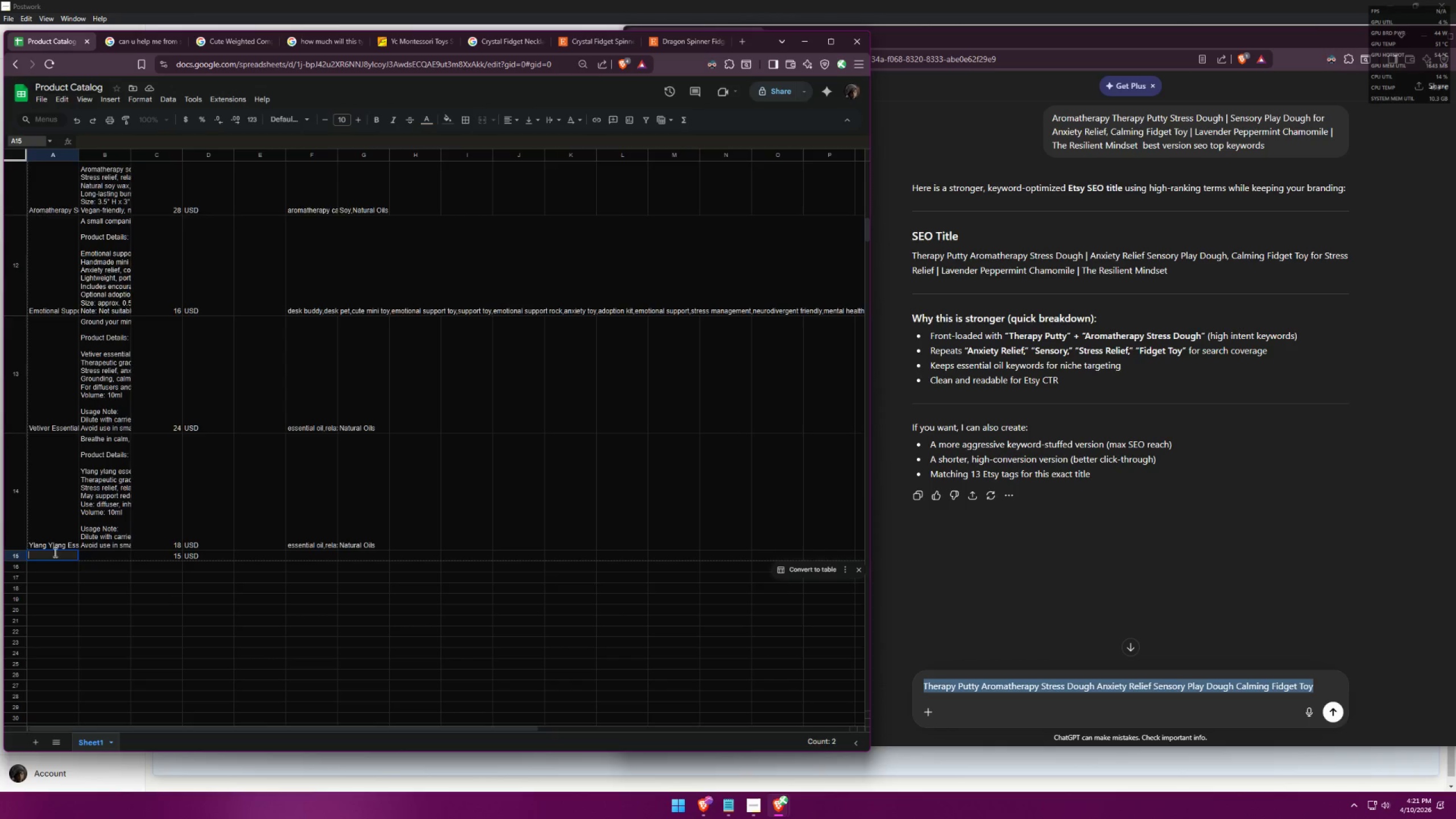 
key(Control+ControlLeft)
 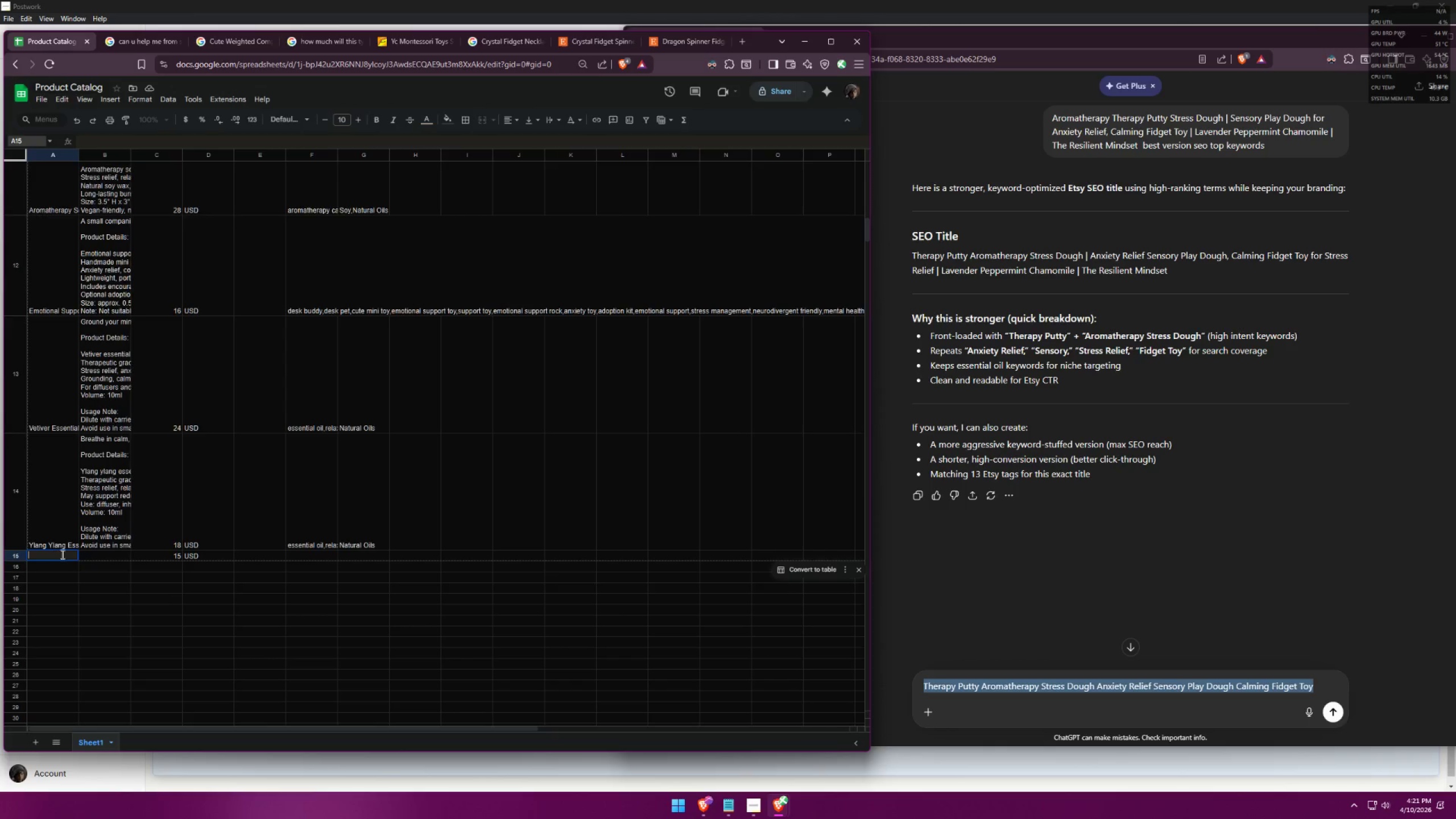 
key(Control+V)
 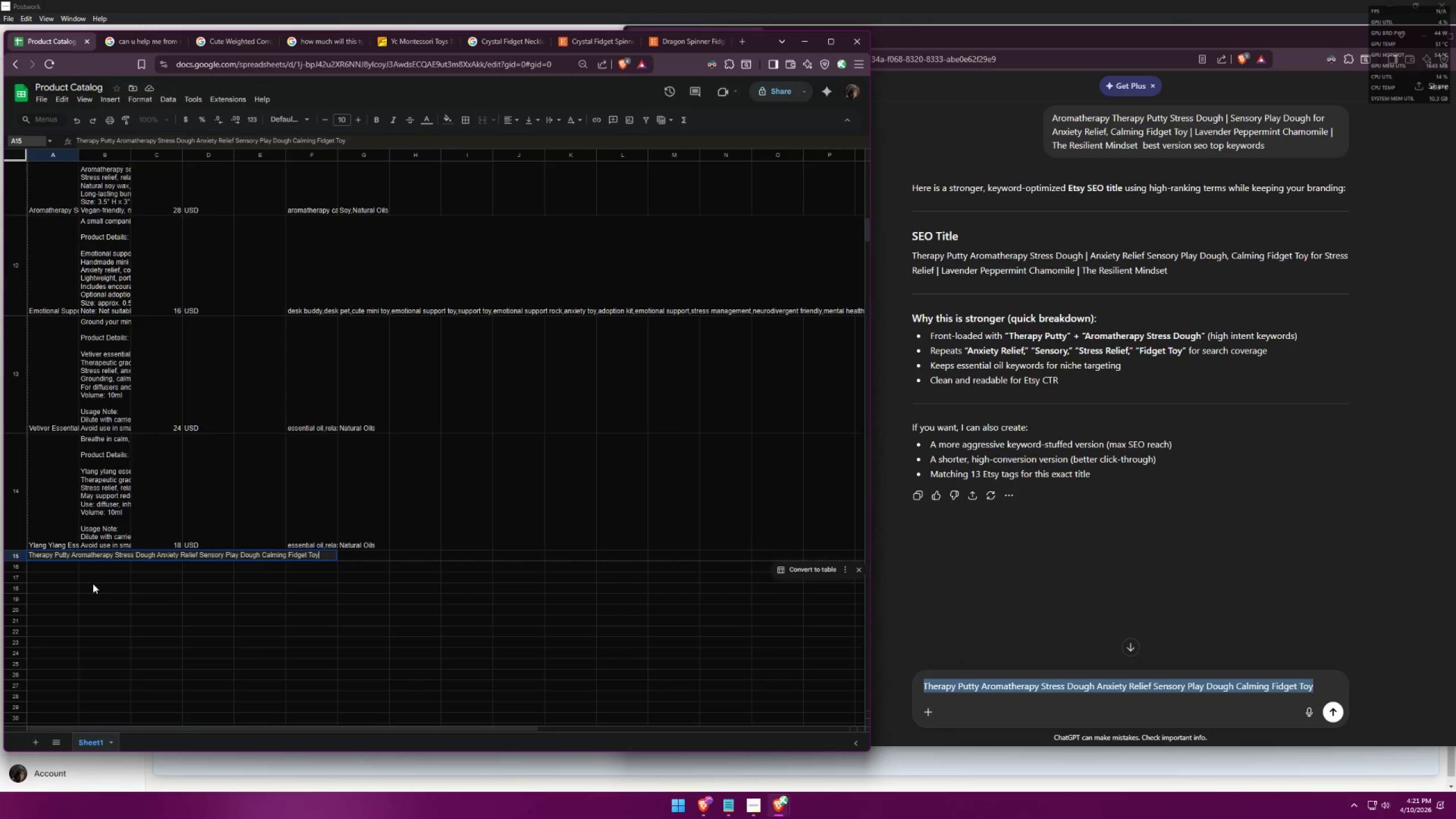 
left_click([93, 585])
 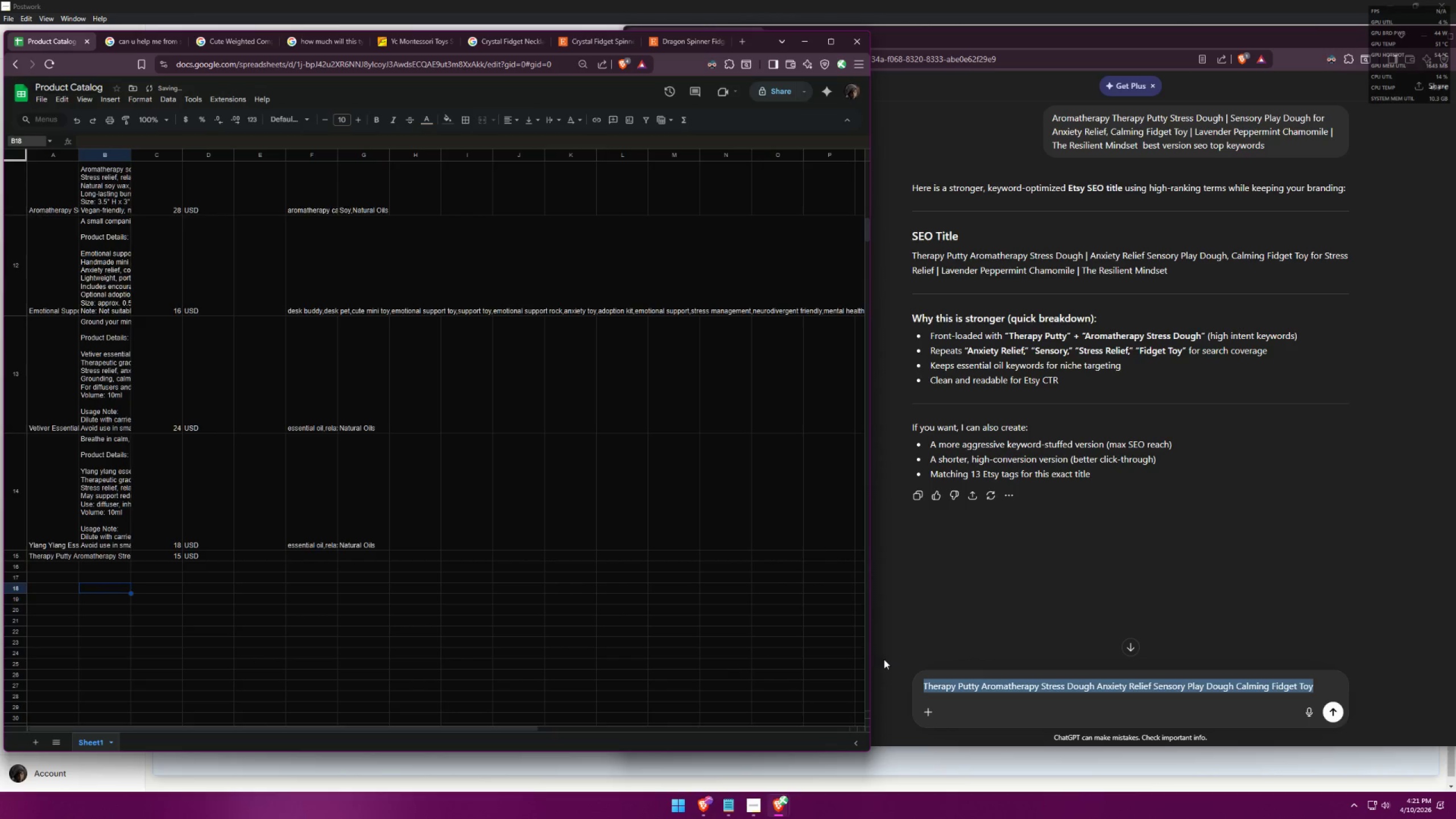 
left_click([1007, 586])
 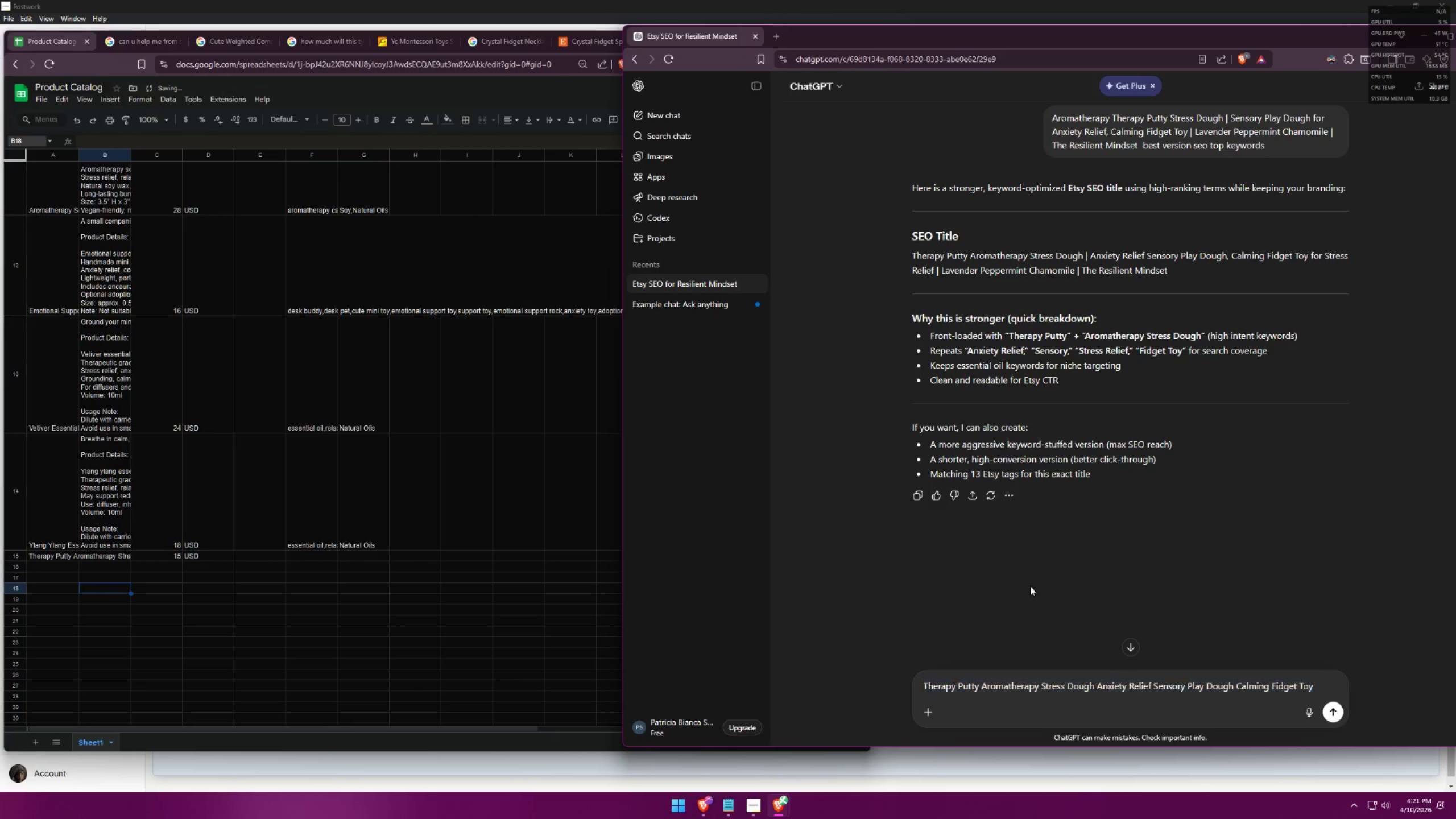 
scroll: coordinate [1048, 578], scroll_direction: up, amount: 11.0
 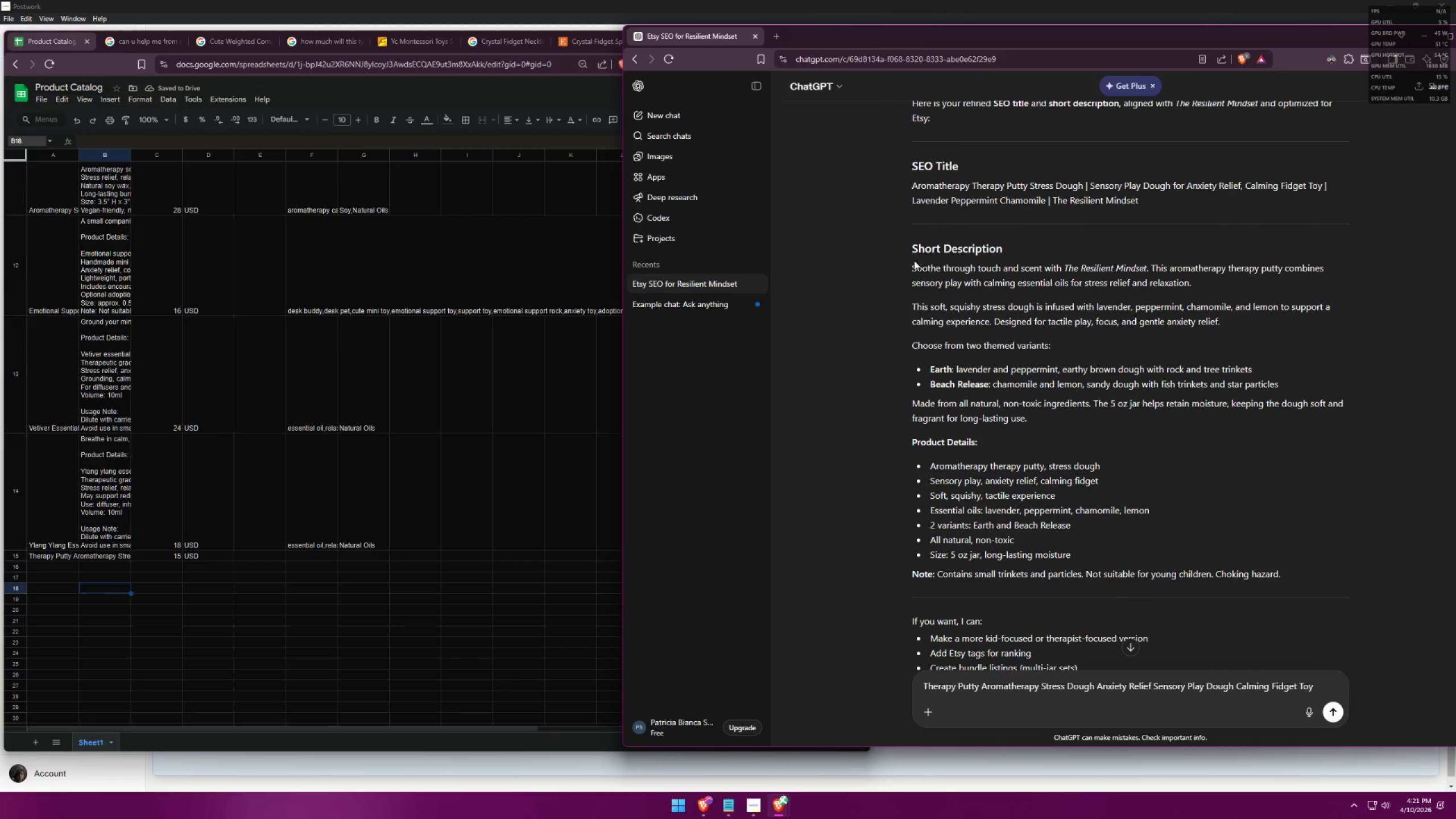 
left_click_drag(start_coordinate=[910, 270], to_coordinate=[1302, 510])
 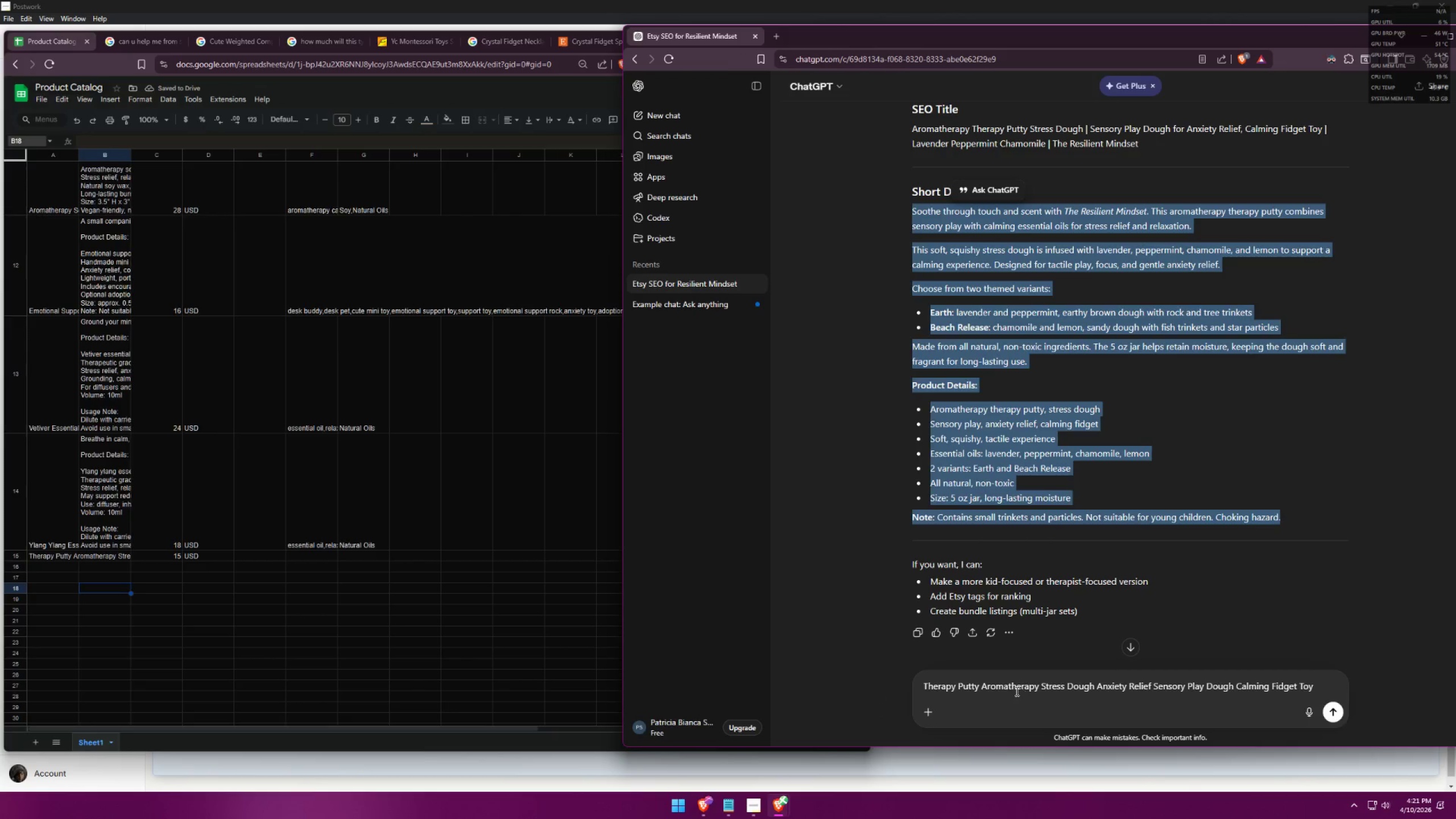 
scroll: coordinate [1150, 454], scroll_direction: down, amount: 1.0
 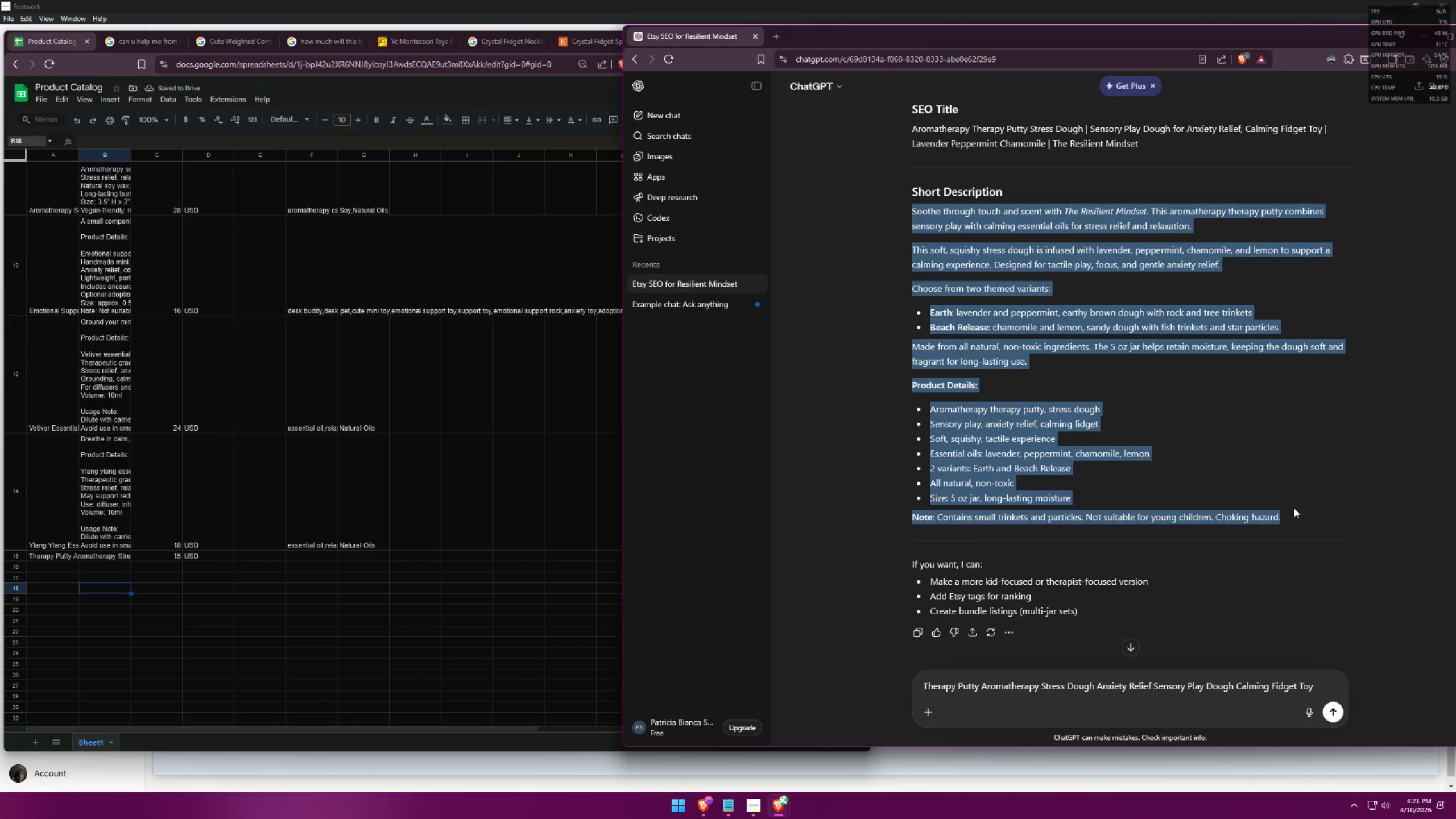 
key(Control+C)
 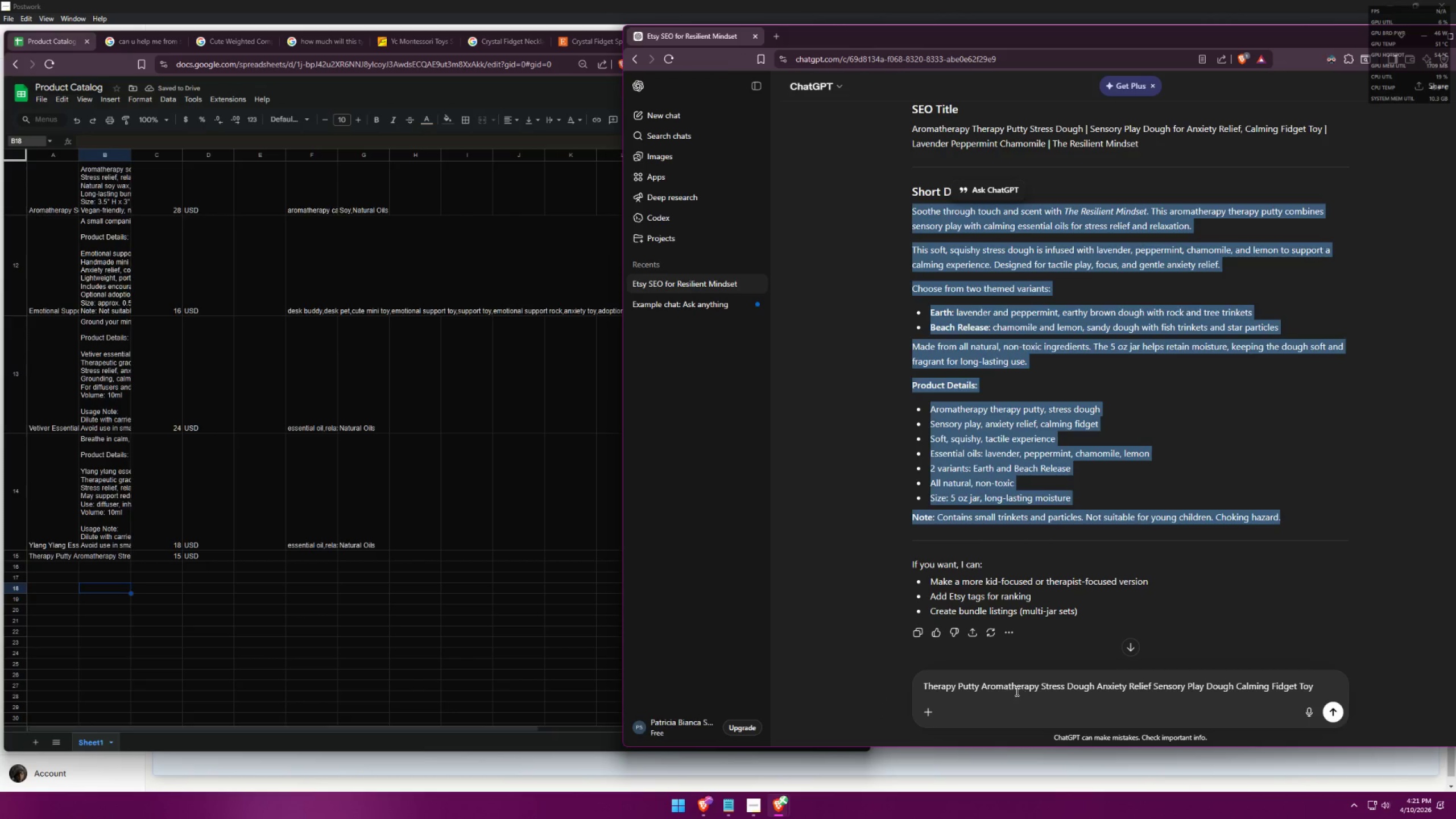 
left_click([1016, 691])
 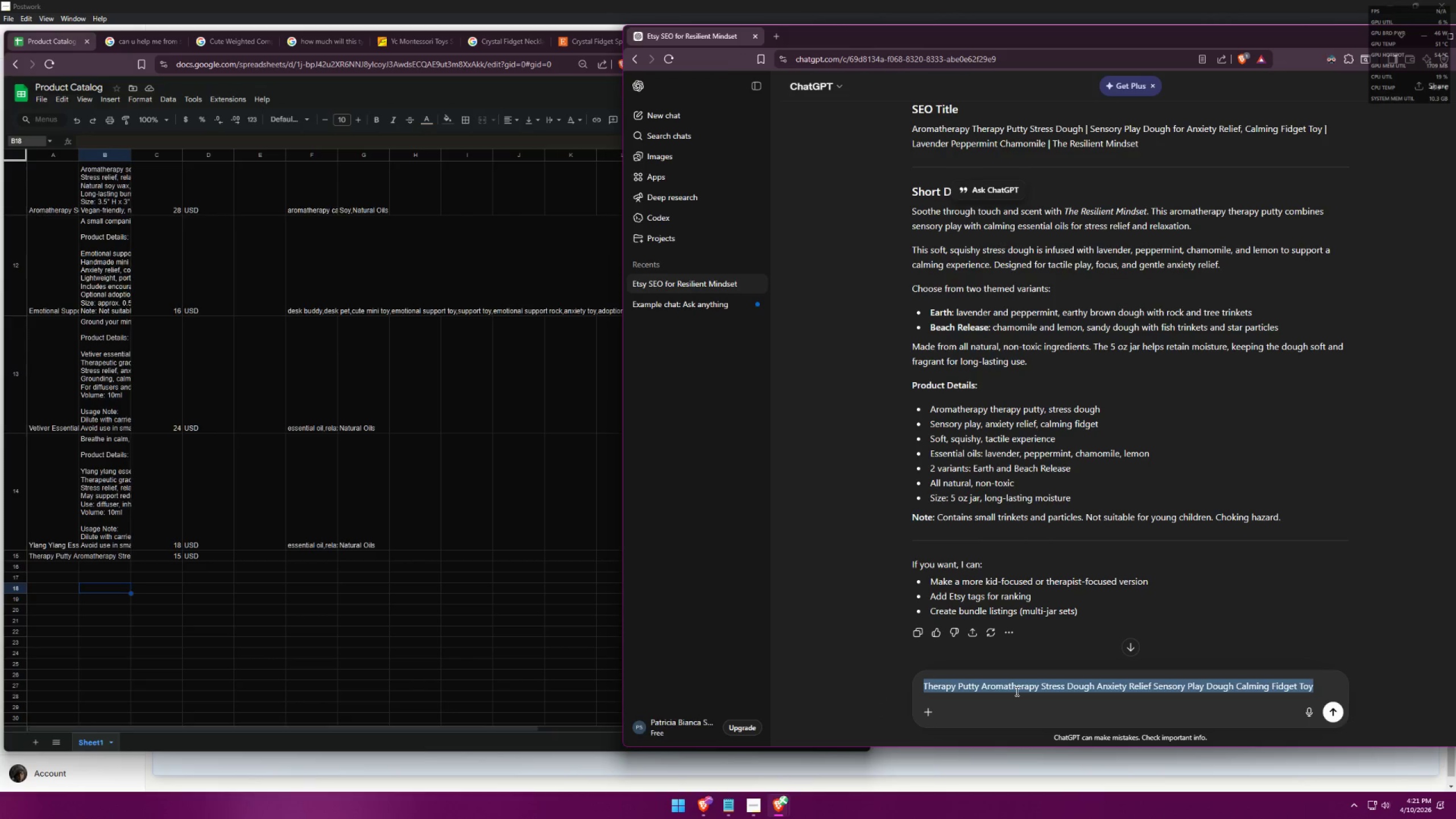 
key(Control+A)
 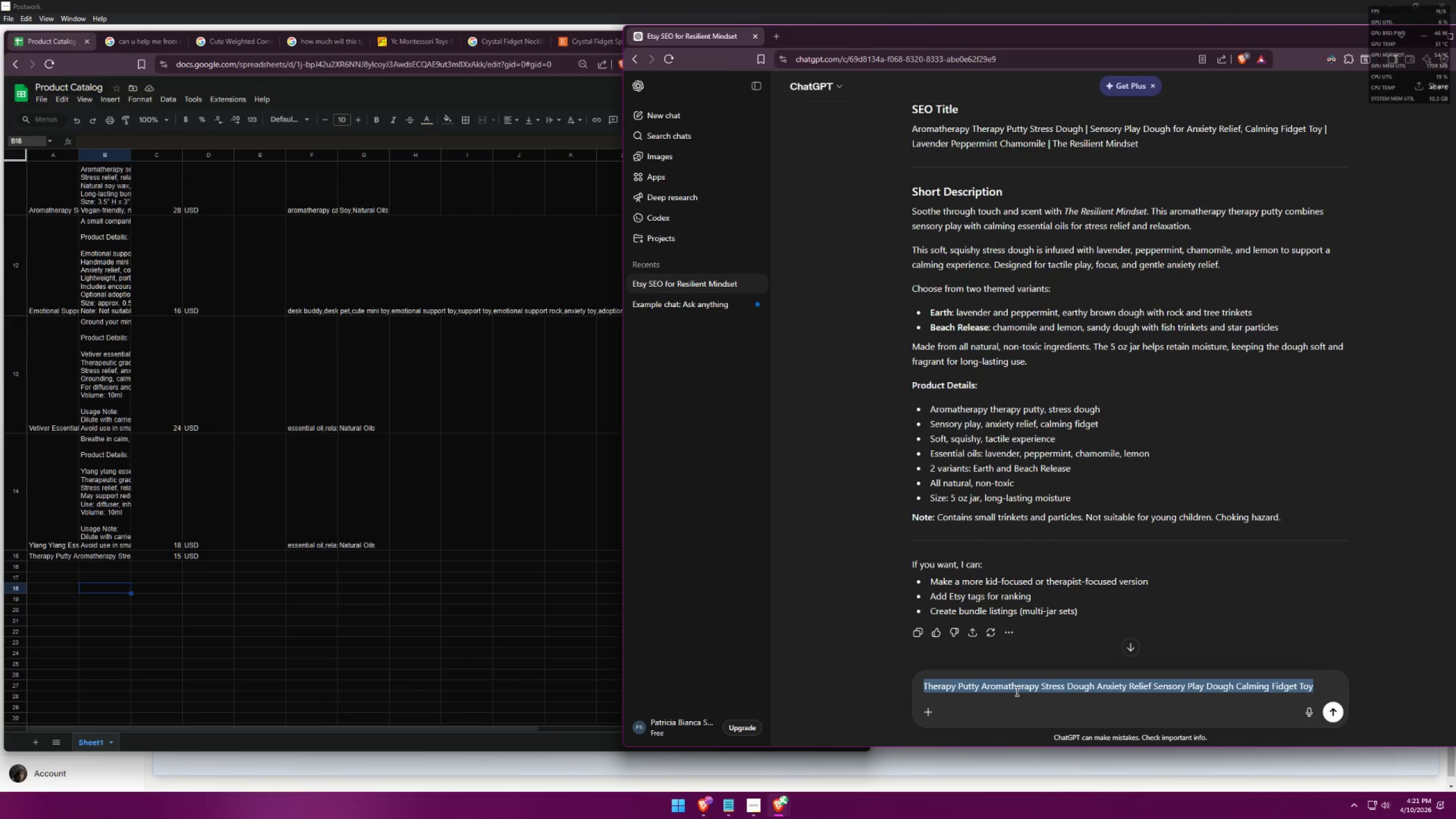 
key(Control+V)
 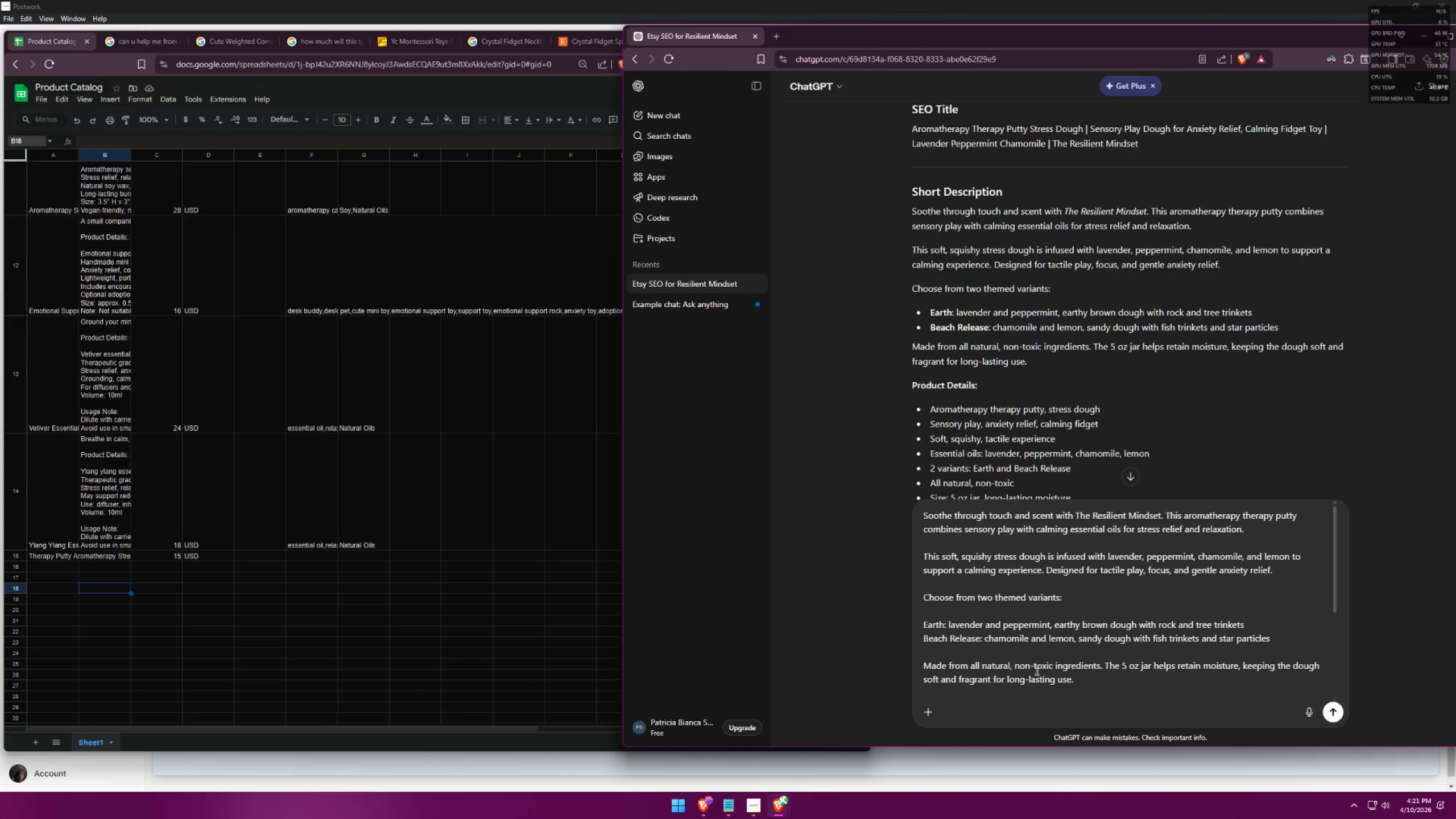 
scroll: coordinate [986, 588], scroll_direction: up, amount: 2.0
 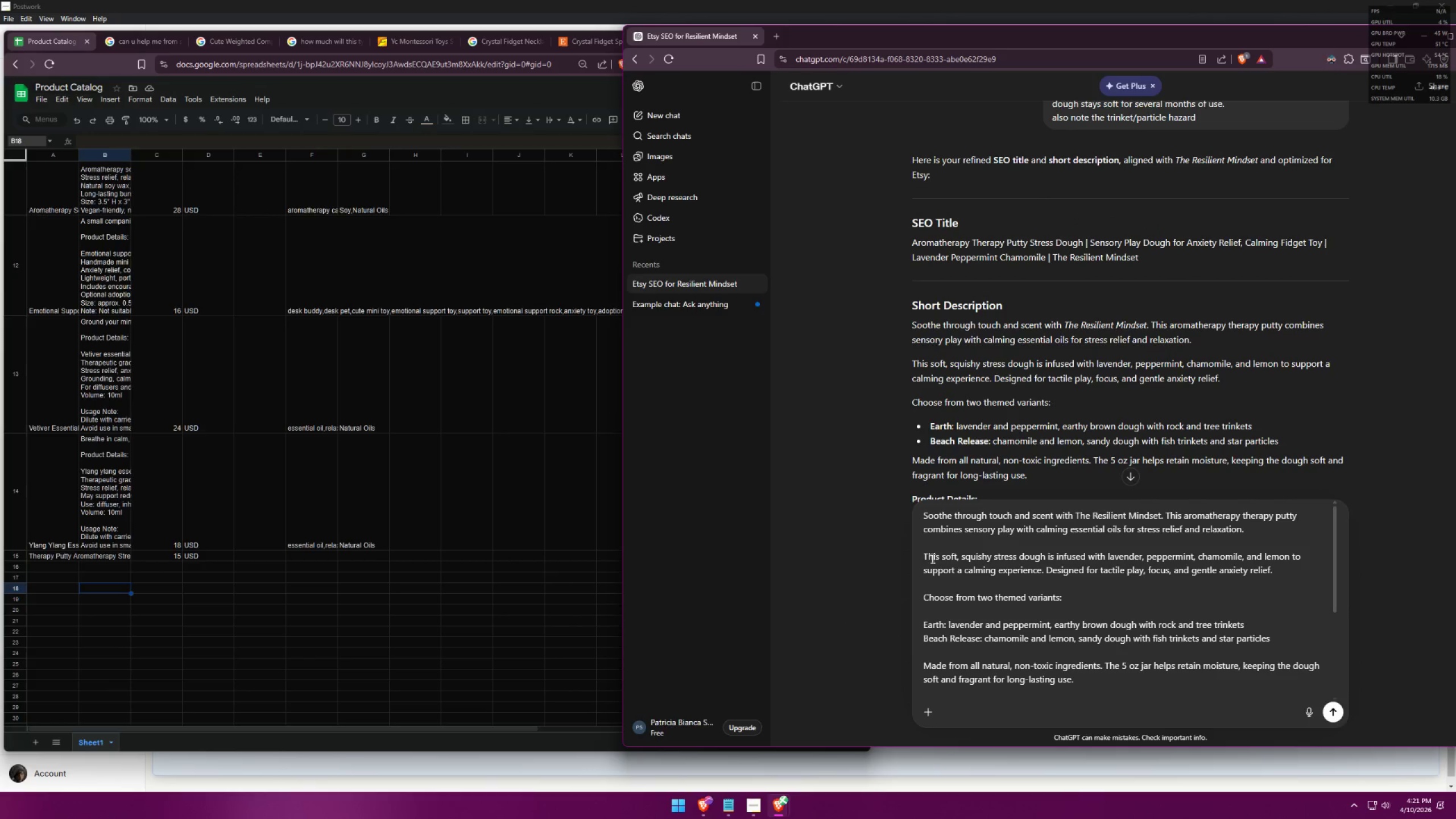 
left_click([922, 556])
 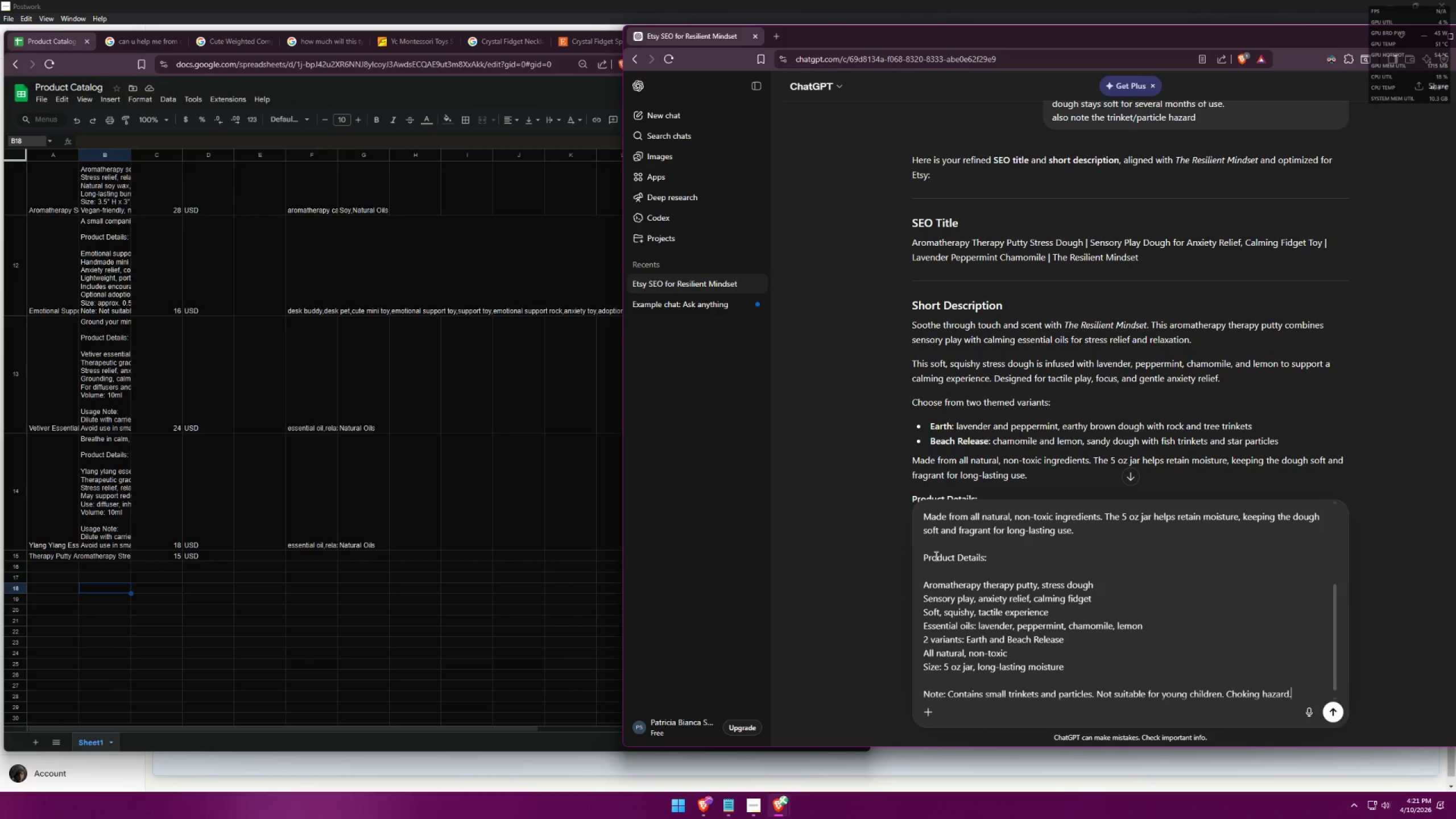 
scroll: coordinate [963, 582], scroll_direction: up, amount: 8.0
 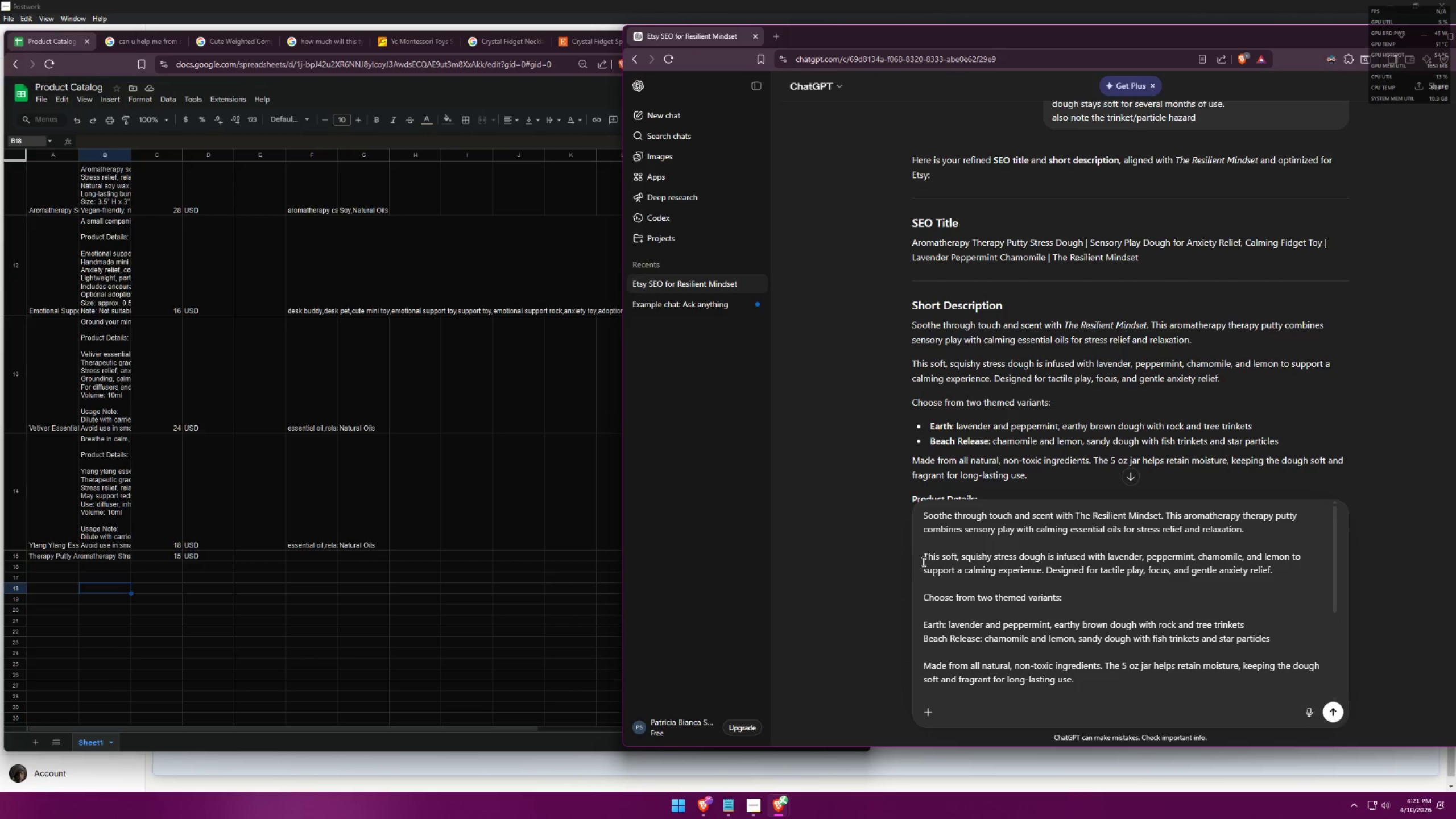 
left_click([925, 559])
 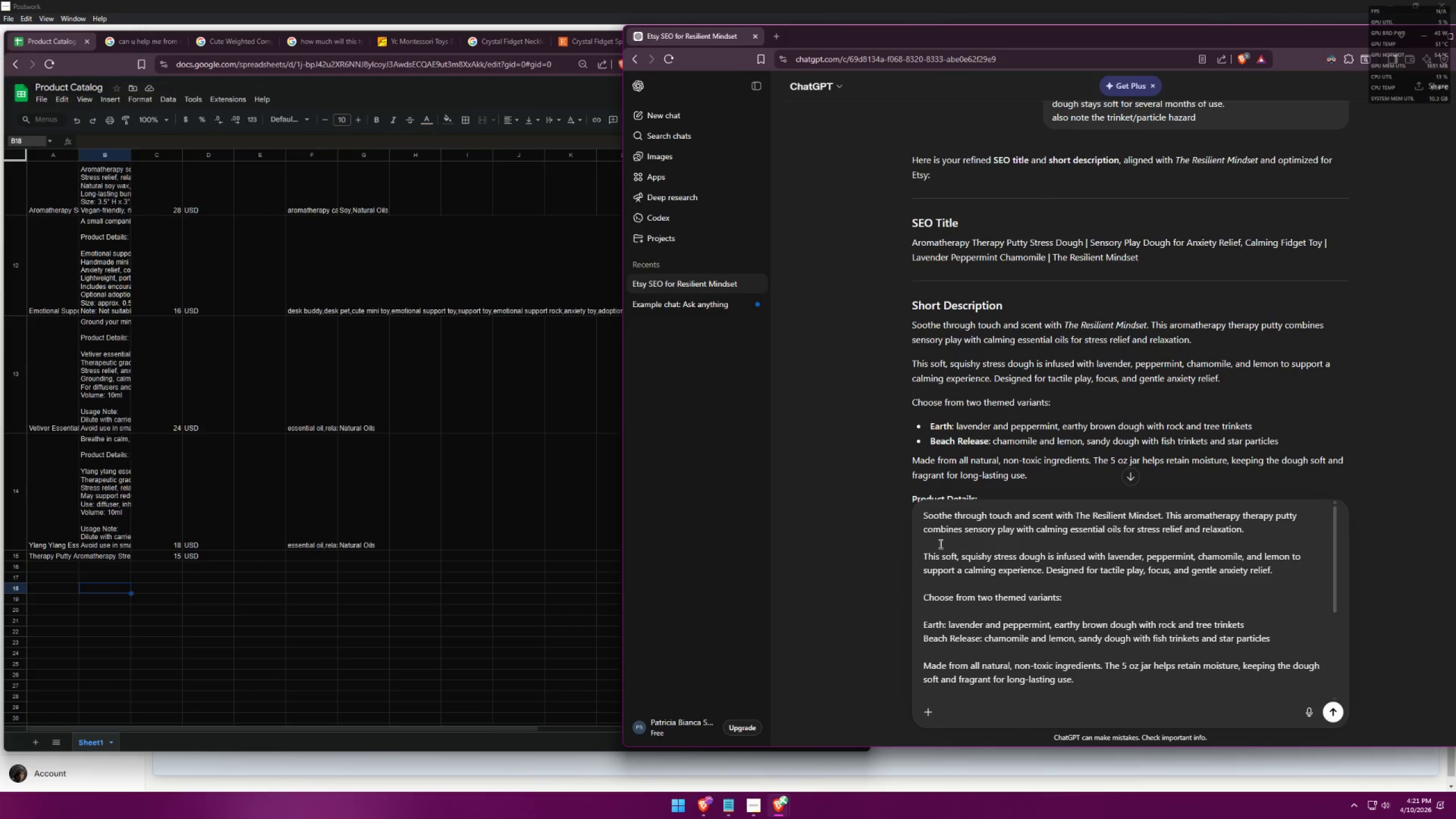 
key(Backspace)
 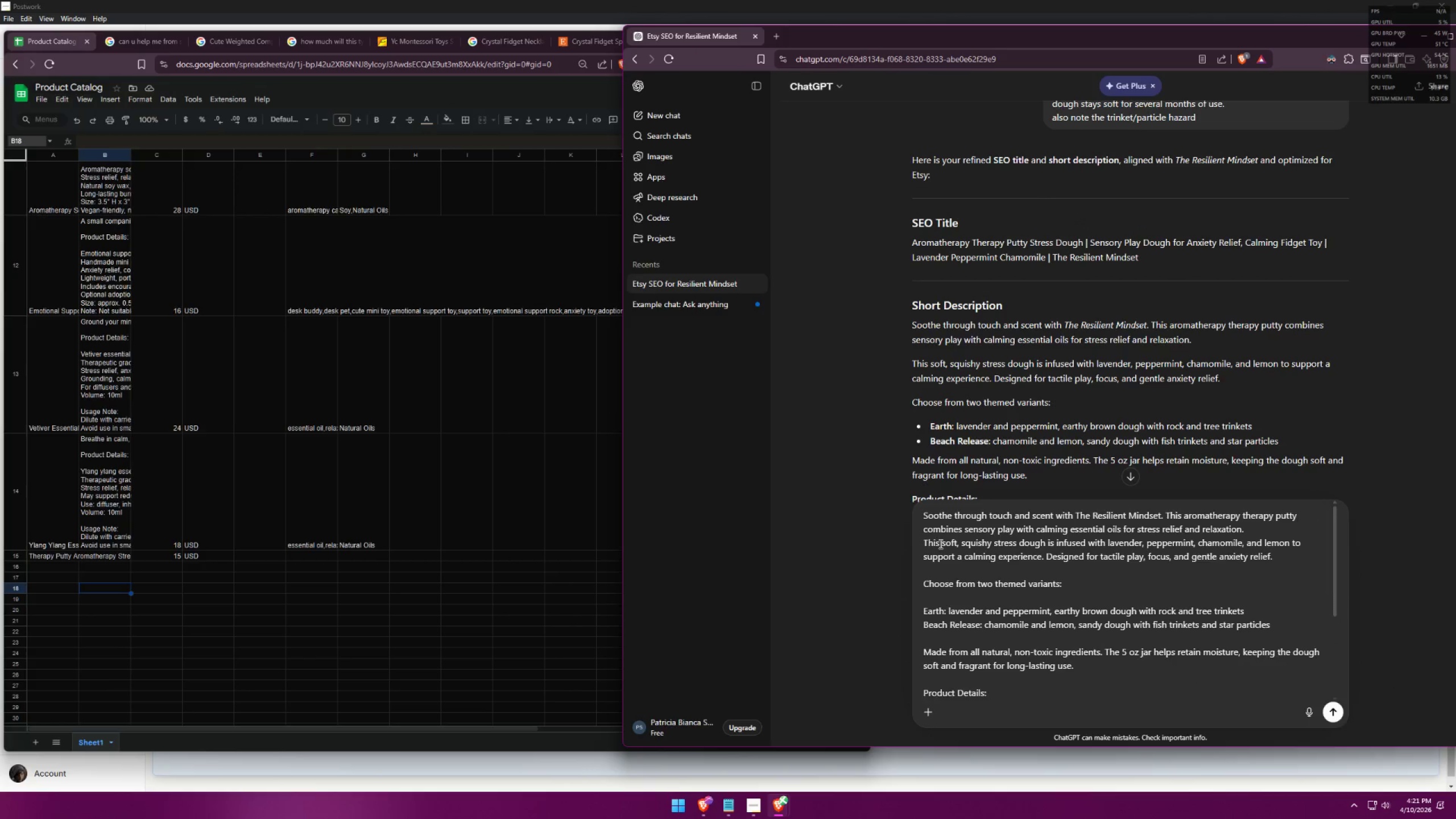 
key(Backspace)
 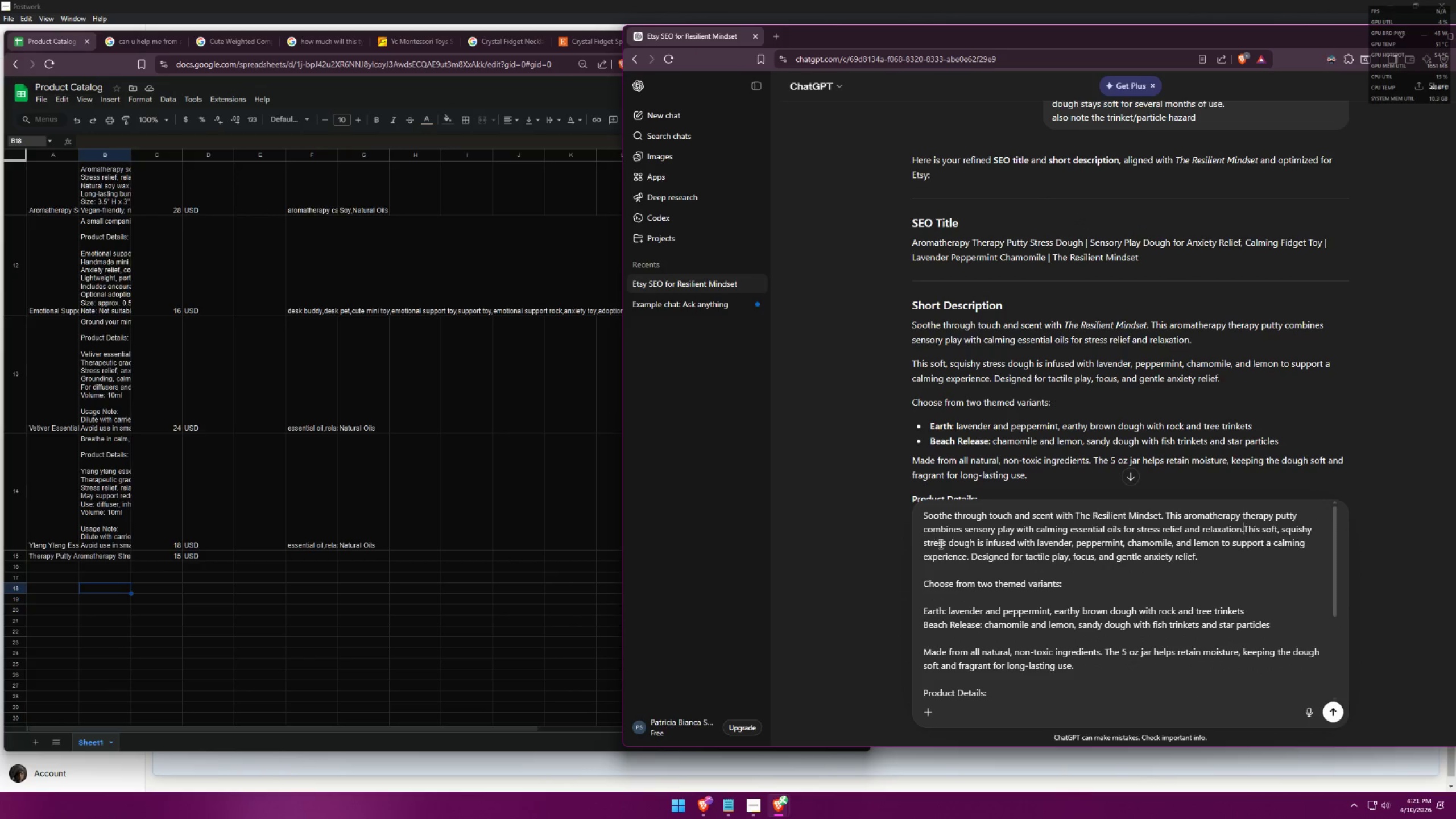 
key(Space)
 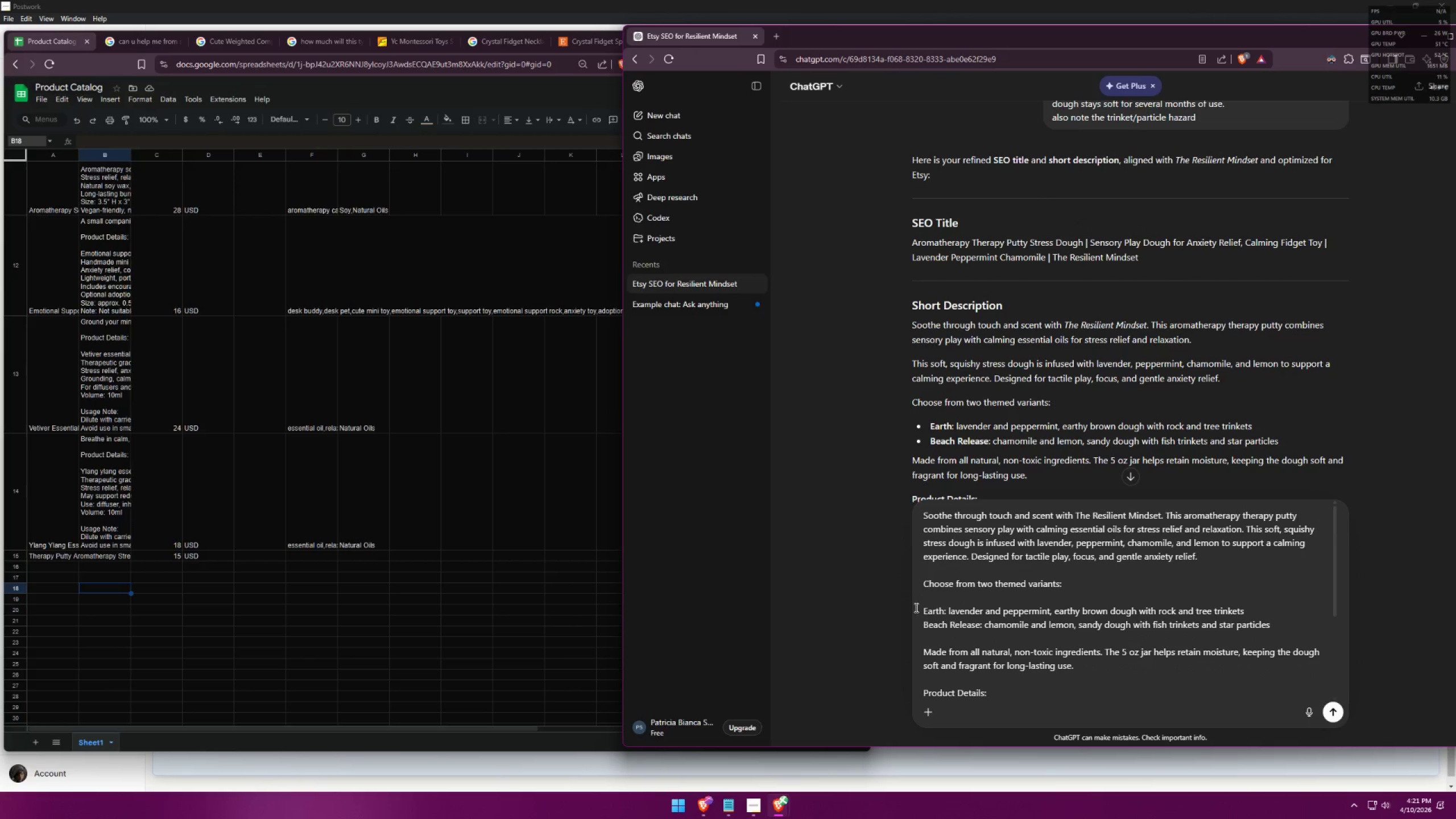 
left_click([925, 614])
 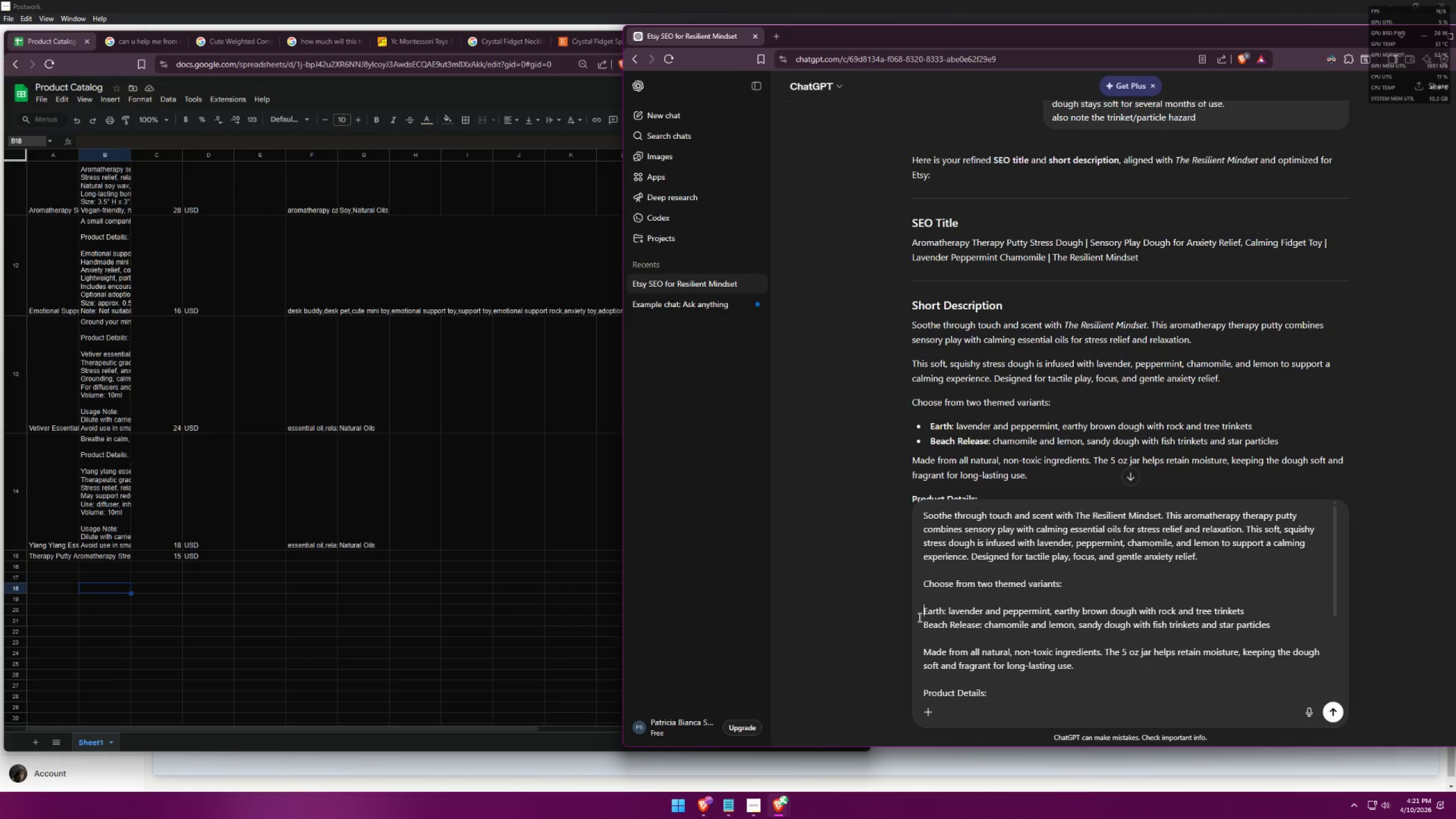 
key(Backspace)
 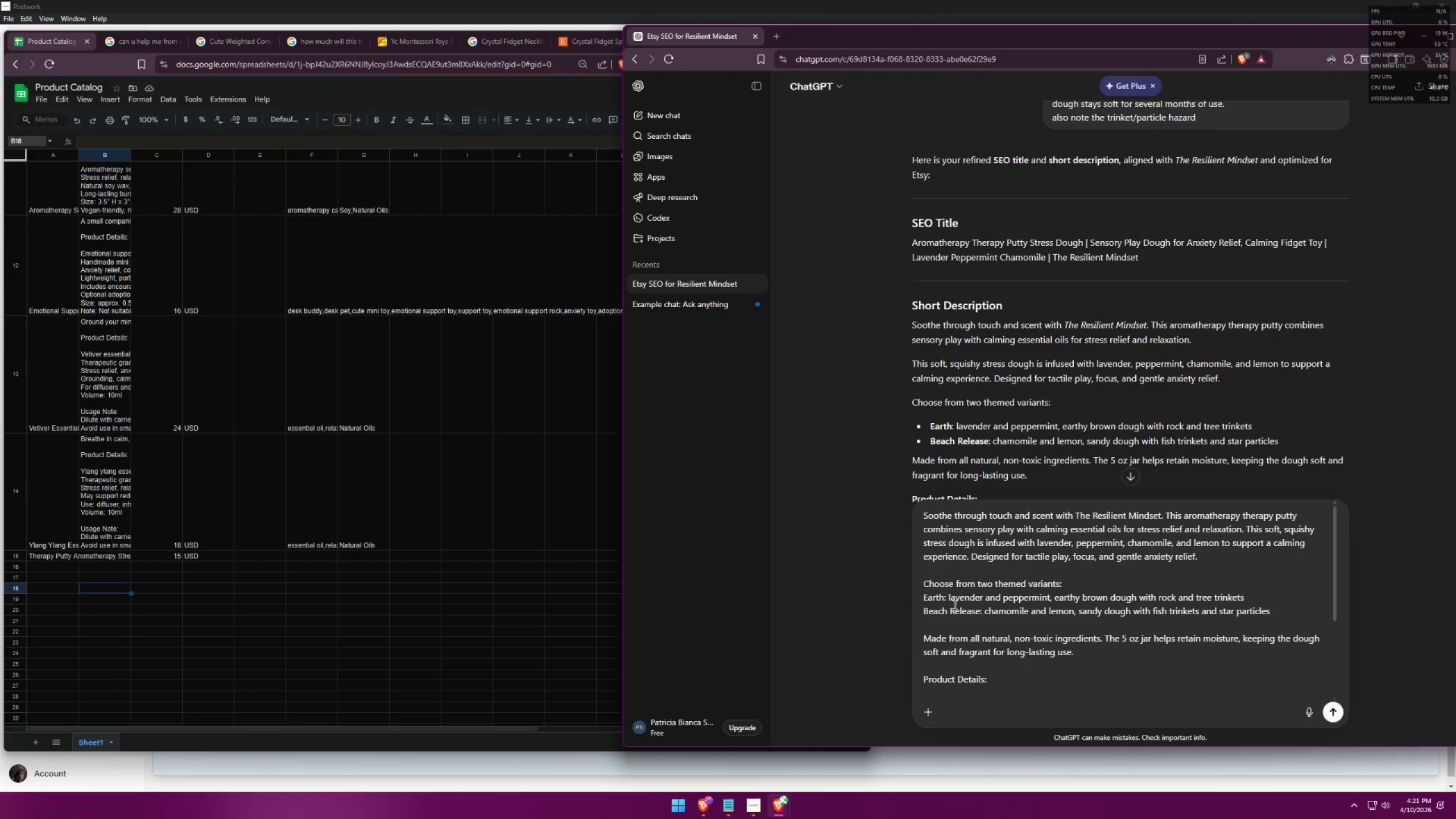 
scroll: coordinate [1052, 655], scroll_direction: down, amount: 6.0
 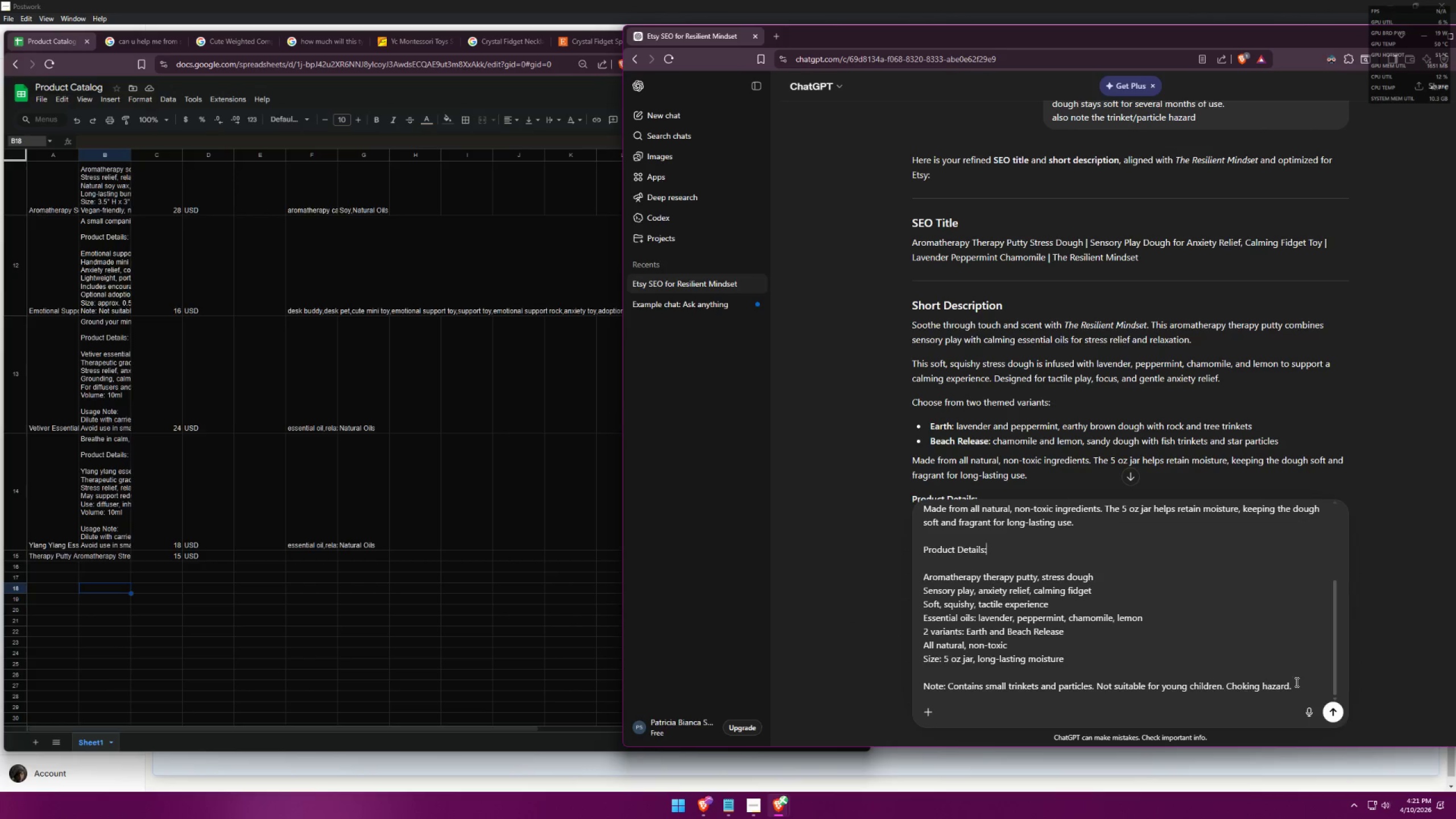 
left_click([1300, 682])
 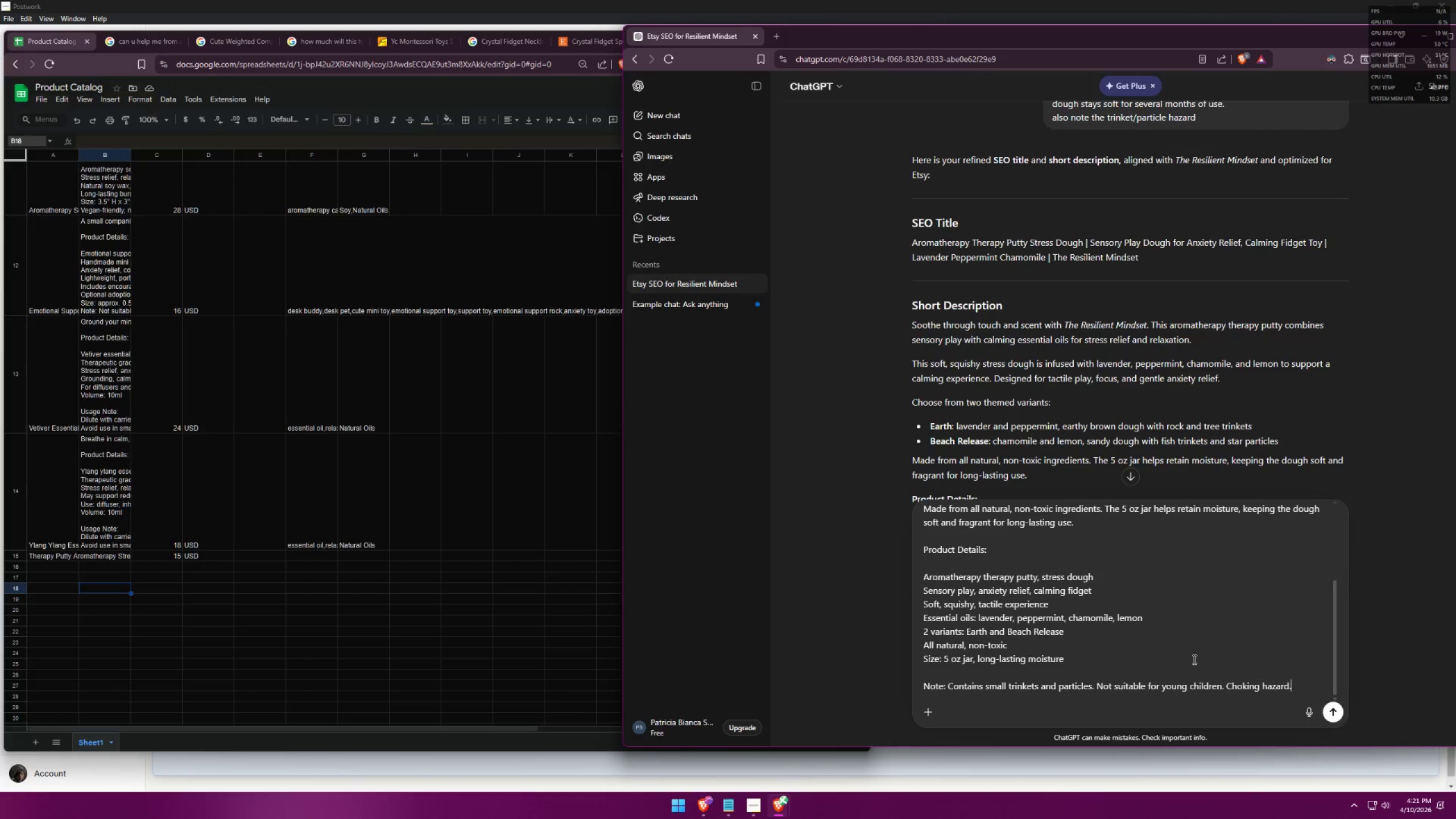 
scroll: coordinate [1076, 628], scroll_direction: up, amount: 3.0
 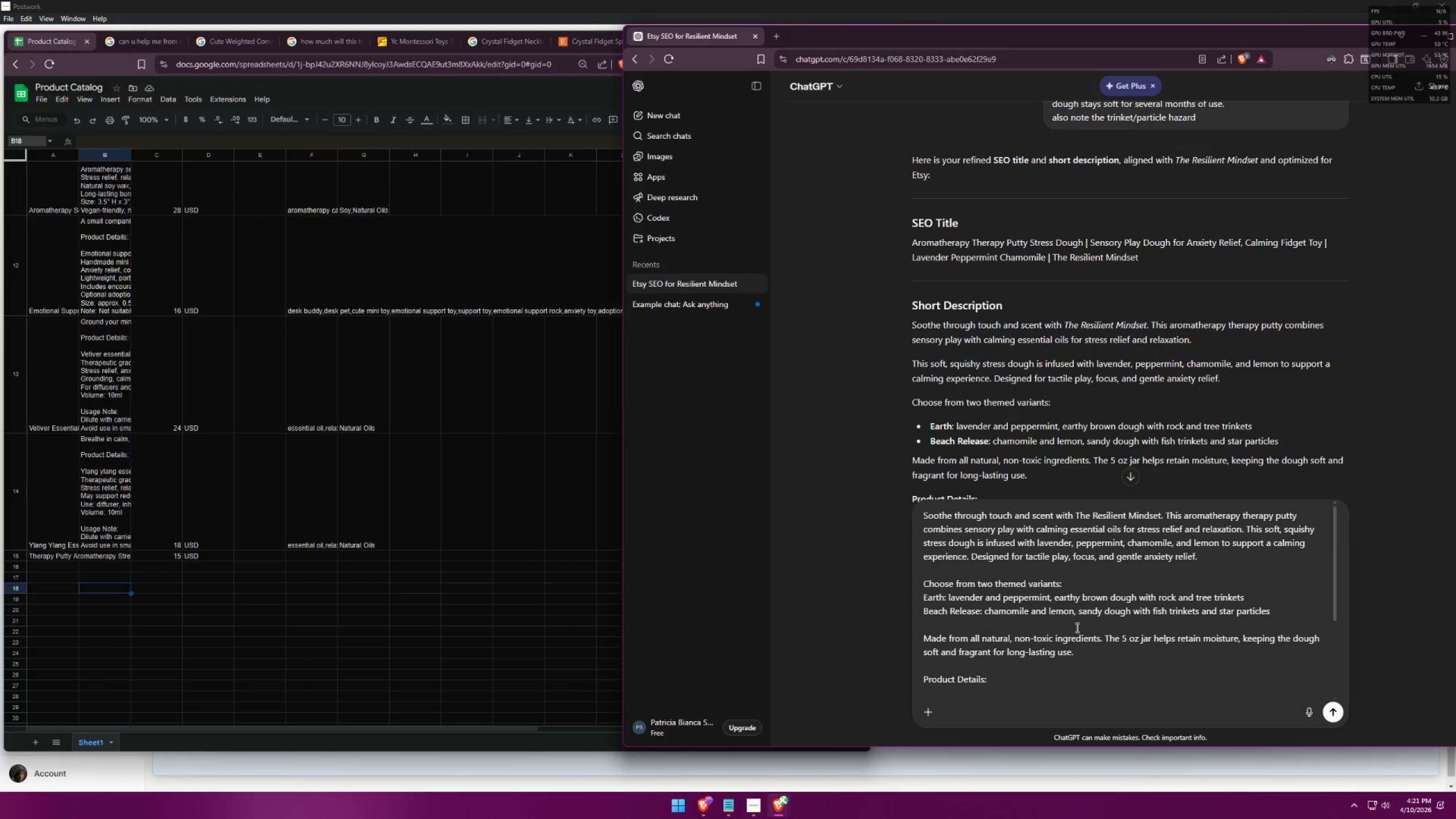 
key(Control+A)
 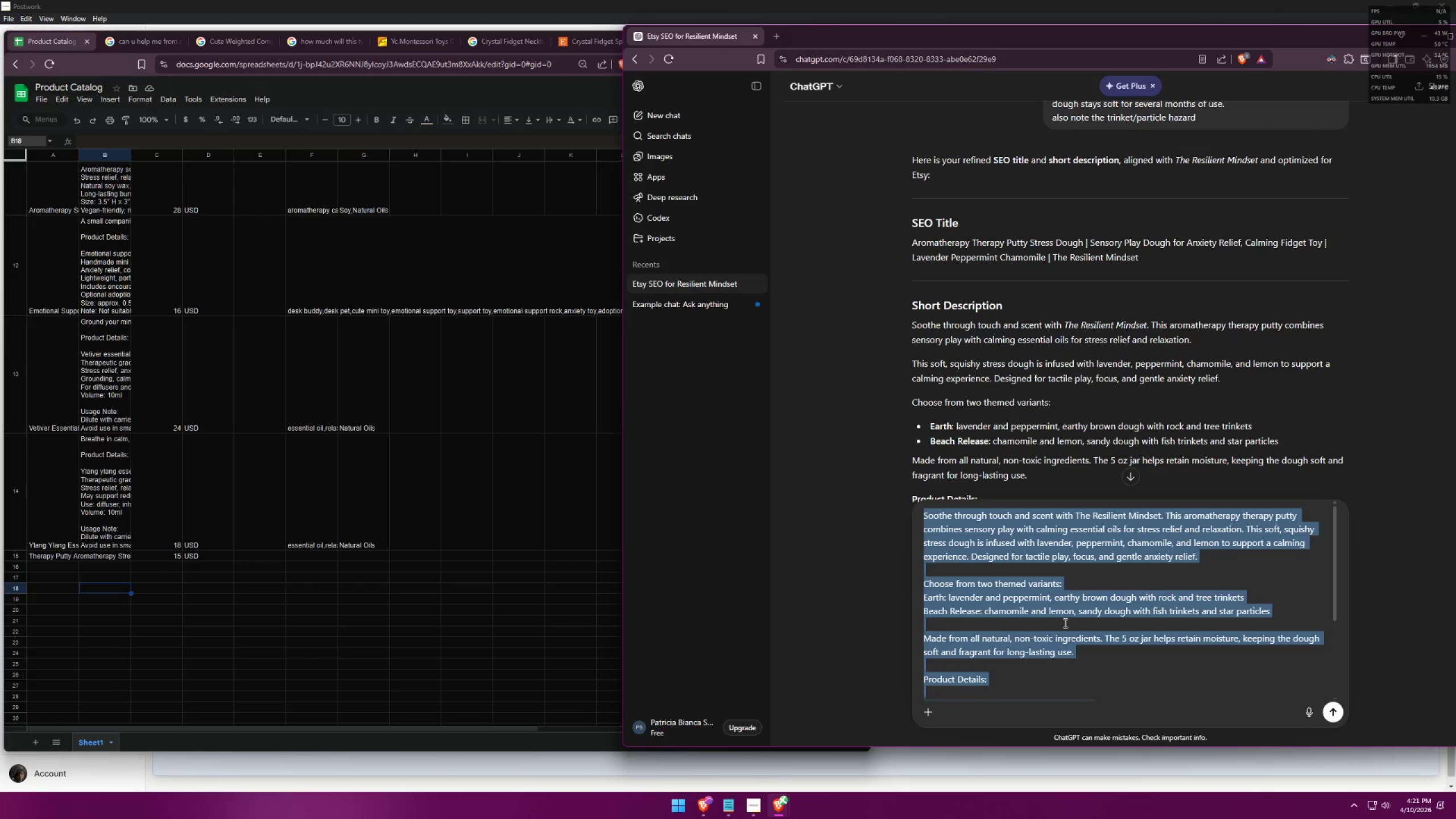 
key(Control+C)
 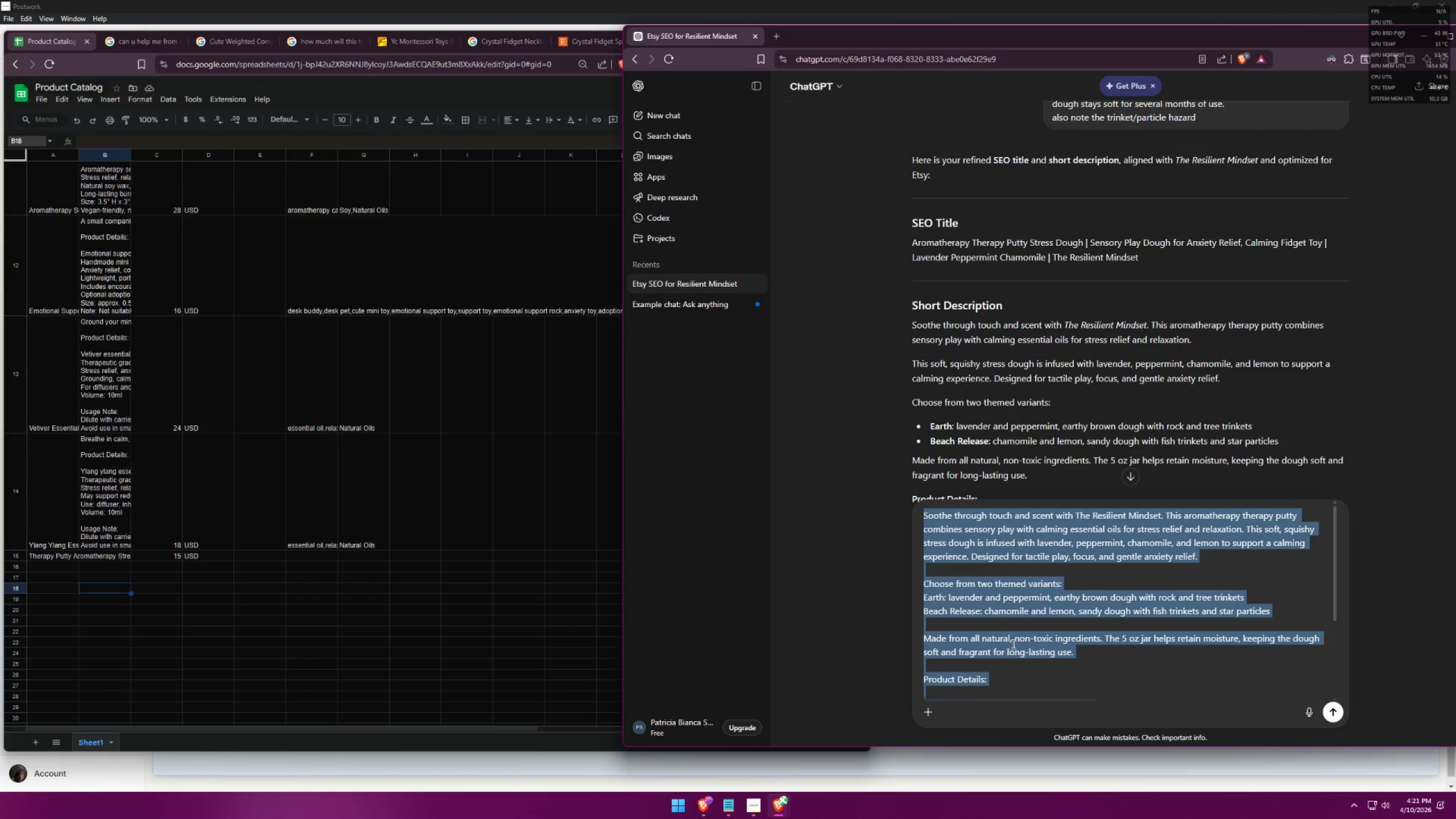 
key(Backspace)
type(can u rename the earth one?)
 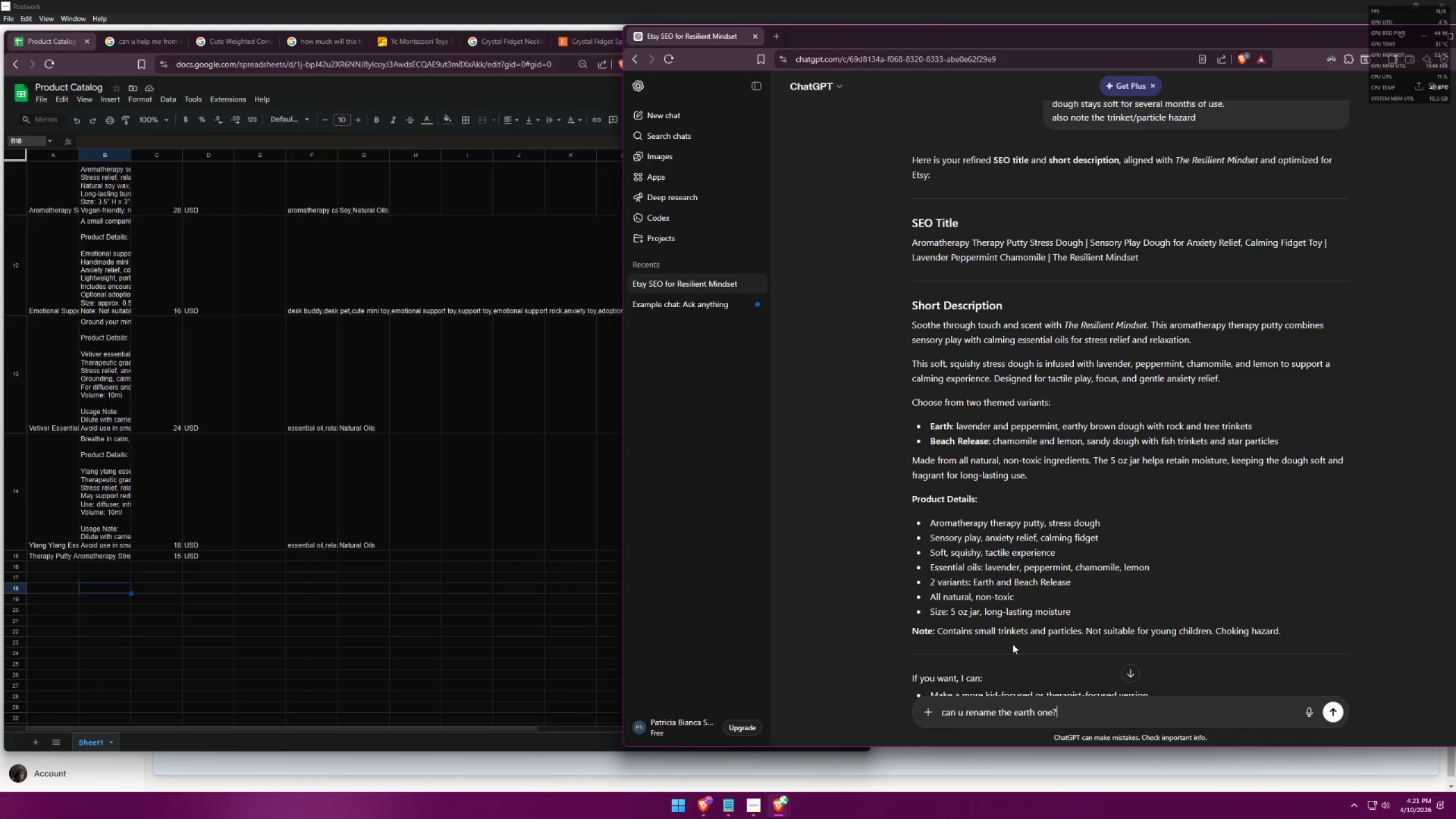 
key(Enter)
 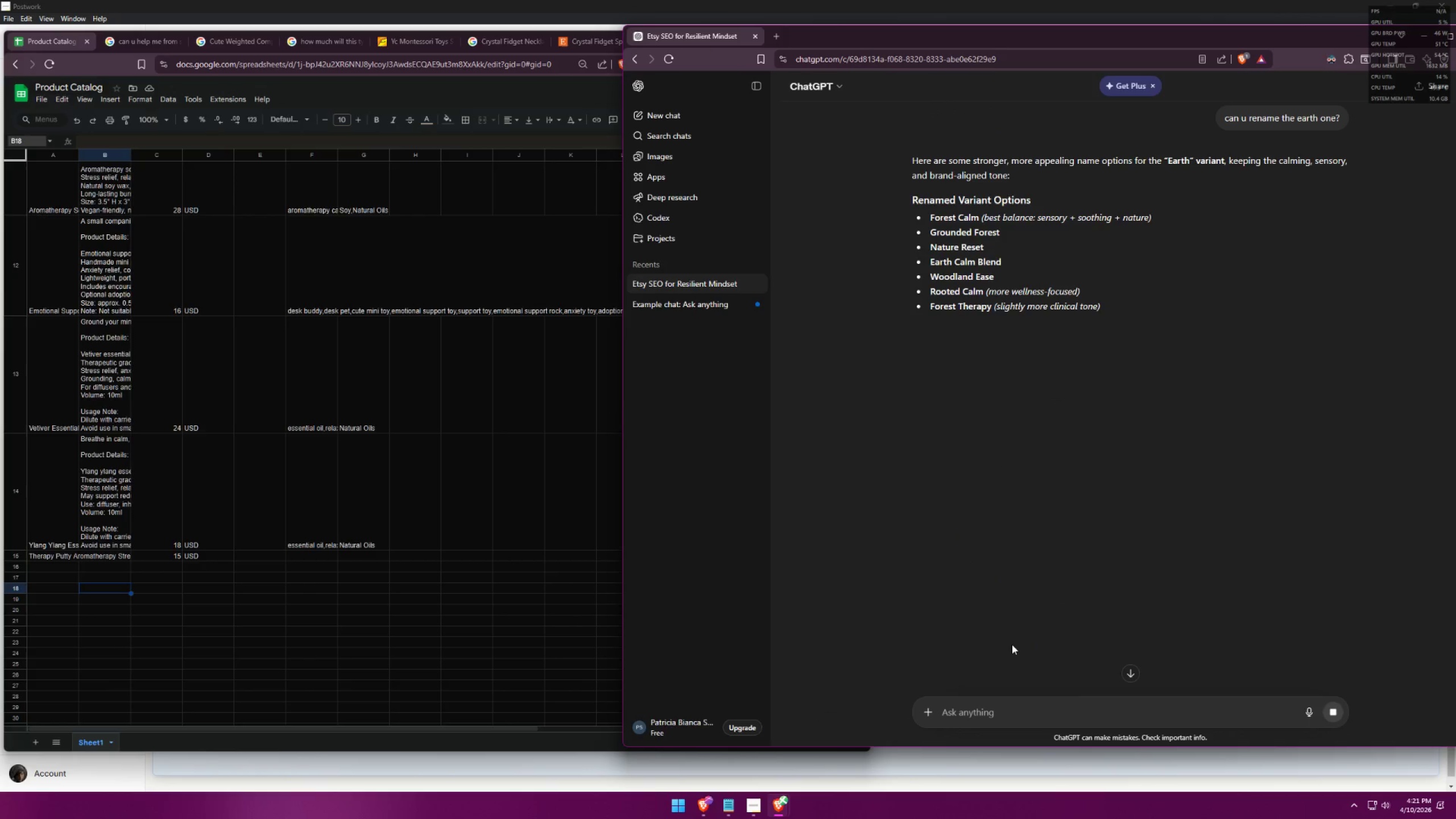 
wait(5.47)
 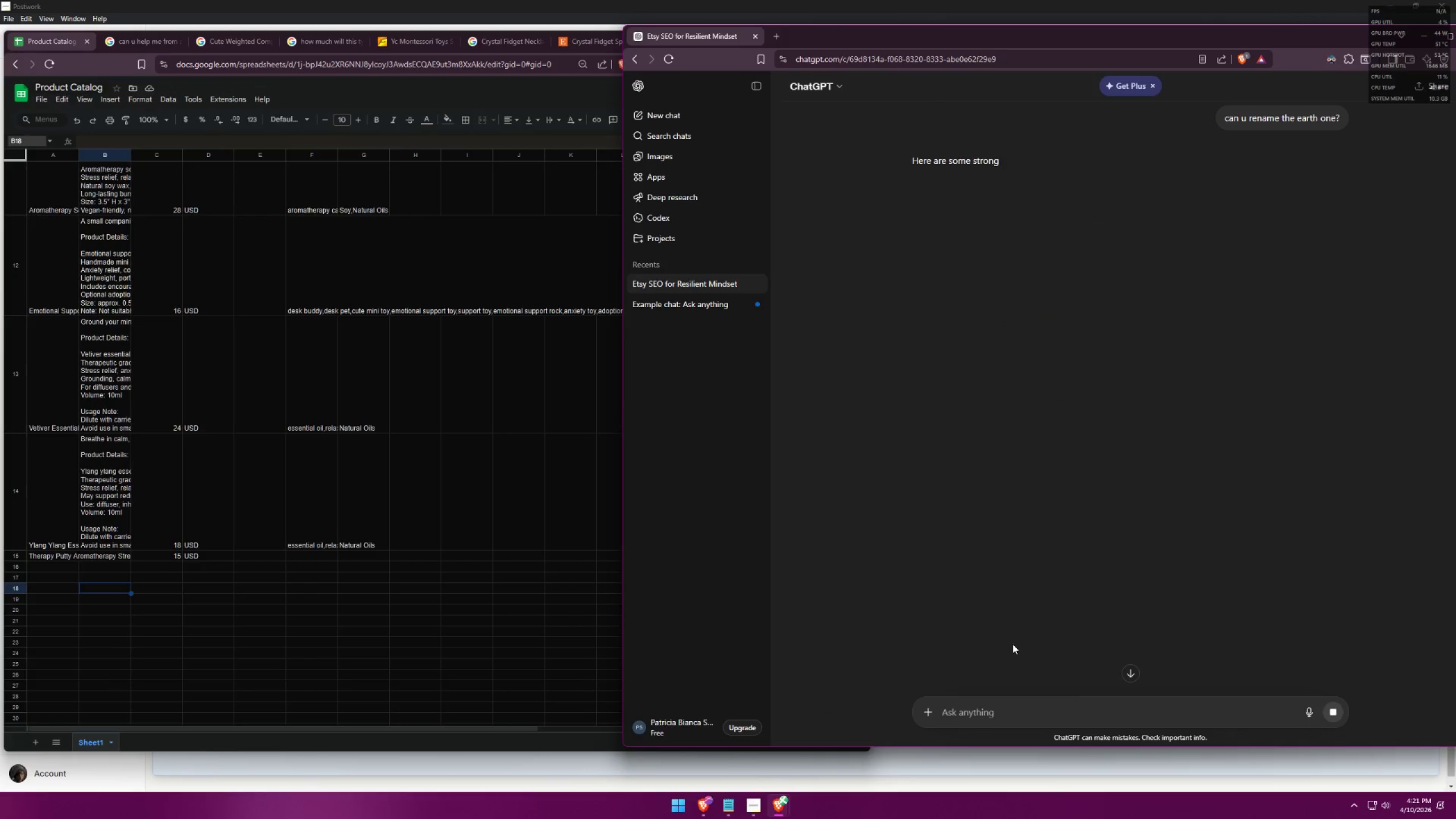 
left_click([1012, 704])
 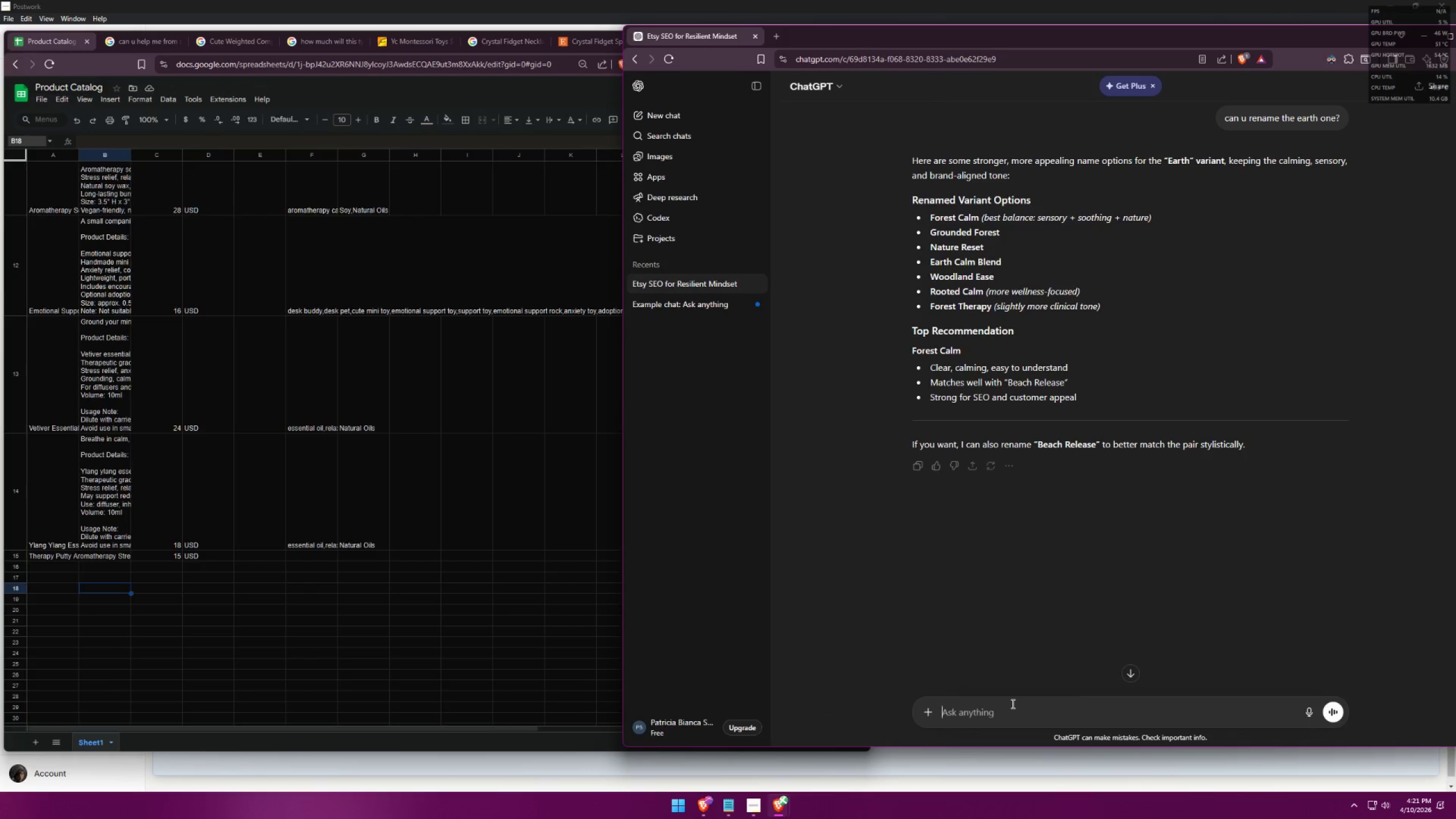 
key(Control+ControlLeft)
 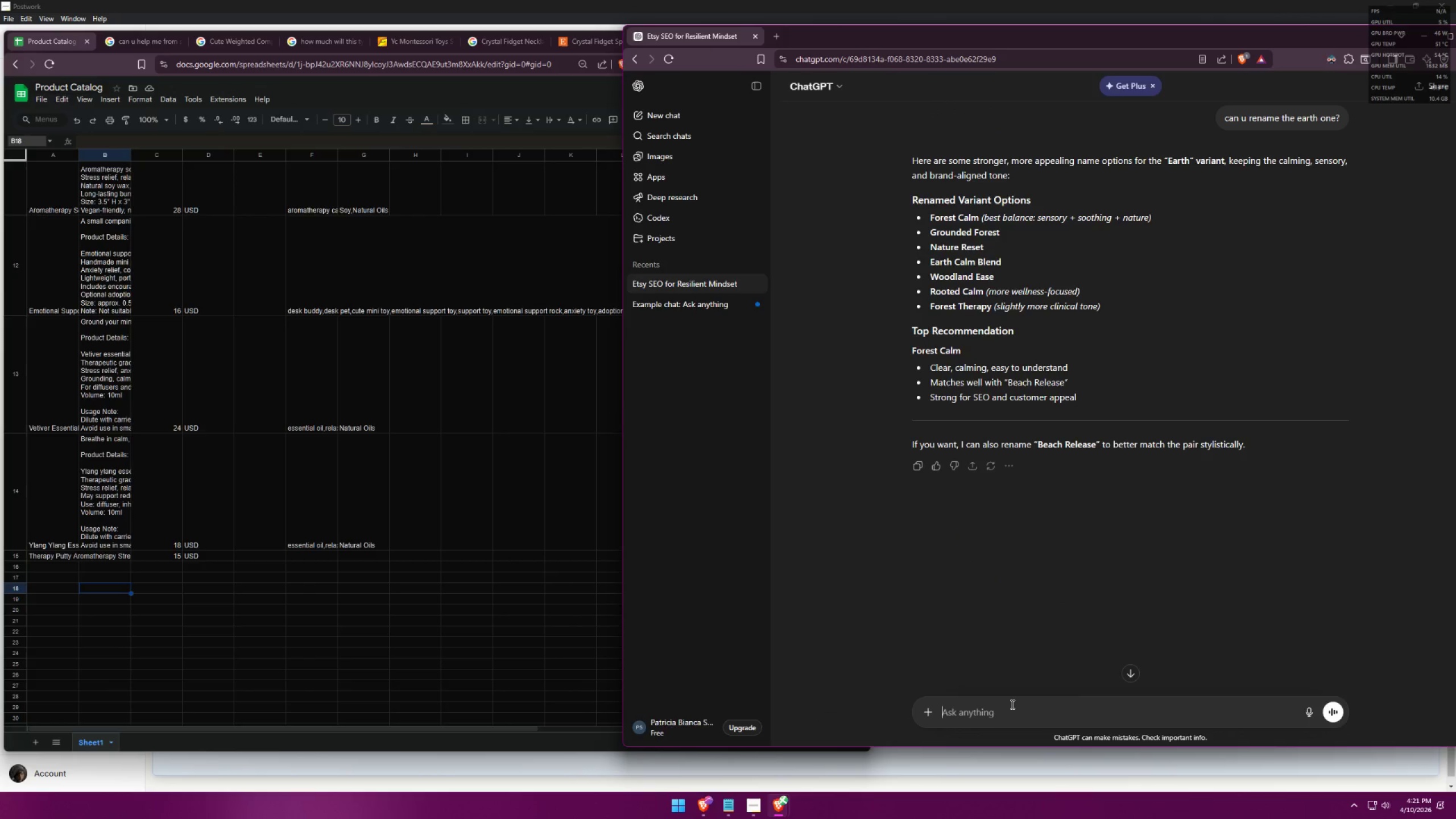 
key(Control+V)
 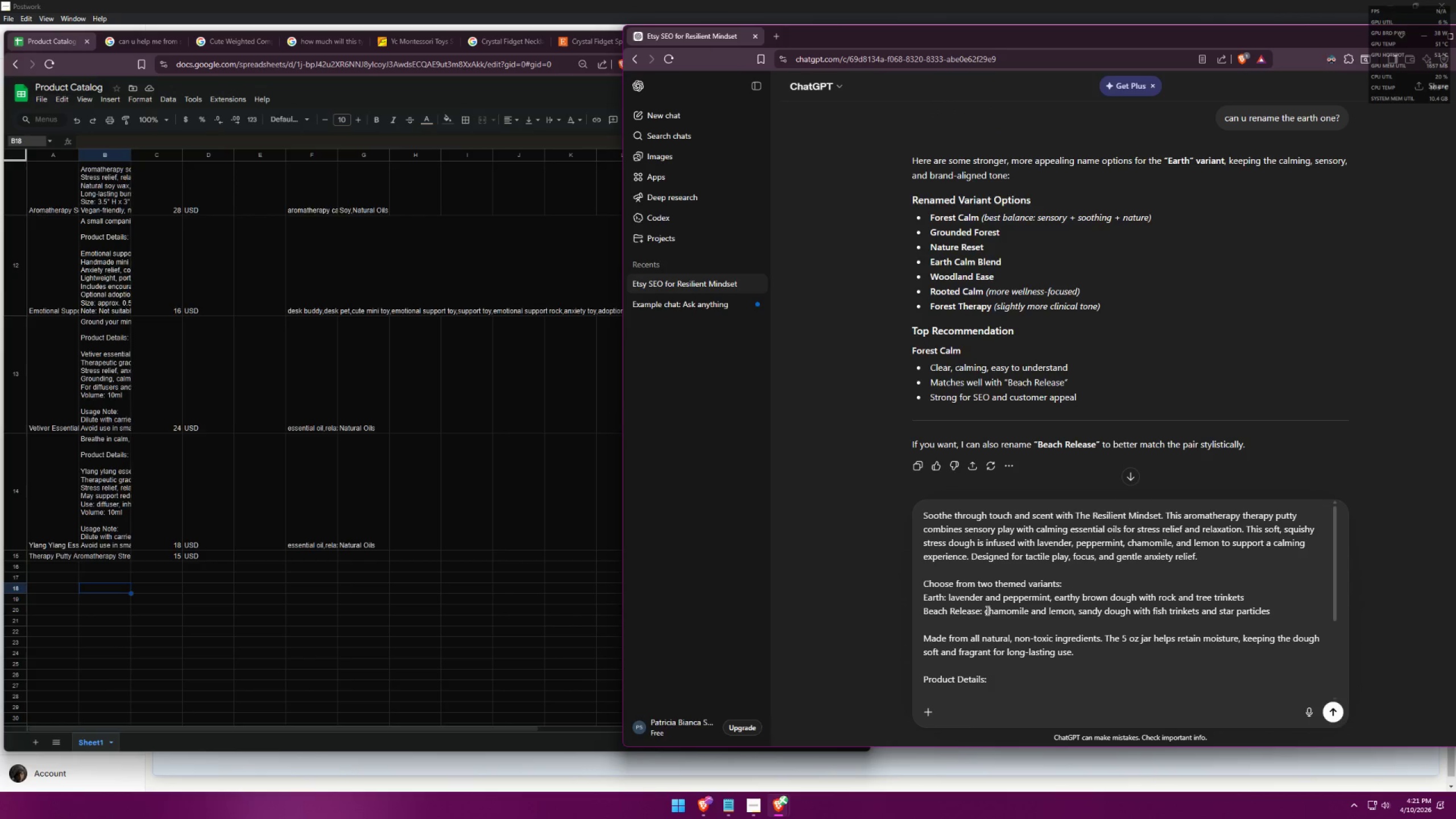 
scroll: coordinate [988, 602], scroll_direction: up, amount: 1.0
 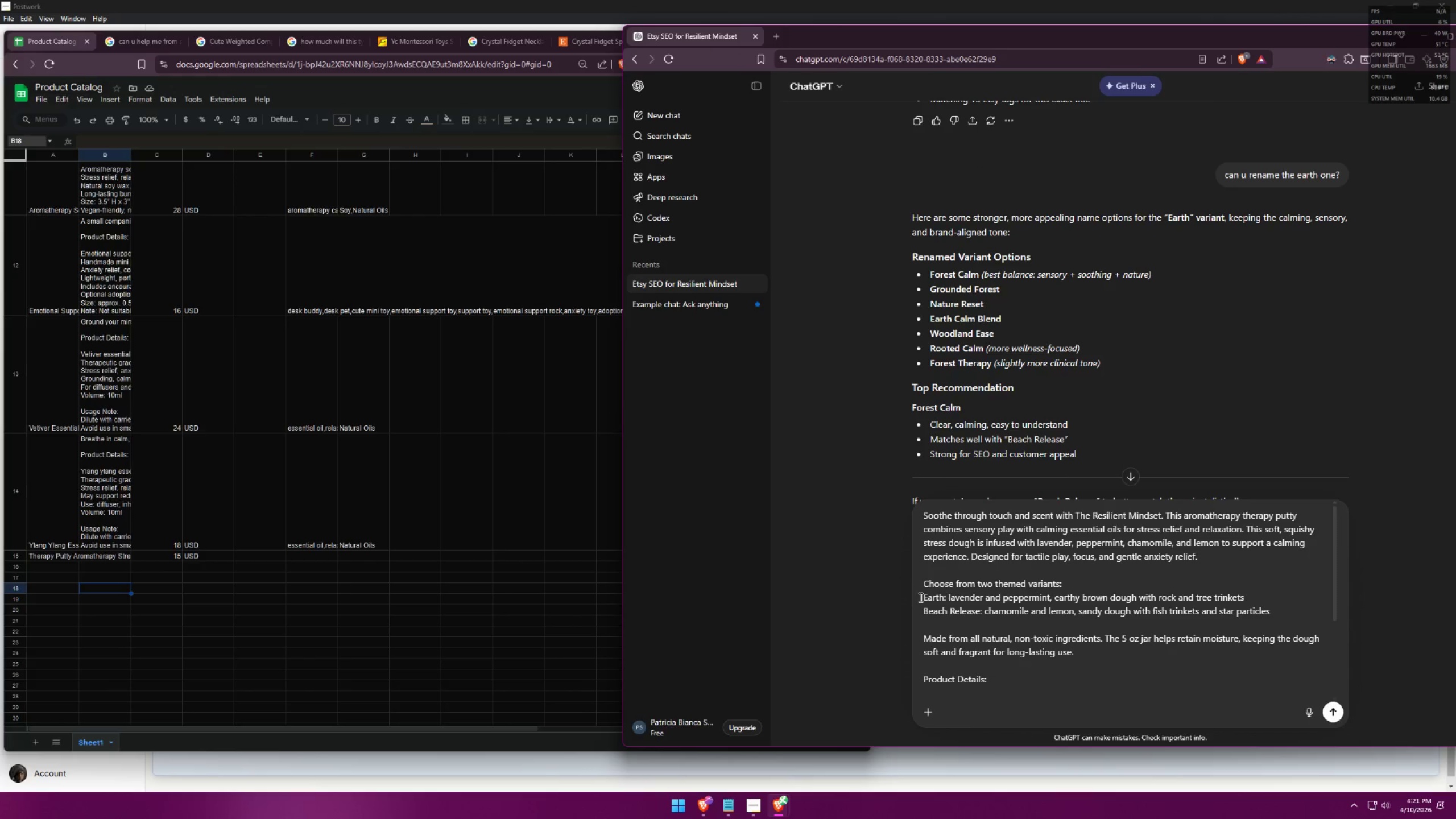 
left_click_drag(start_coordinate=[944, 597], to_coordinate=[916, 601])
 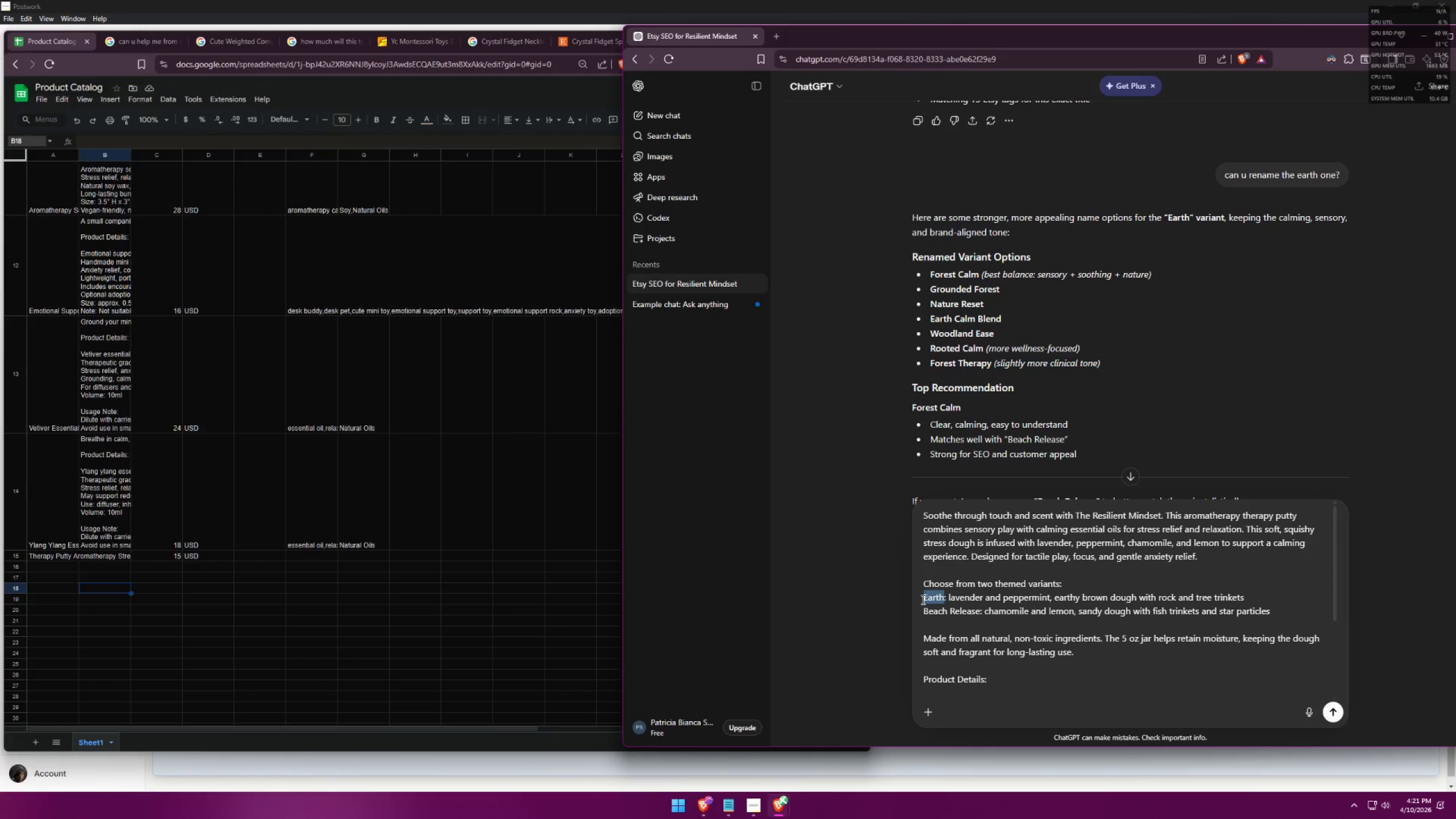 
type(Forest Calm)
 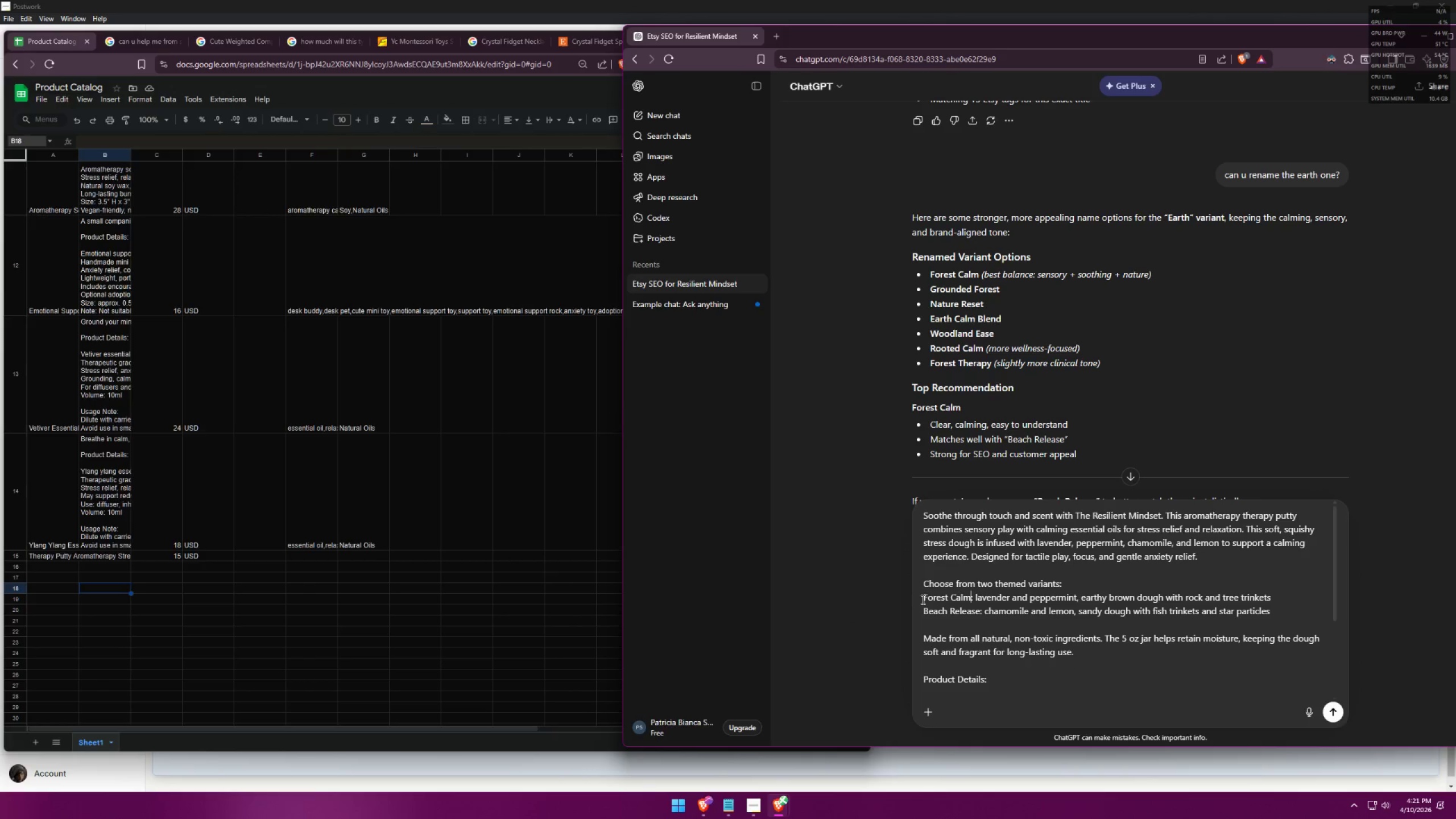 
scroll: coordinate [1087, 597], scroll_direction: down, amount: 2.0
 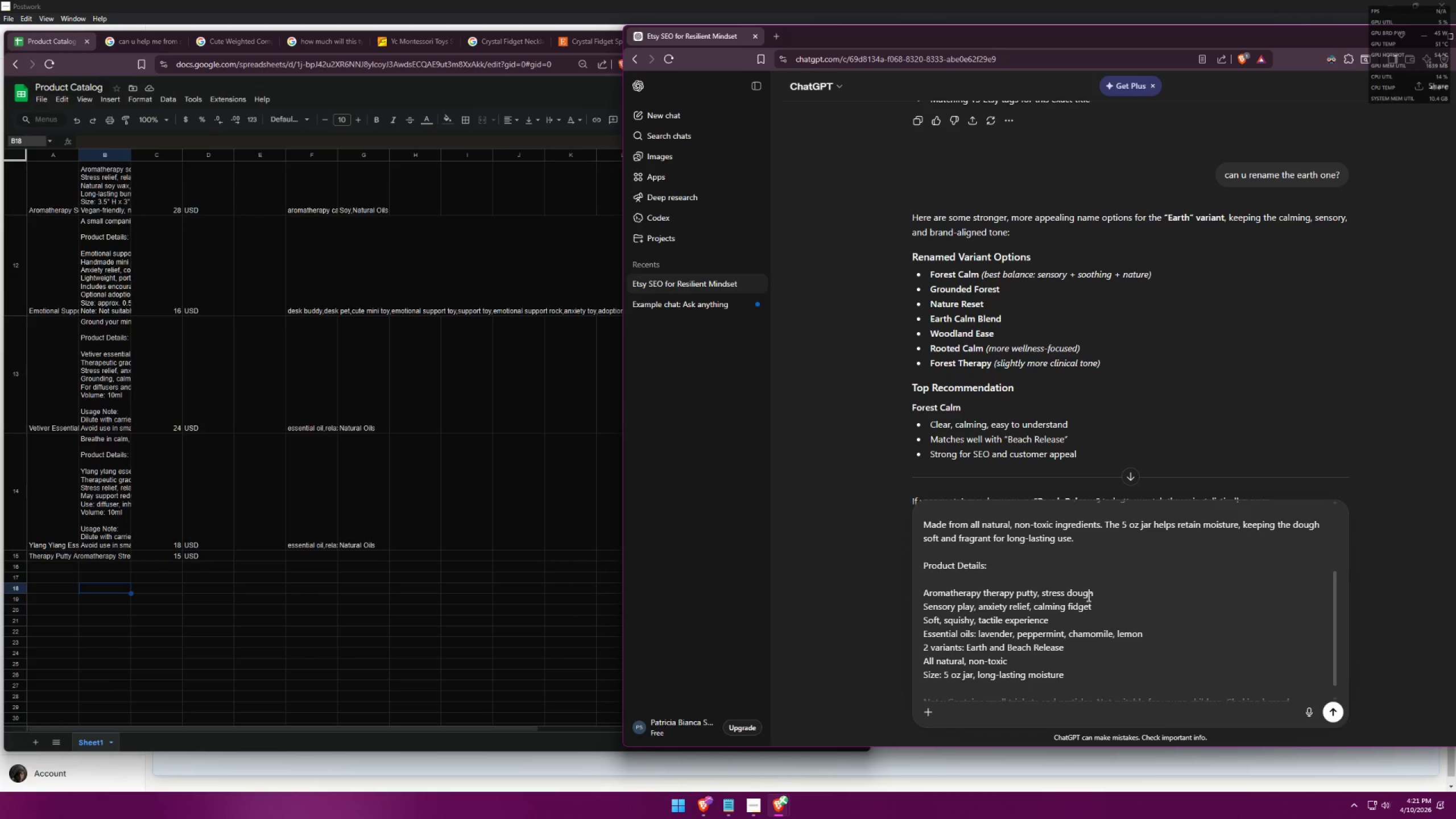 
scroll: coordinate [1087, 597], scroll_direction: up, amount: 1.0
 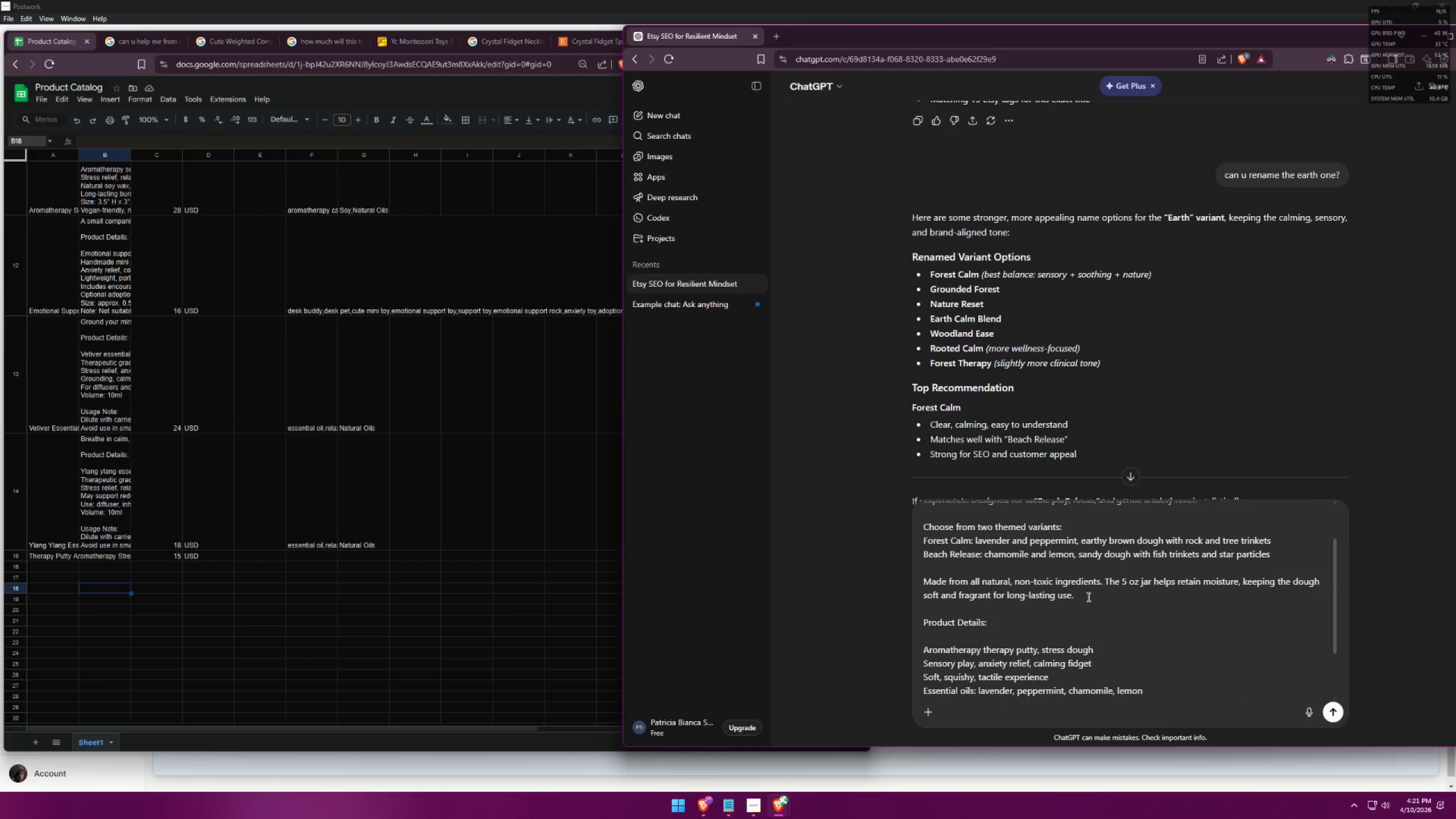 
scroll: coordinate [1087, 596], scroll_direction: down, amount: 1.0
 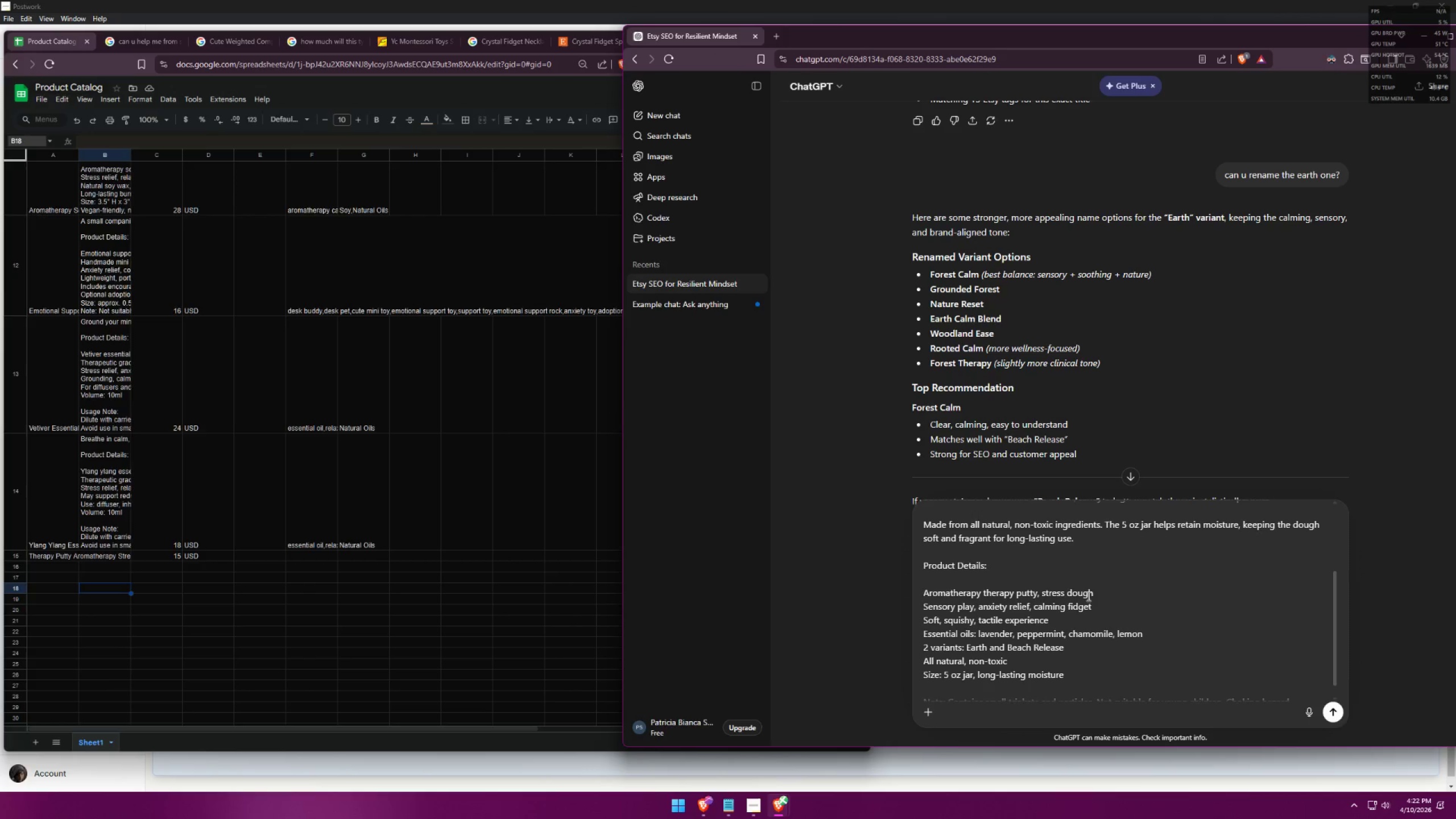 
scroll: coordinate [1087, 596], scroll_direction: up, amount: 1.0
 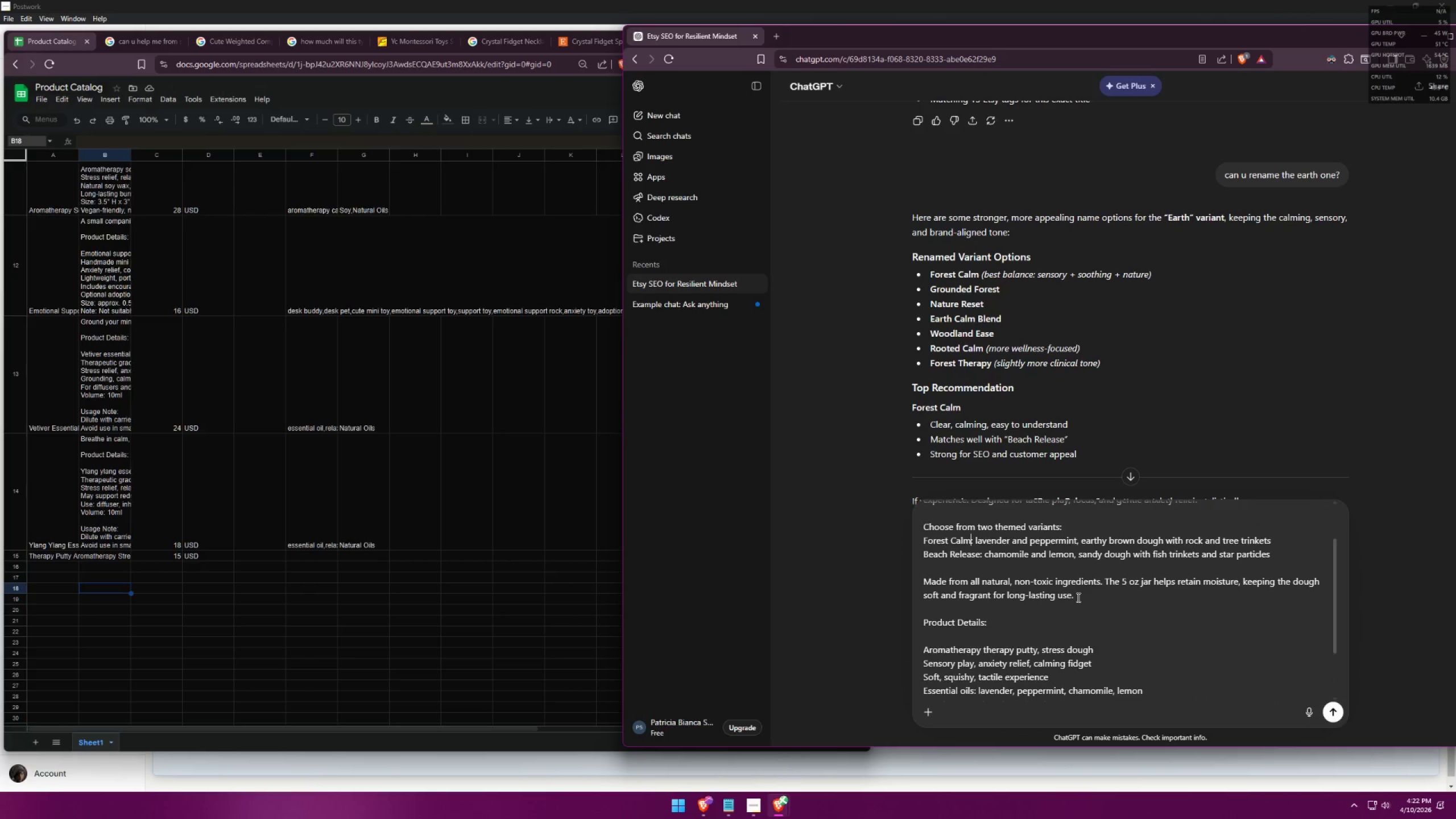 
left_click_drag(start_coordinate=[1077, 598], to_coordinate=[925, 585])
 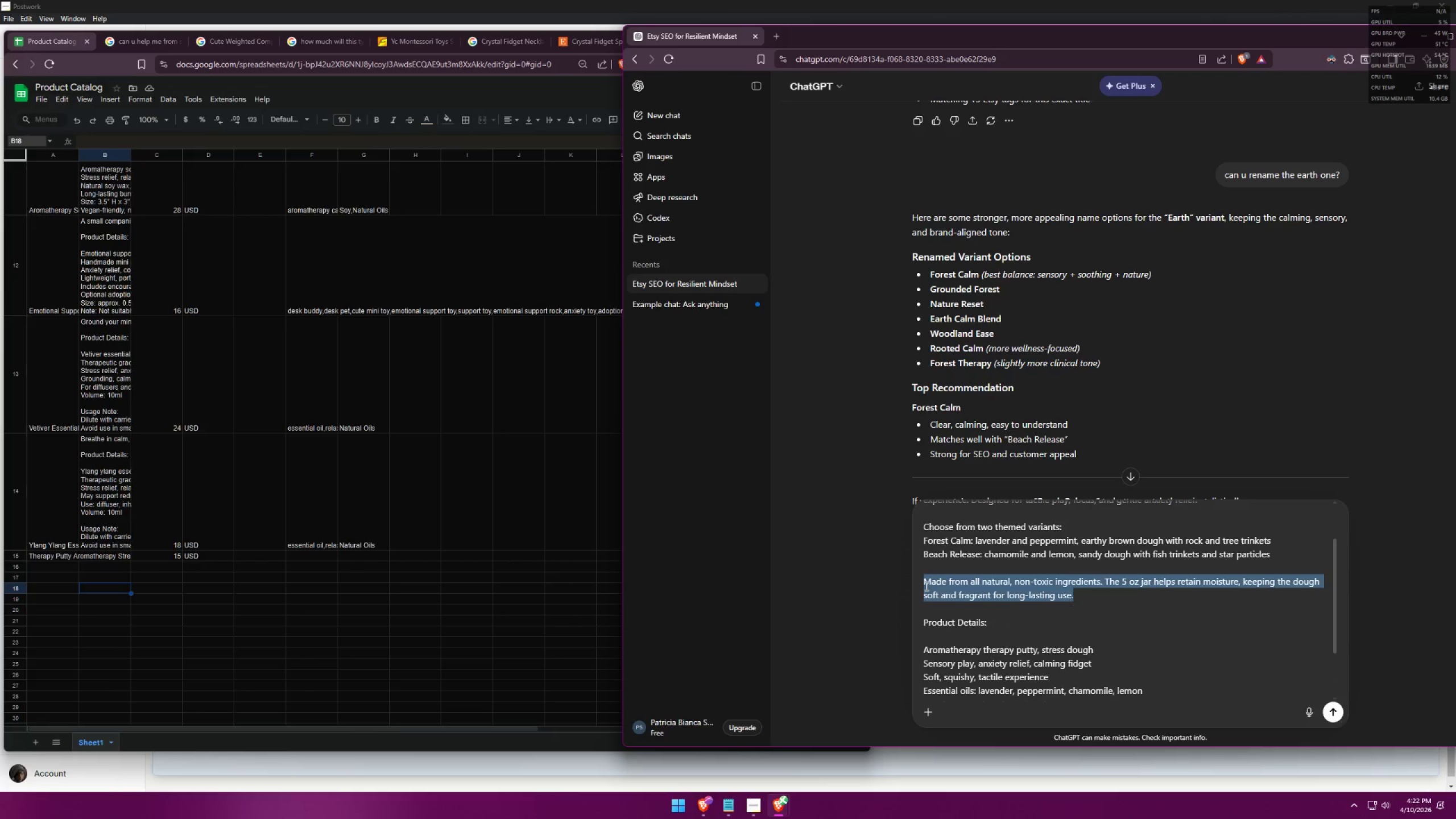 
key(Backspace)
 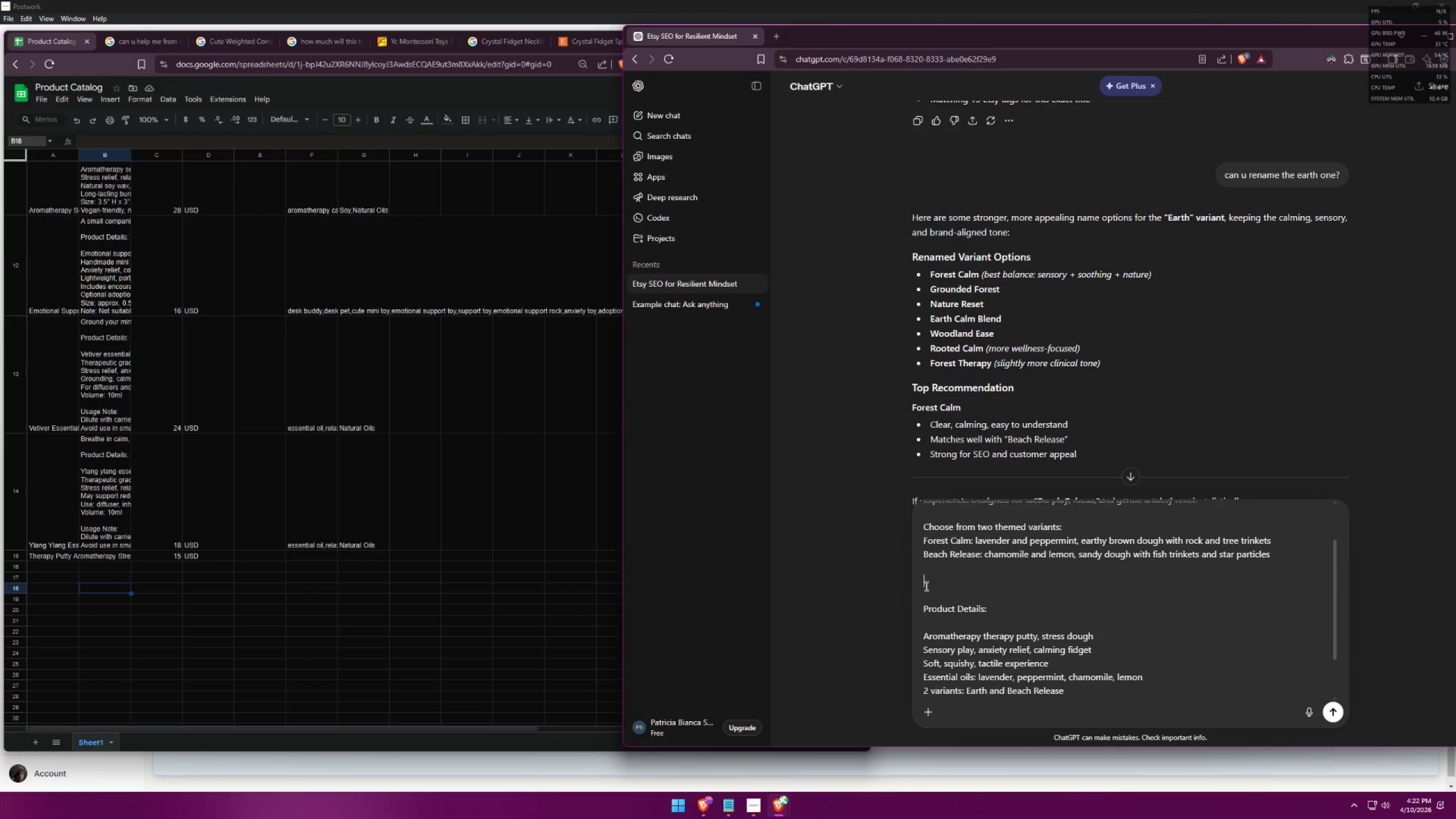 
key(Backspace)
 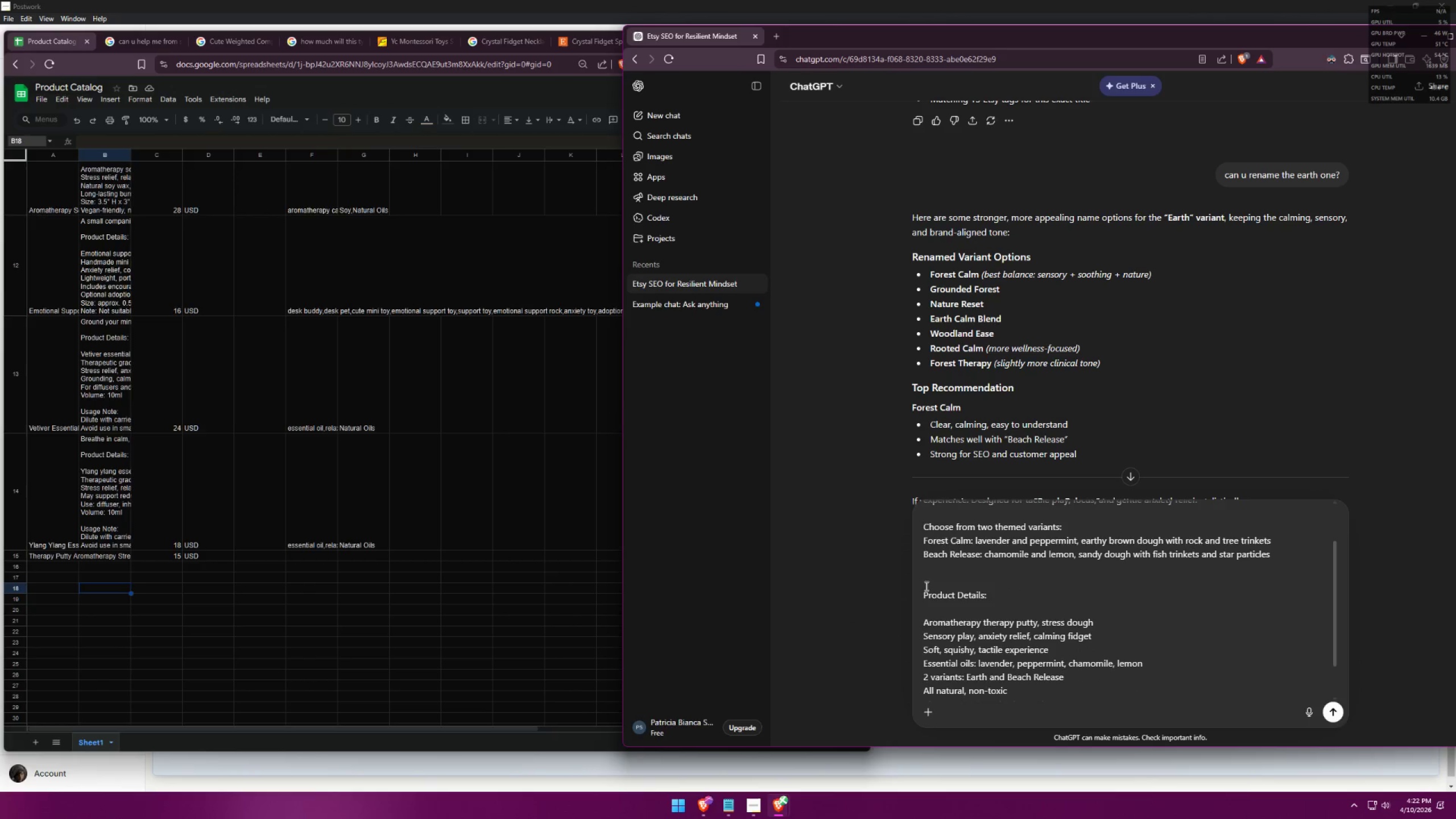 
key(Backspace)
 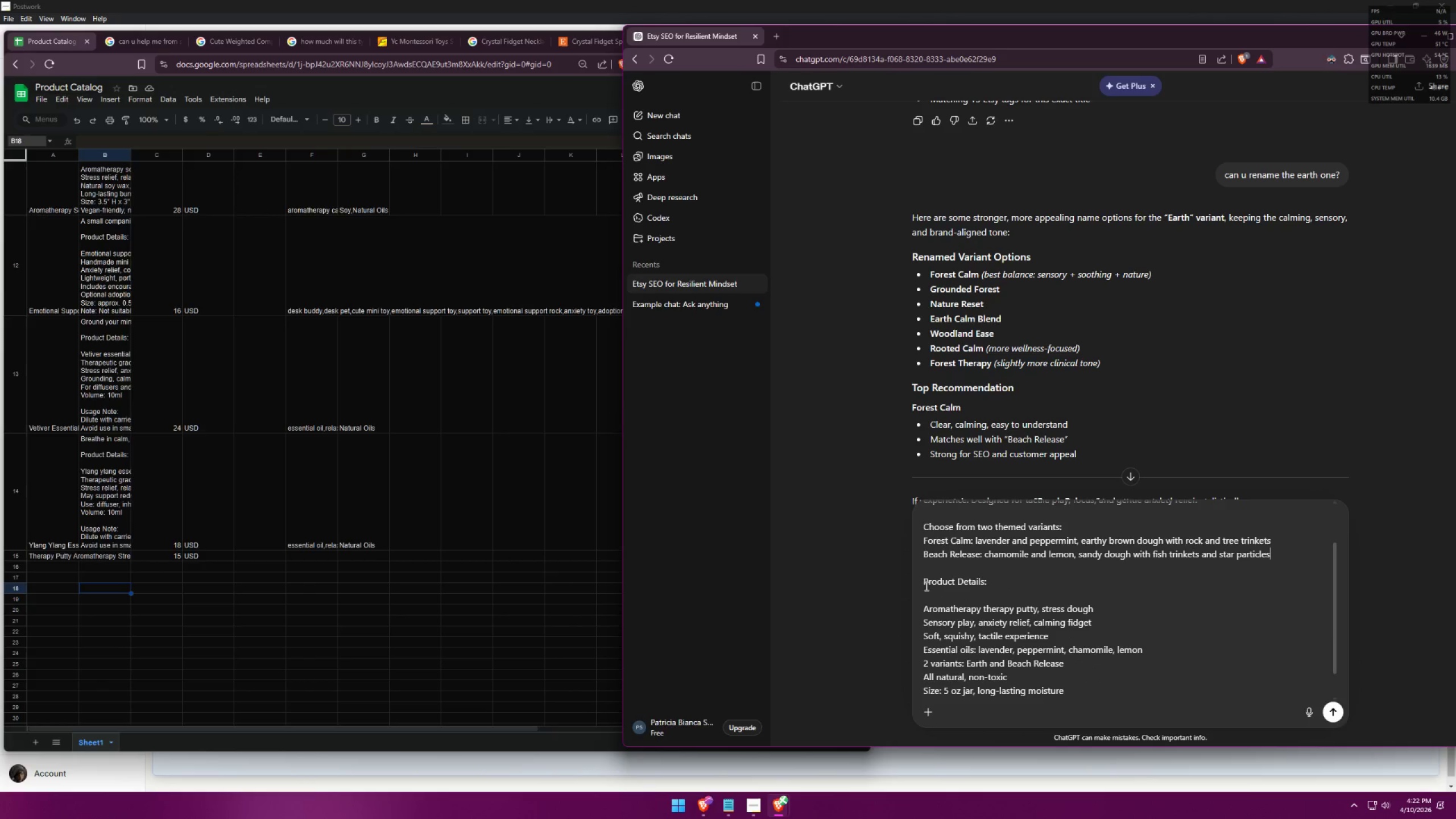 
scroll: coordinate [974, 562], scroll_direction: up, amount: 1.0
 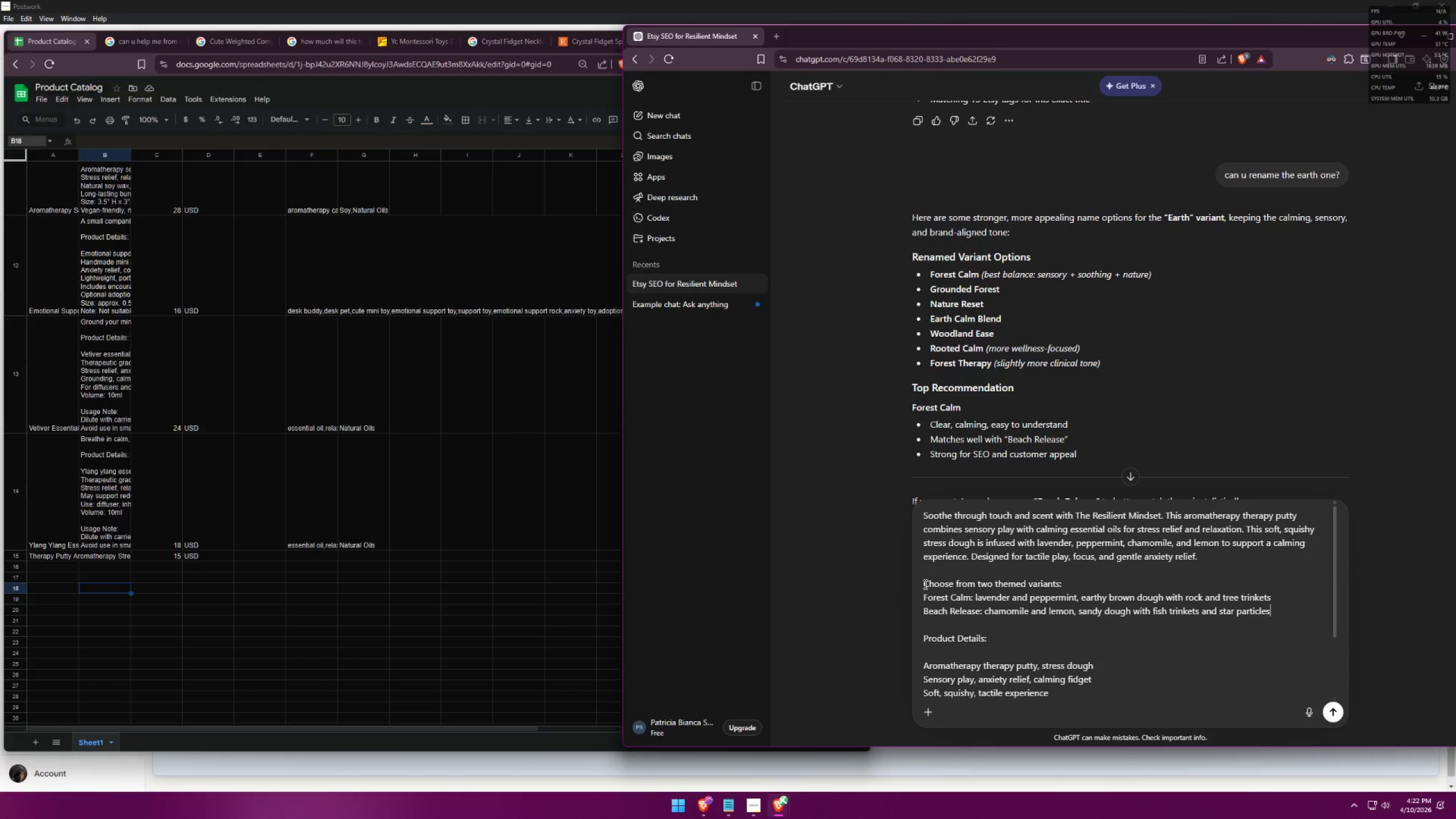 
scroll: coordinate [1013, 615], scroll_direction: down, amount: 3.0
 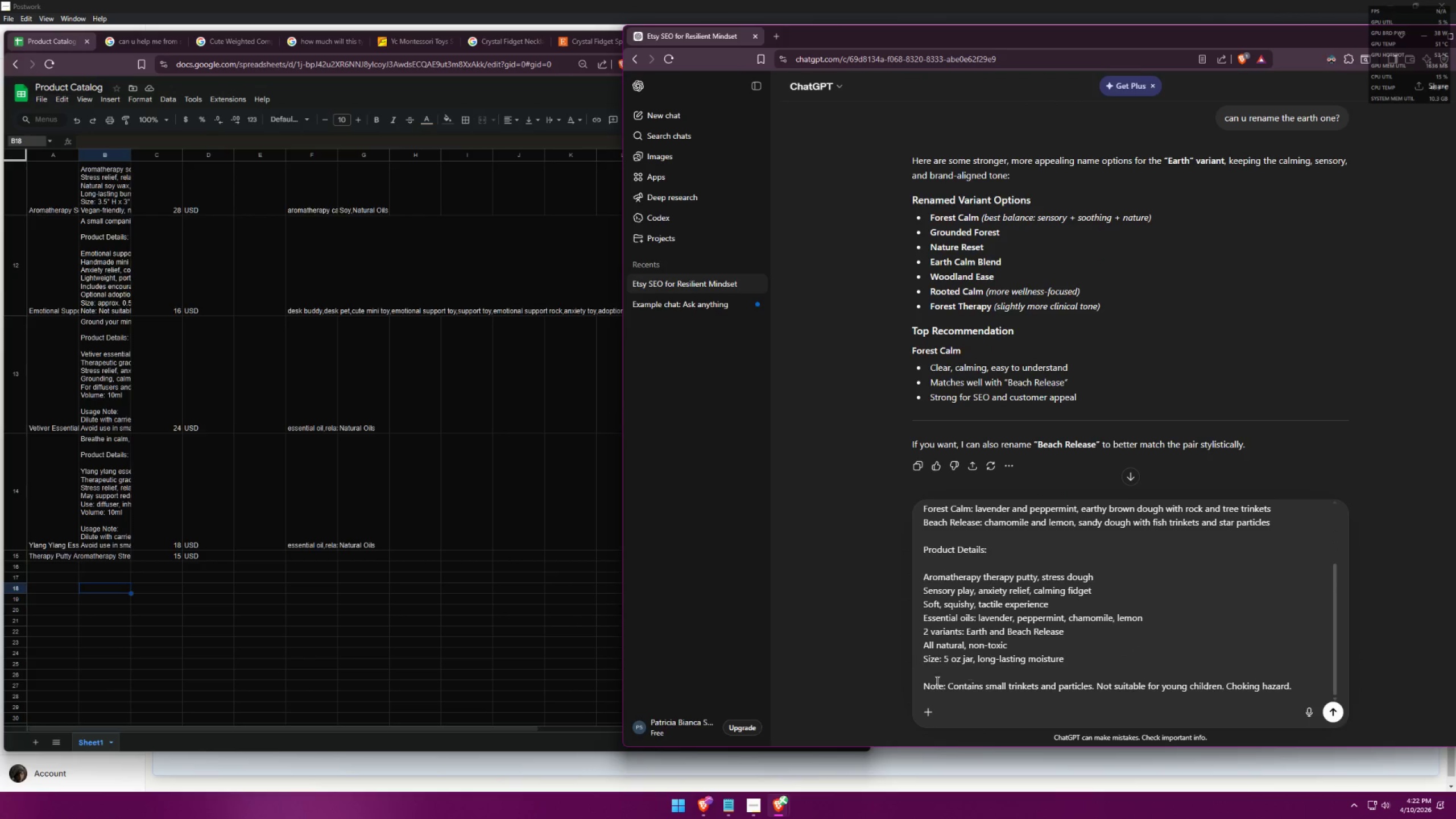 
left_click([926, 689])
 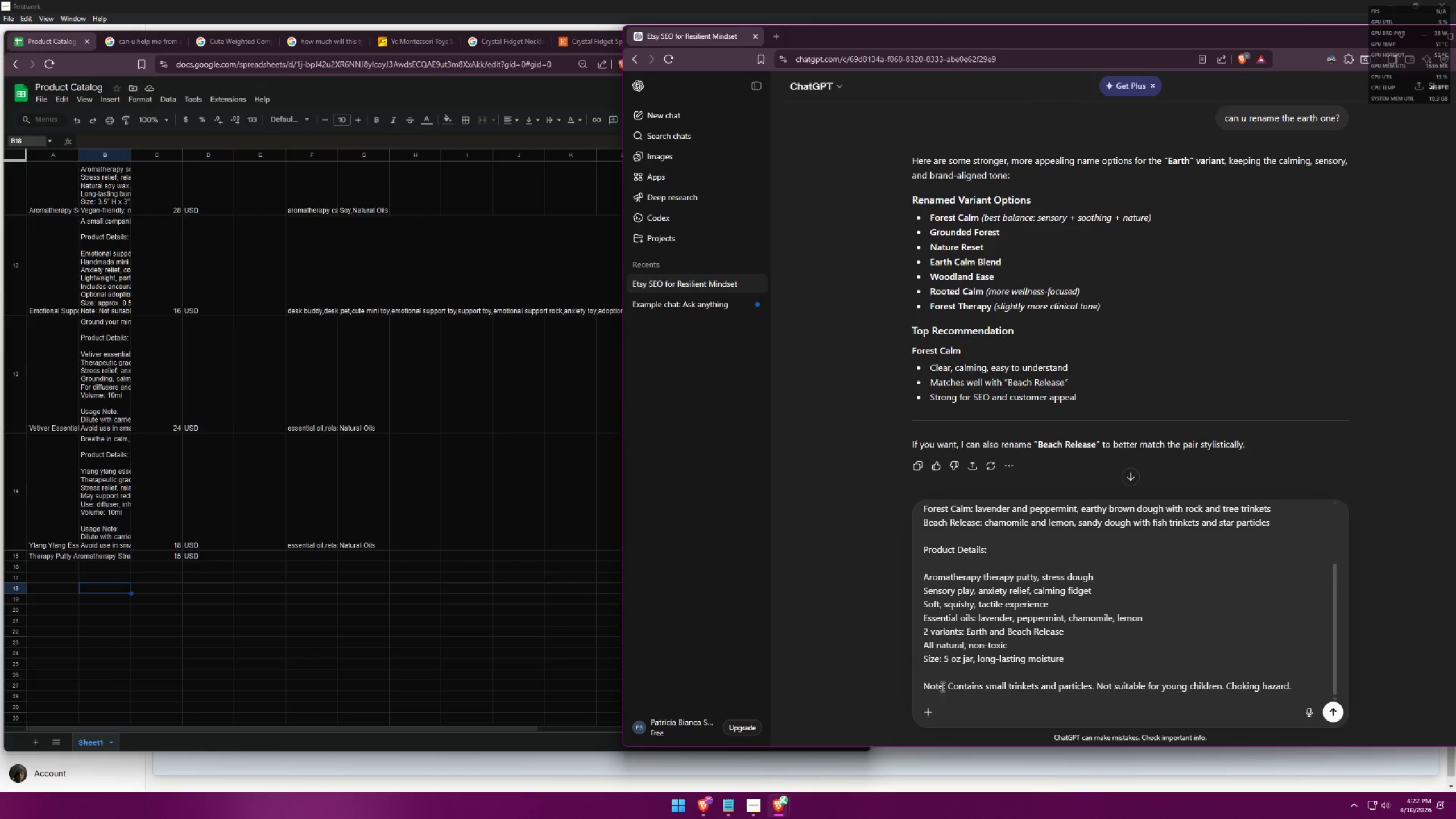 
key(Backspace)
 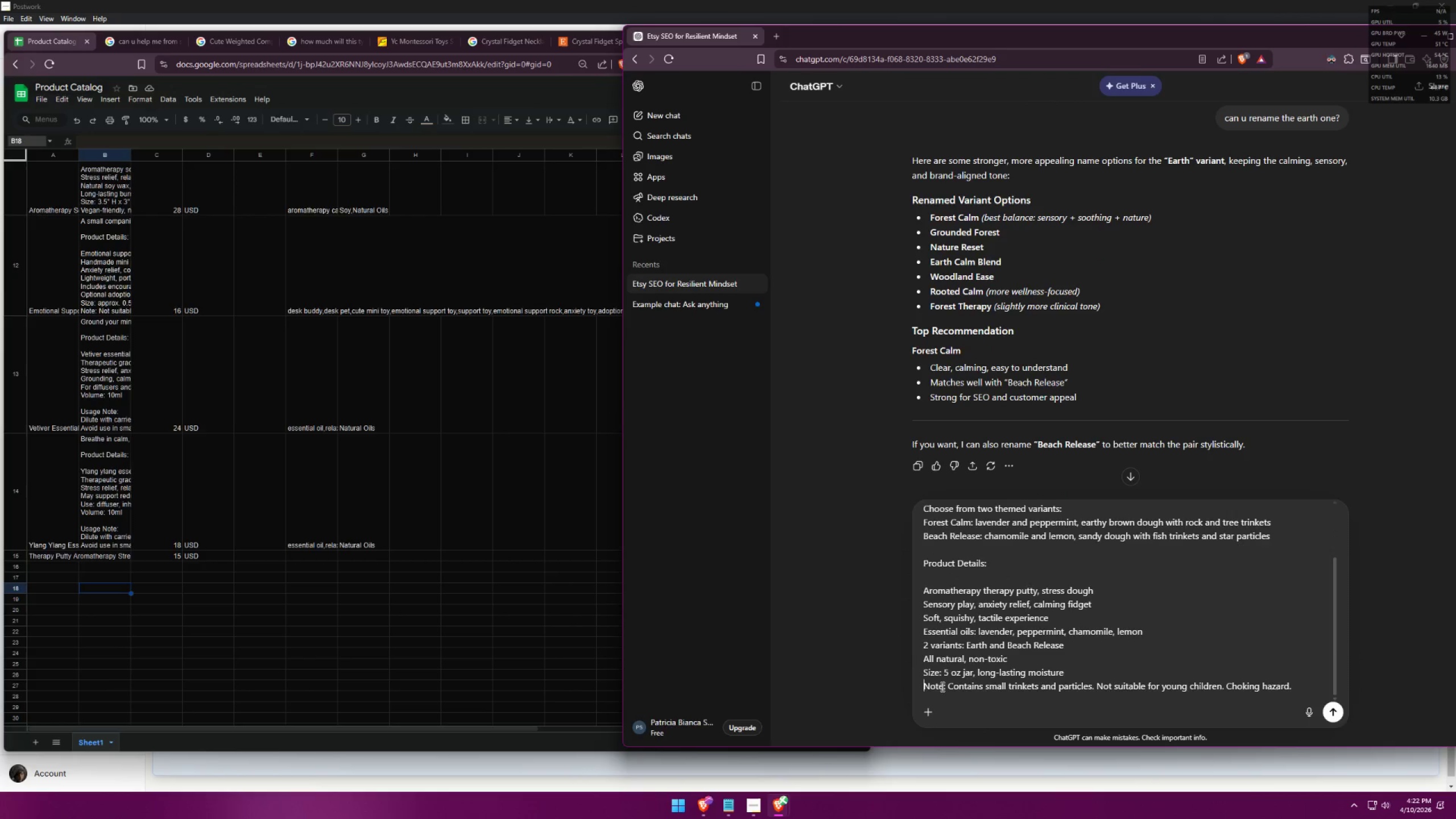 
key(Control+A)
 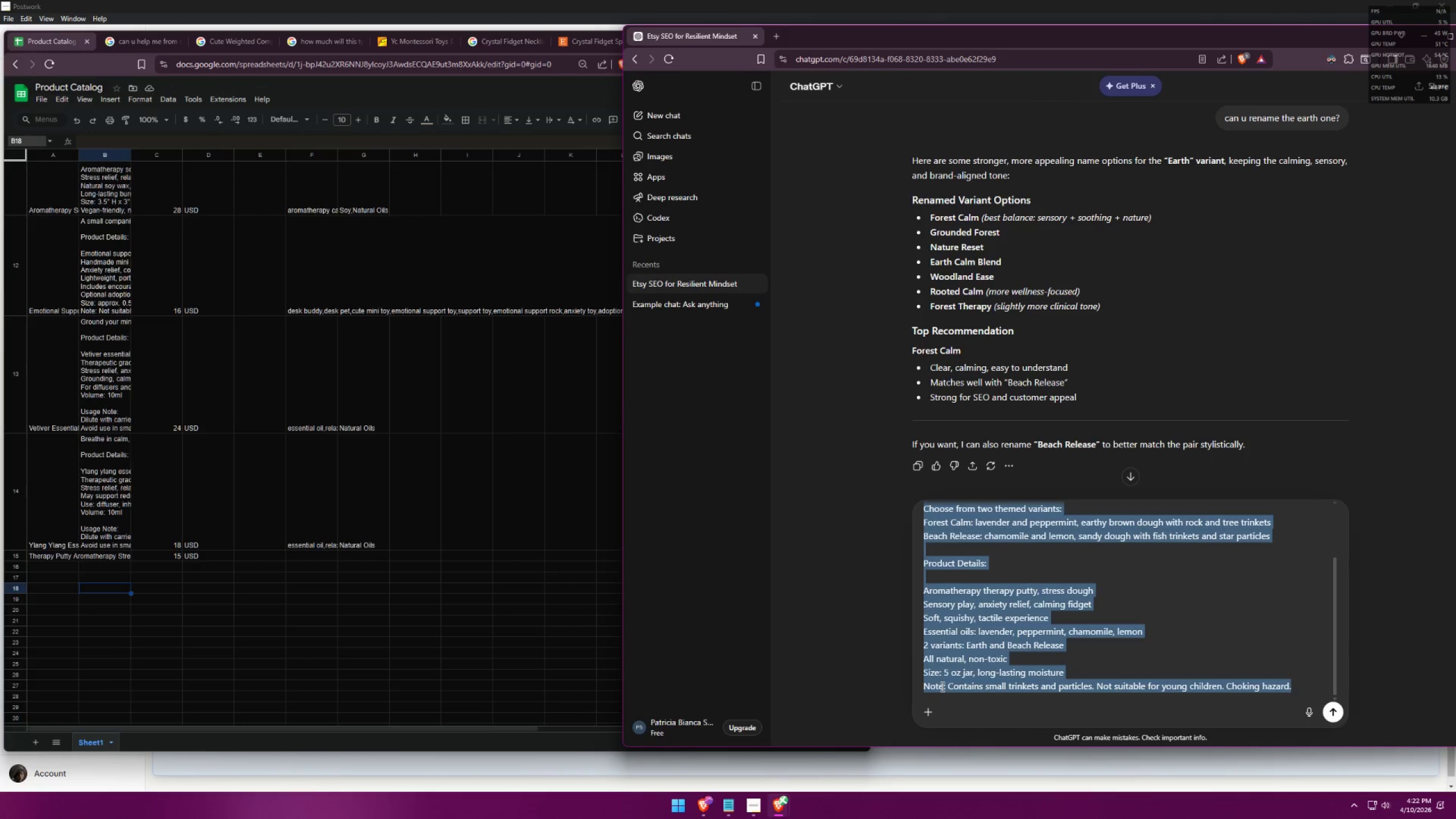 
key(Control+C)
 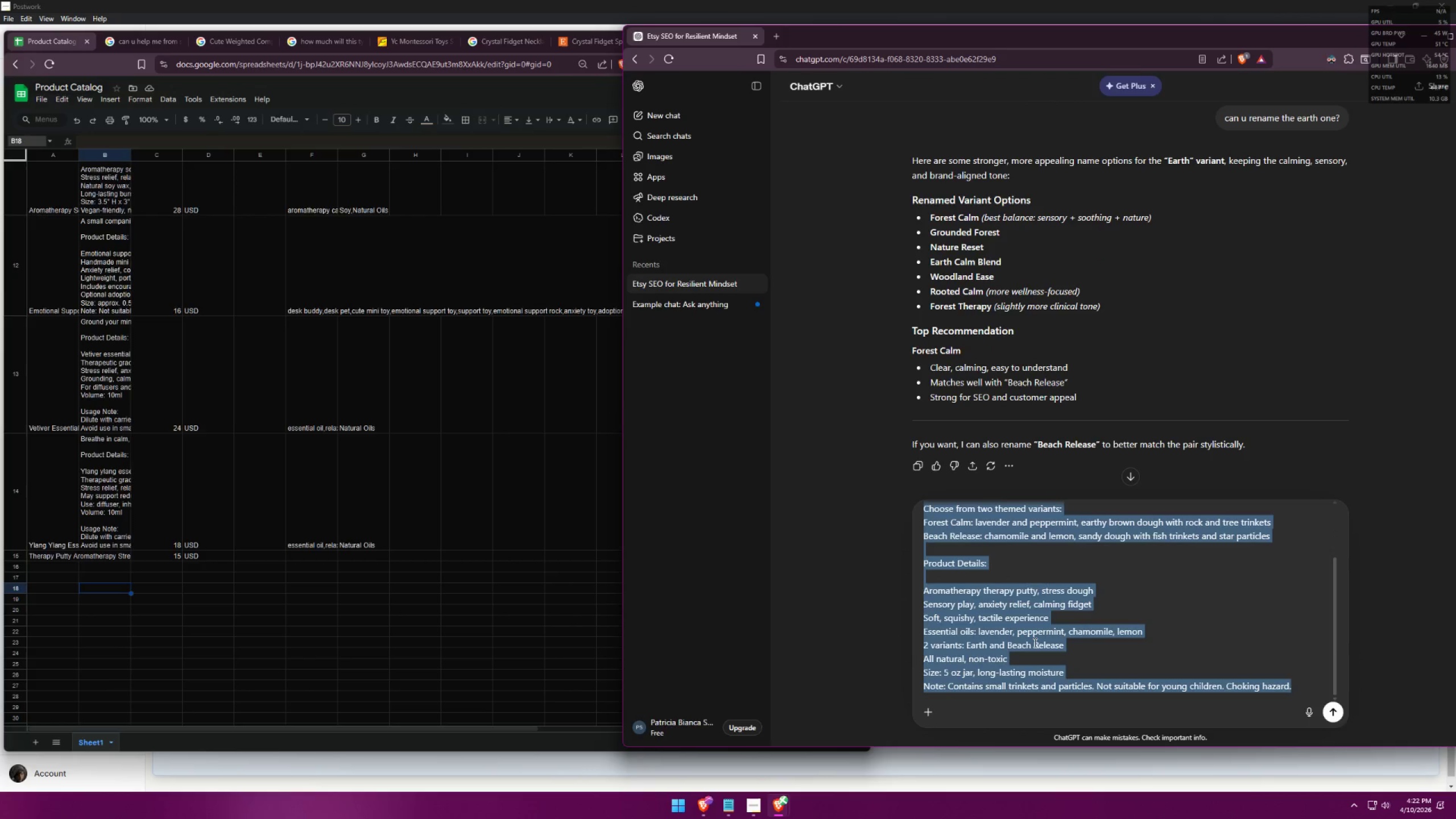 
left_click([1115, 604])
 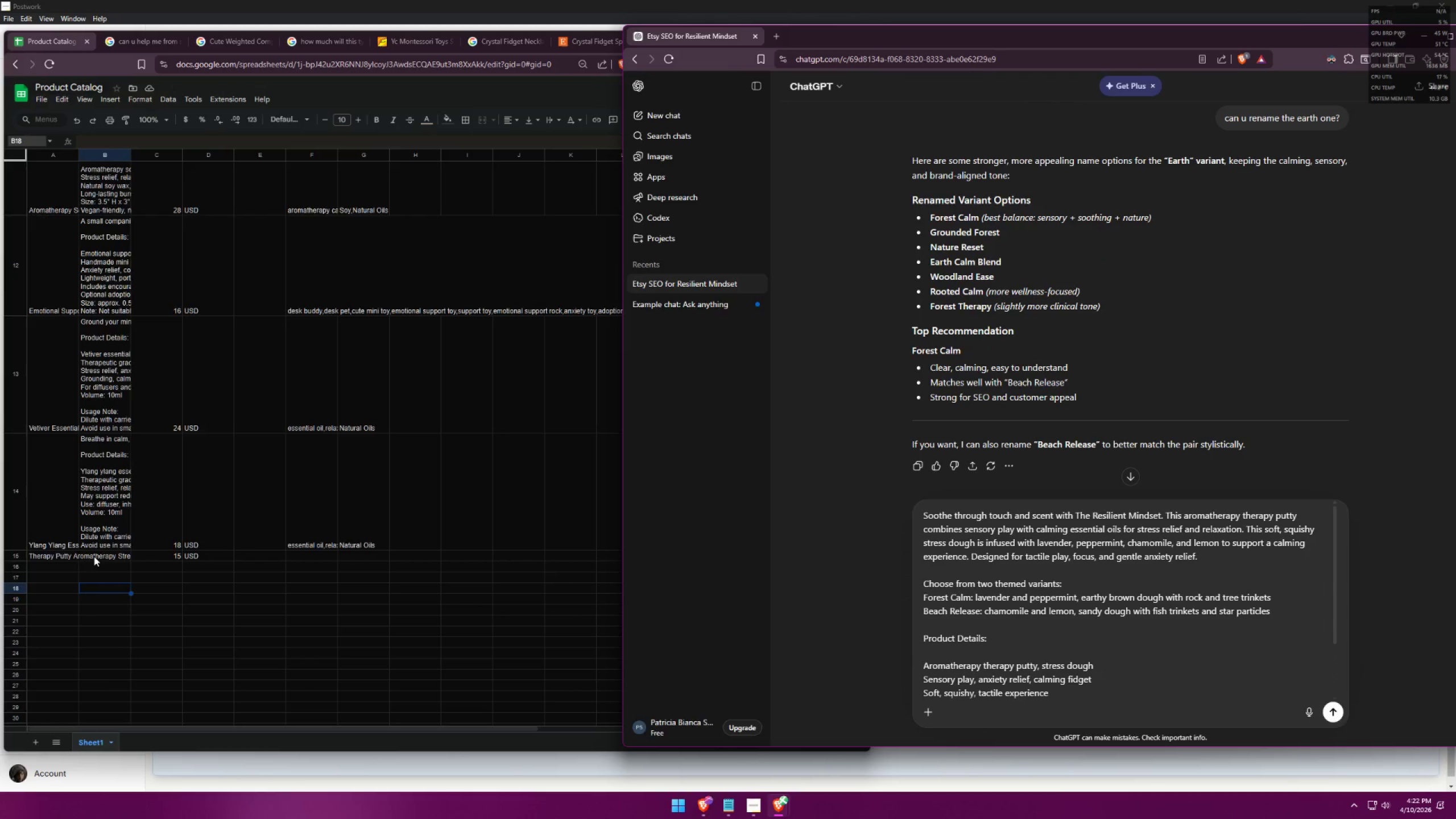 
scroll: coordinate [1097, 608], scroll_direction: up, amount: 5.0
 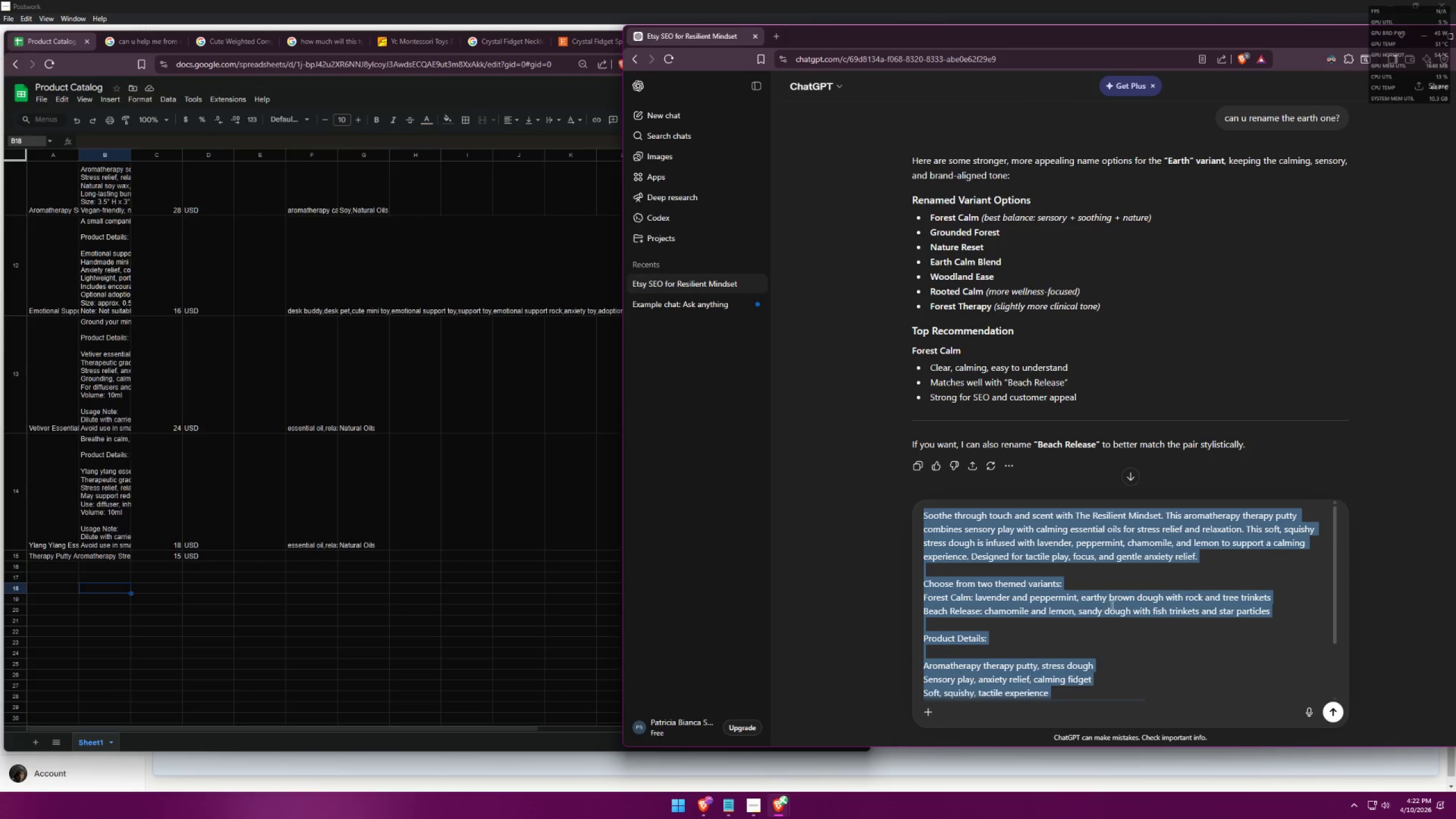 
double_click([96, 556])
 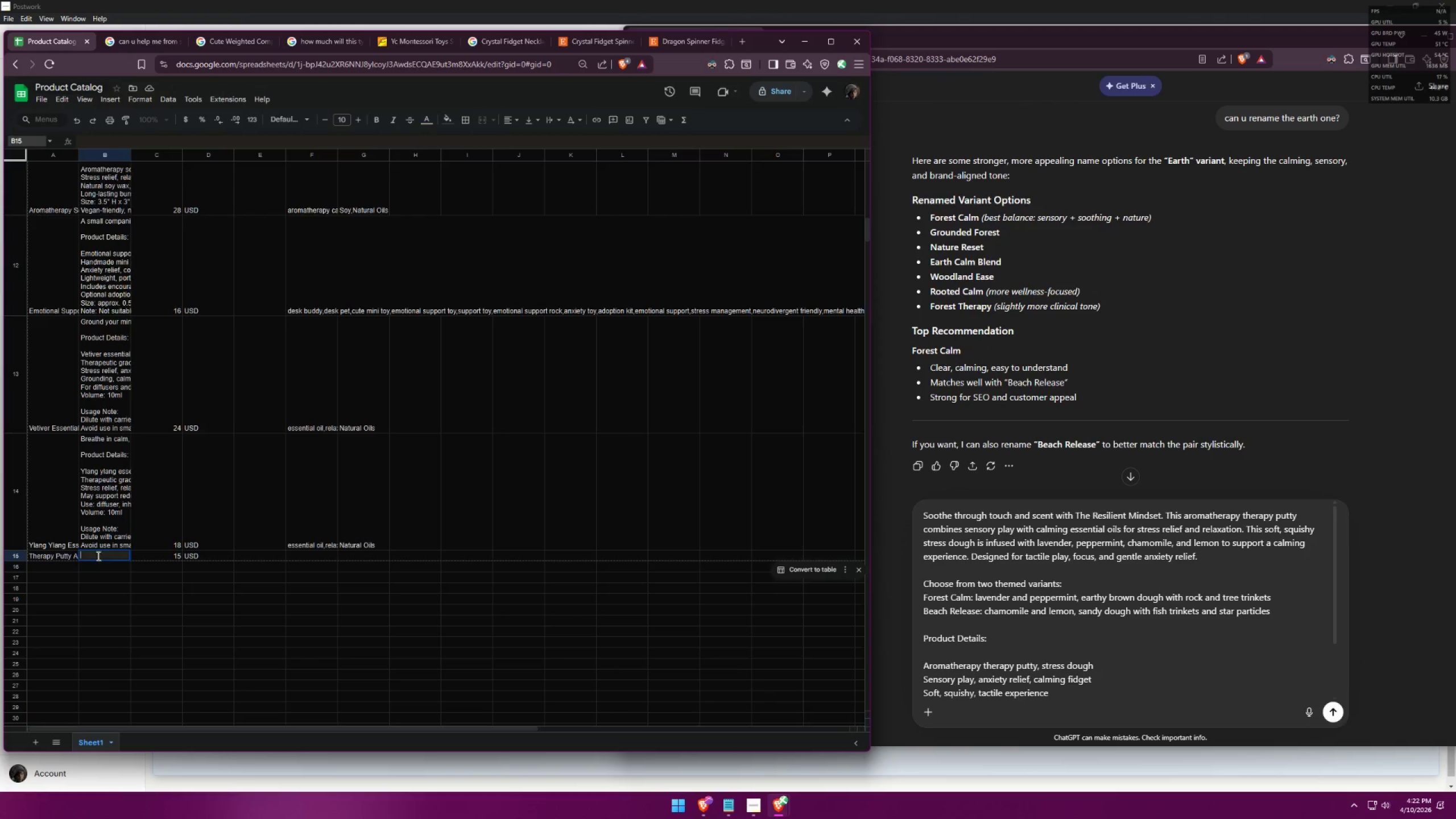 
key(Control+ControlLeft)
 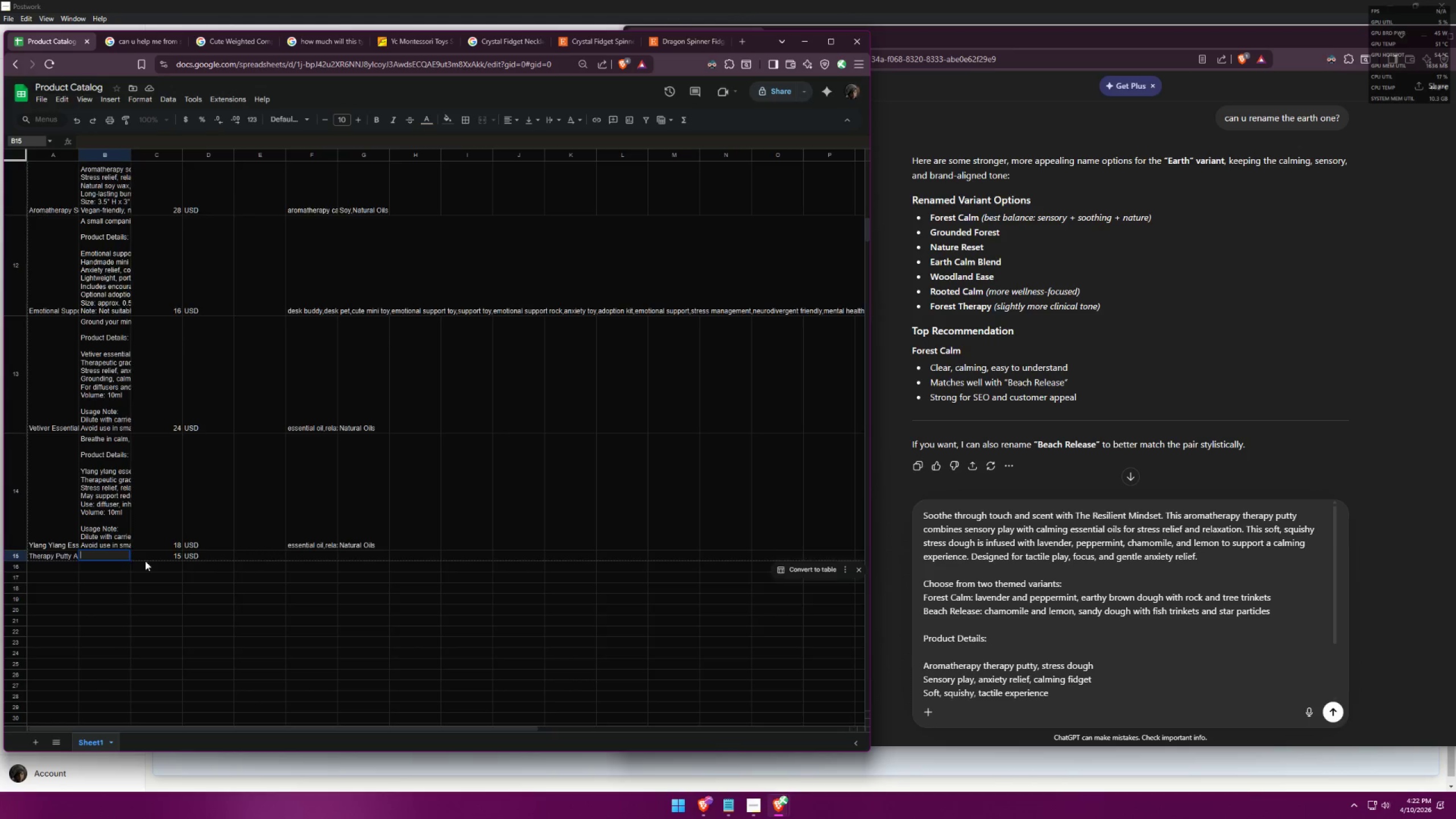 
key(Control+V)
 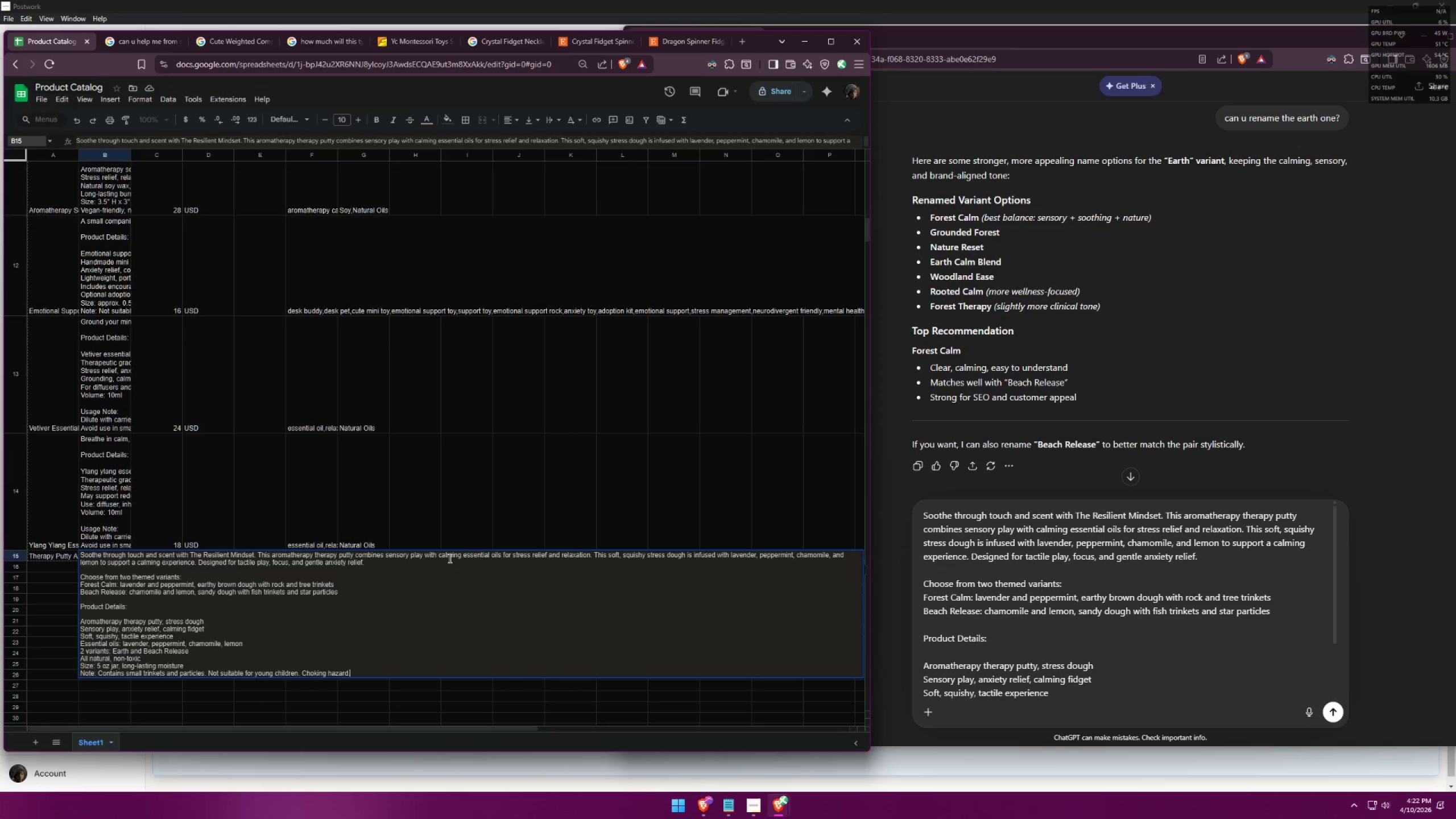 
left_click([473, 524])
 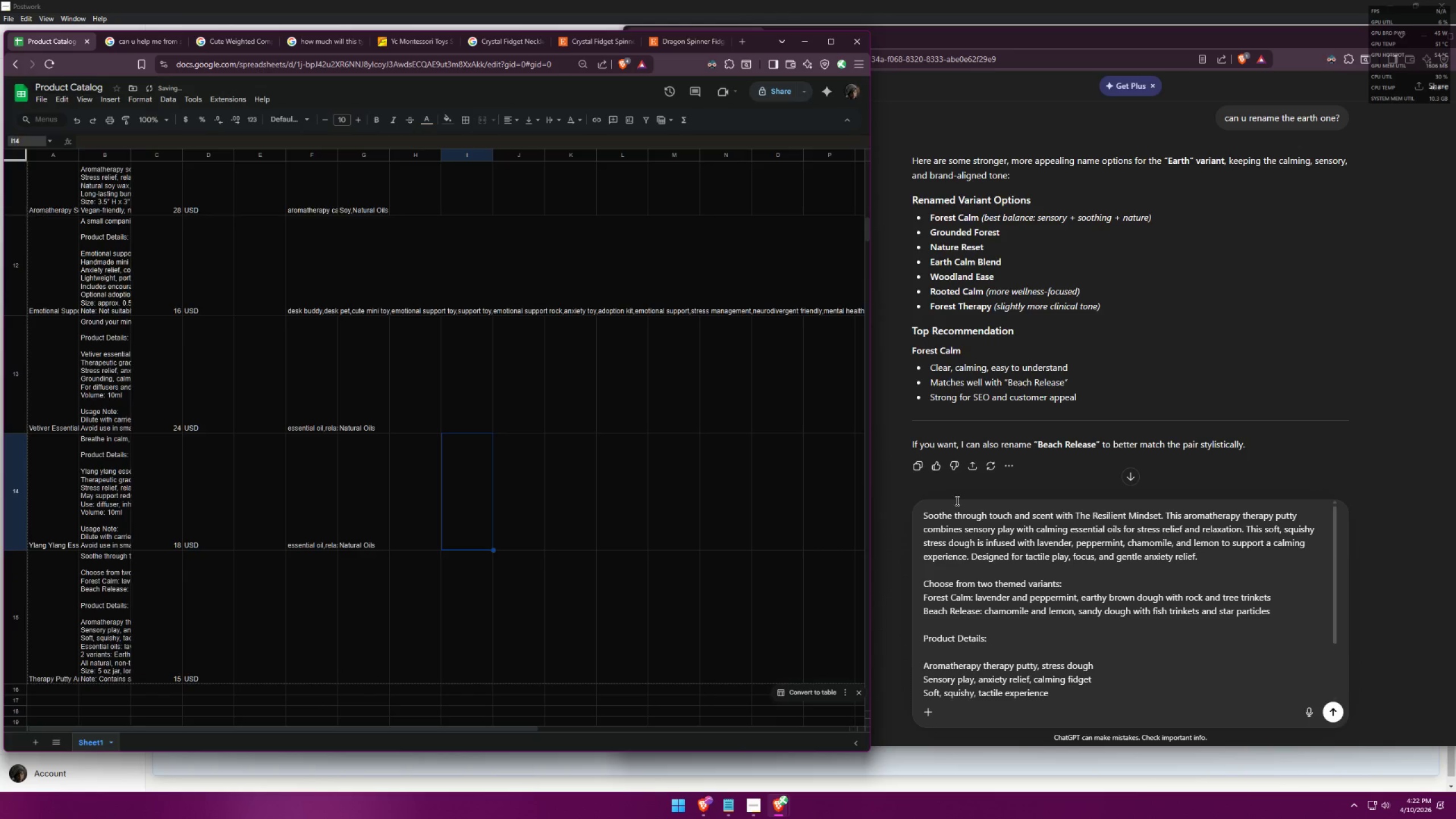 
left_click([1112, 559])
 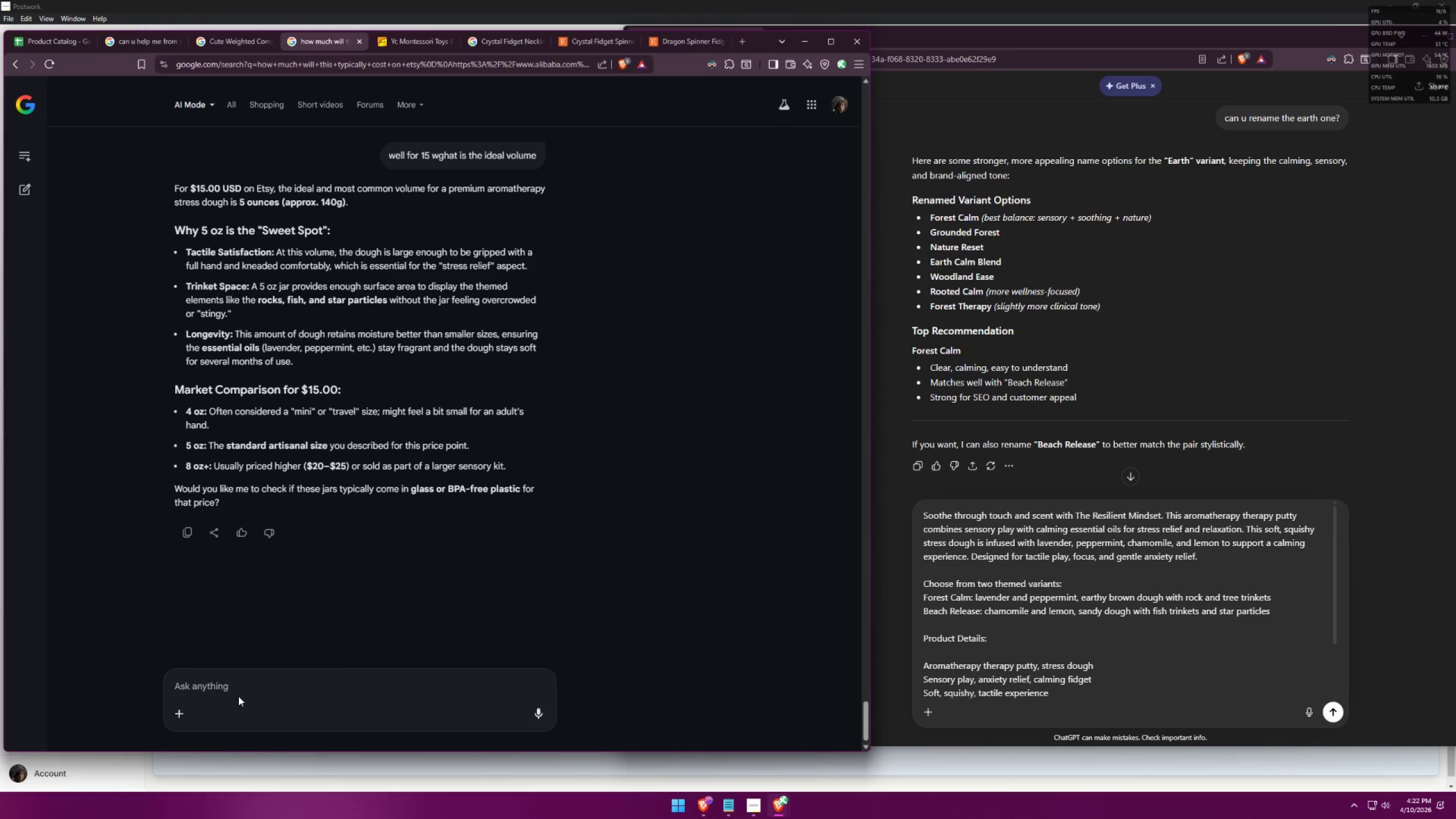 
double_click([243, 688])
 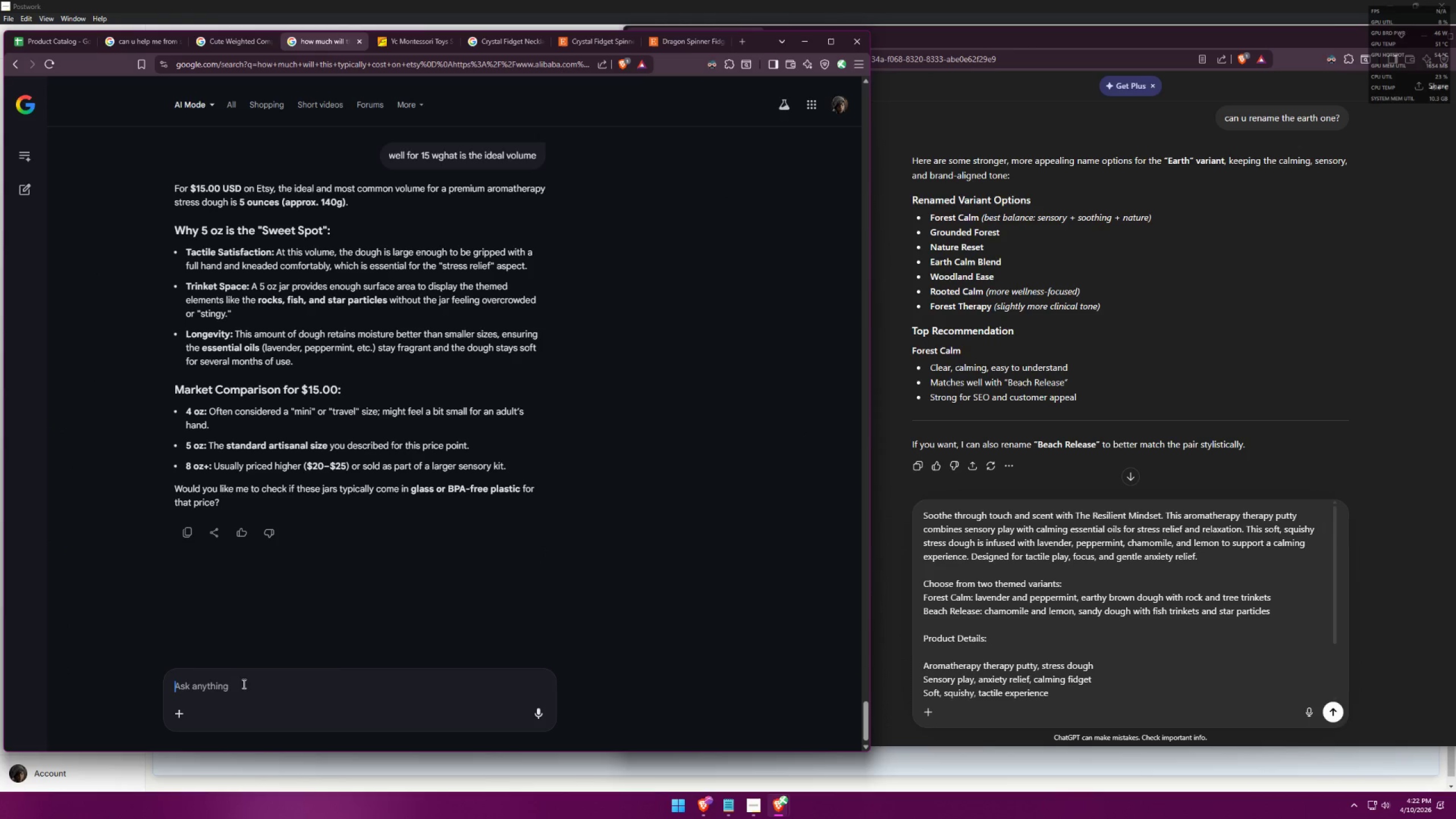 
type(what is this ty)
key(Backspace)
key(Backspace)
type(y)
key(Backspace)
type(typically made of ? so ill put in the materials in the listing)
 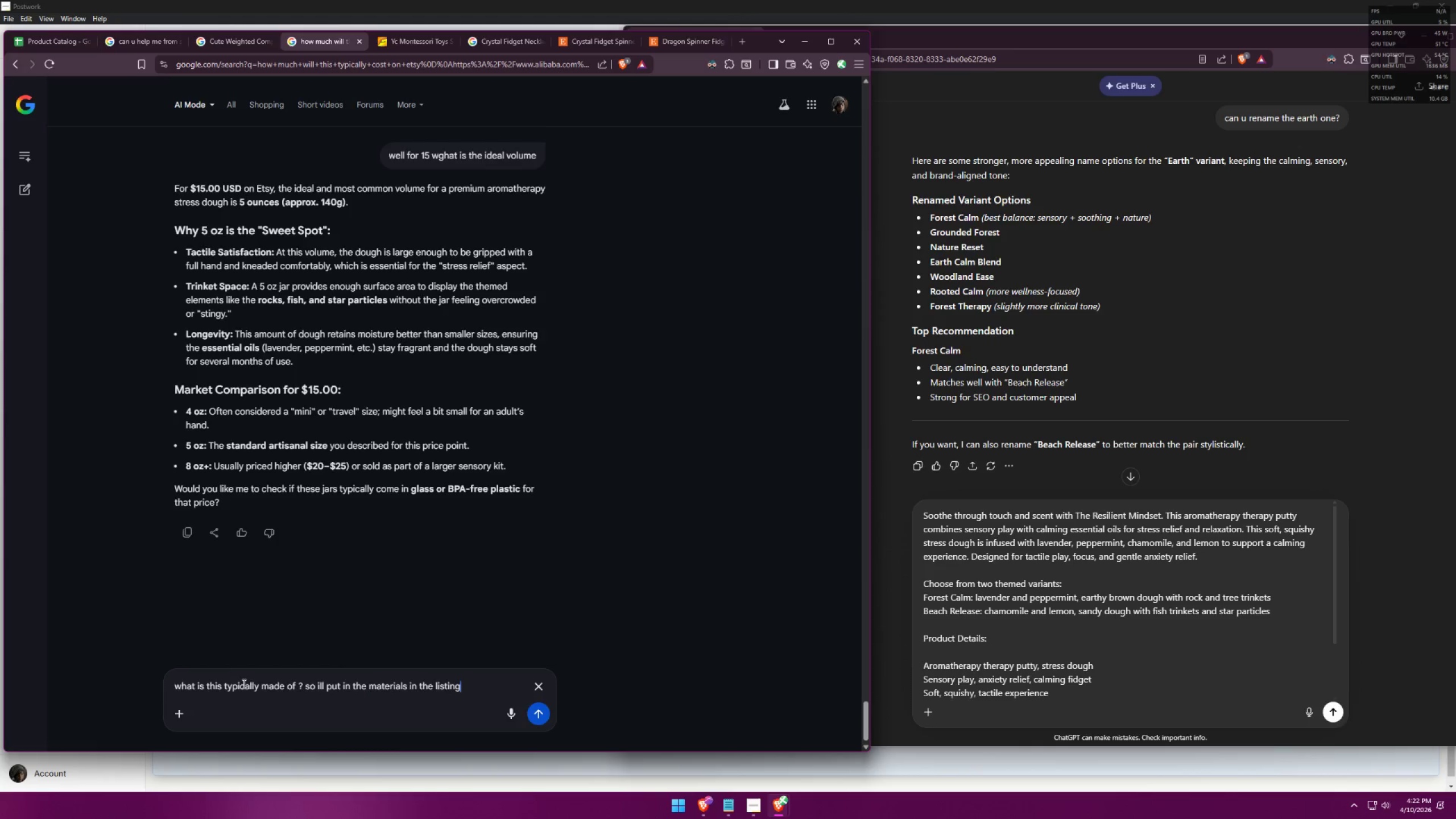 
key(Enter)
 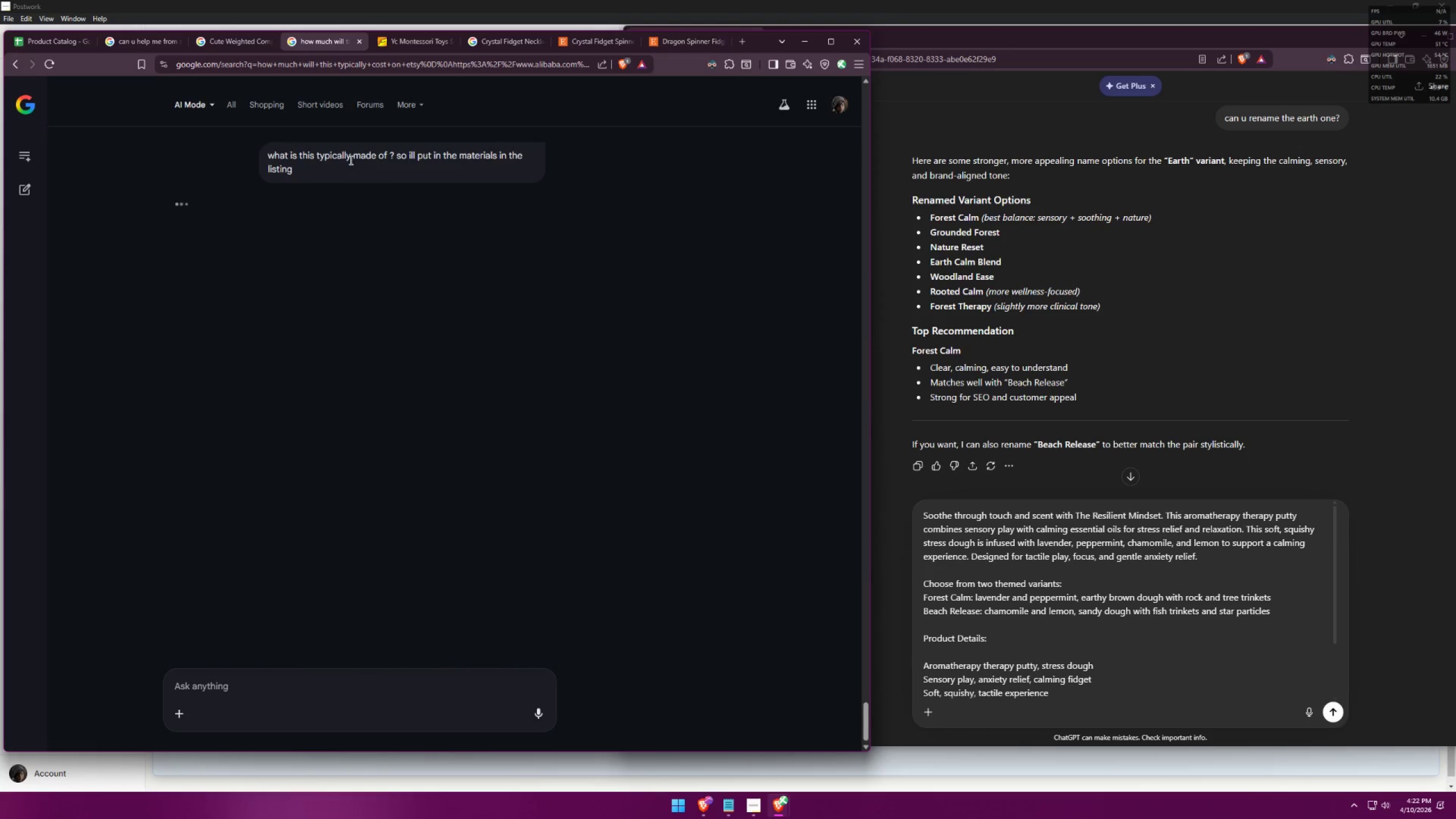 
mouse_move([77, 61])
 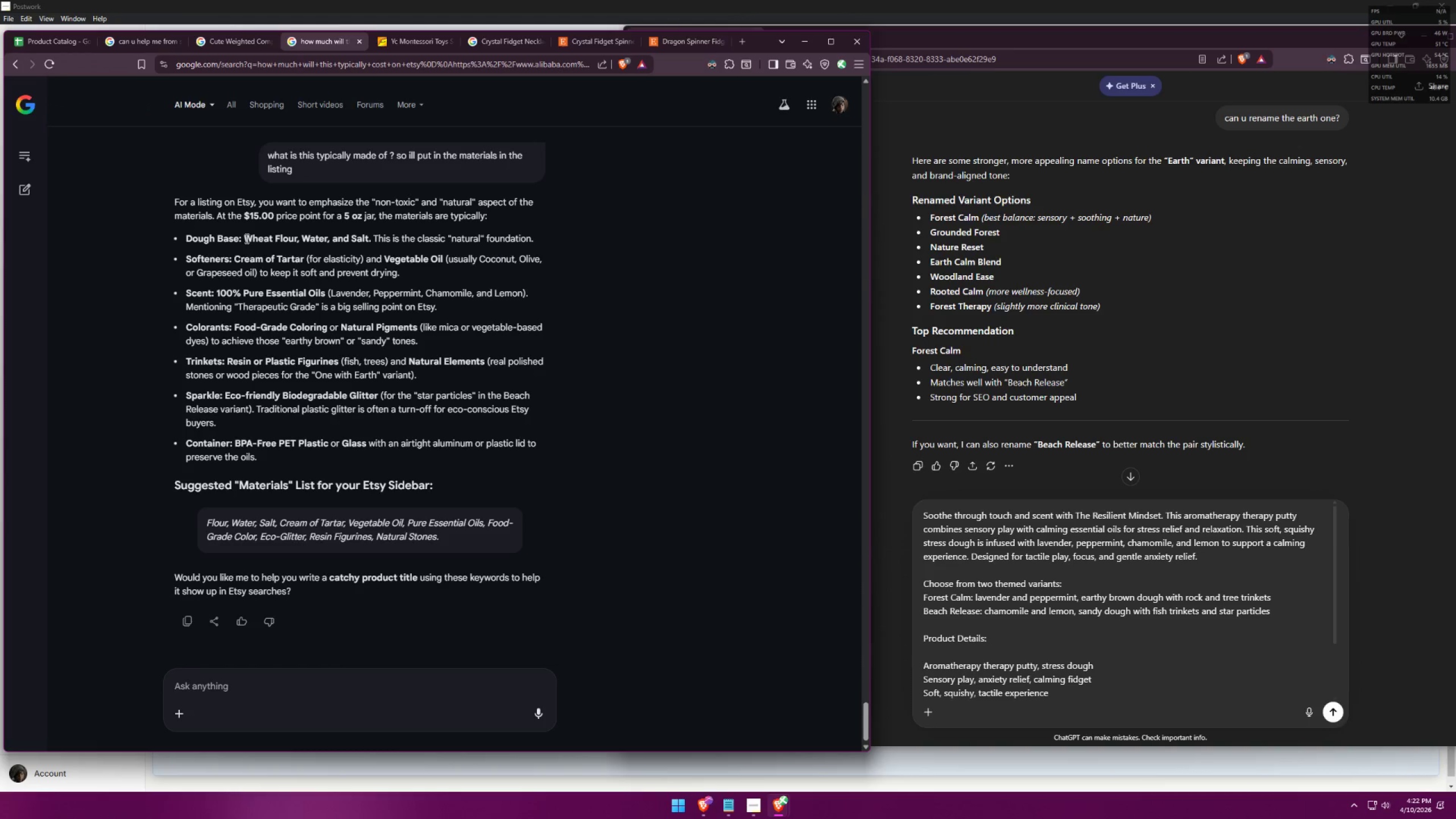 
left_click_drag(start_coordinate=[244, 238], to_coordinate=[367, 233])
 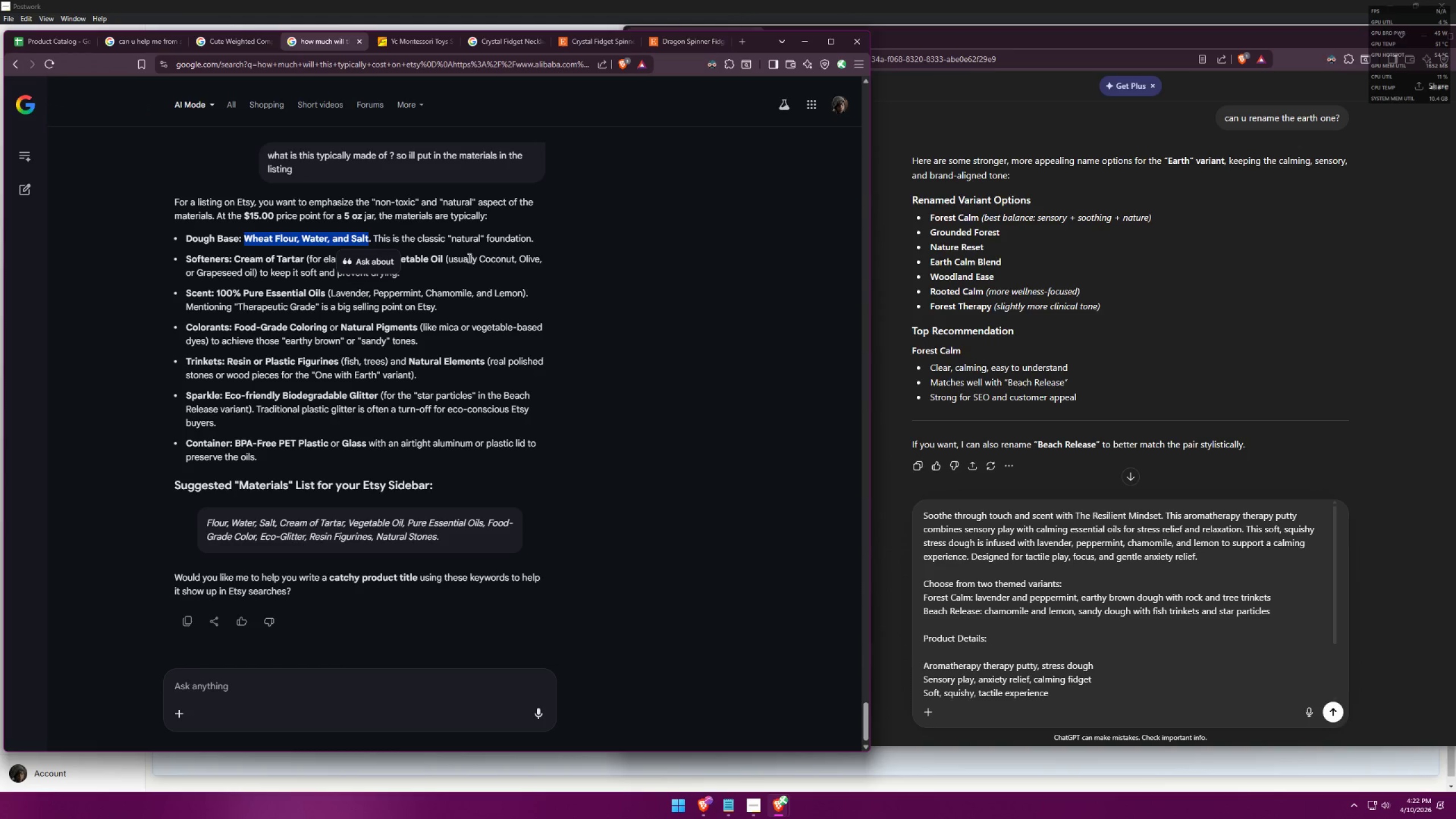 
key(Control+C)
 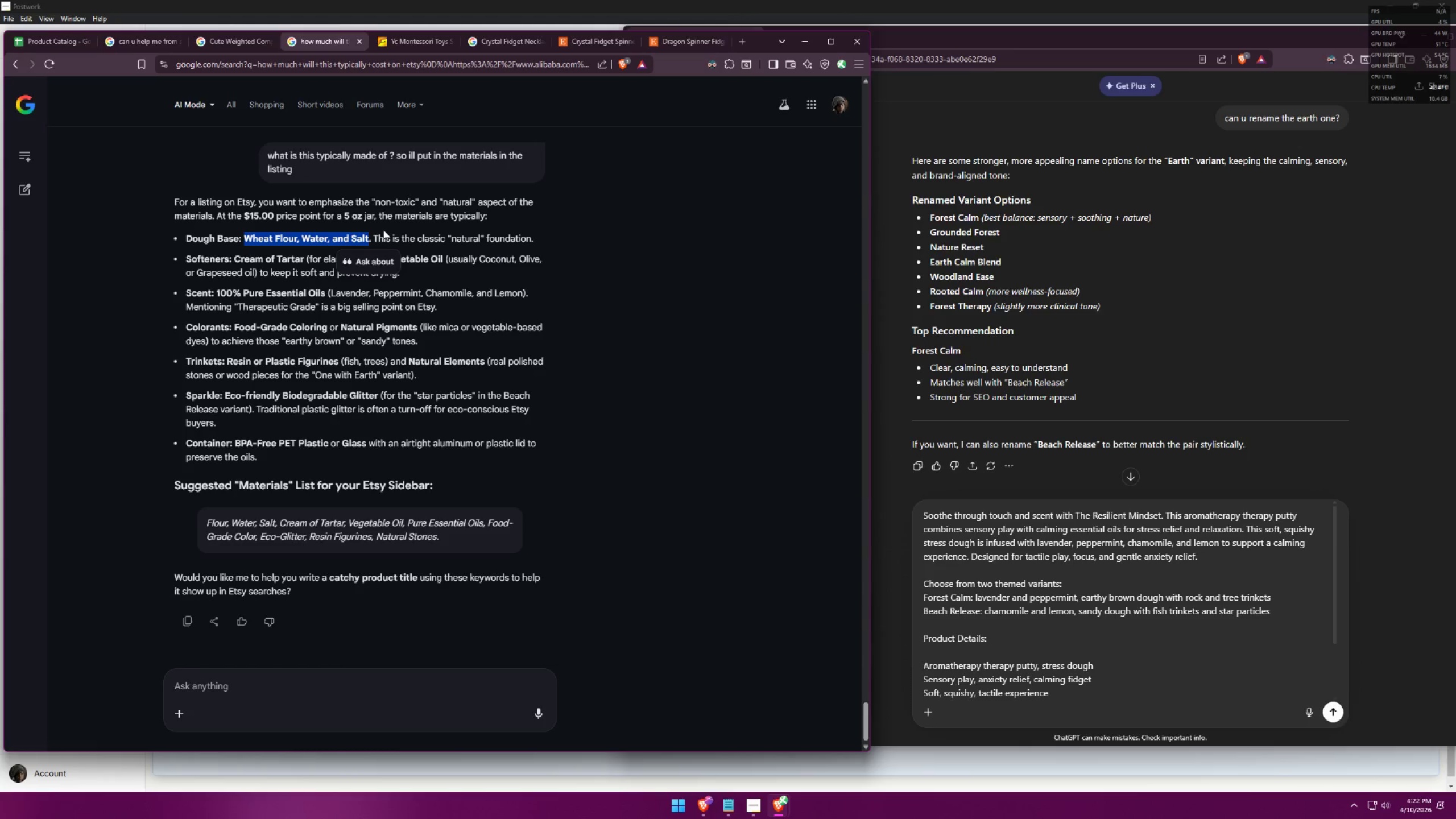 
wait(7.69)
 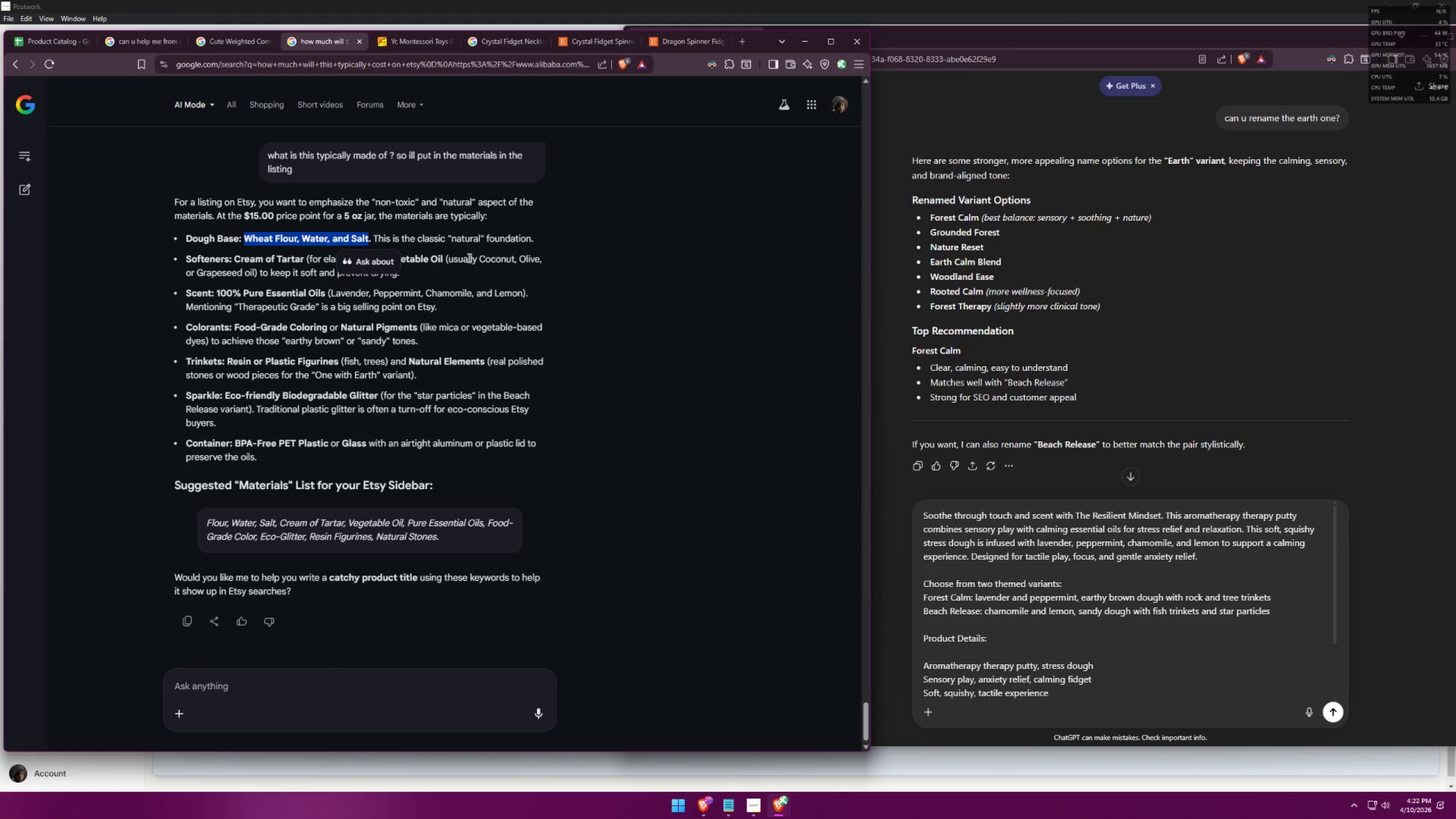 
left_click([310, 607])
 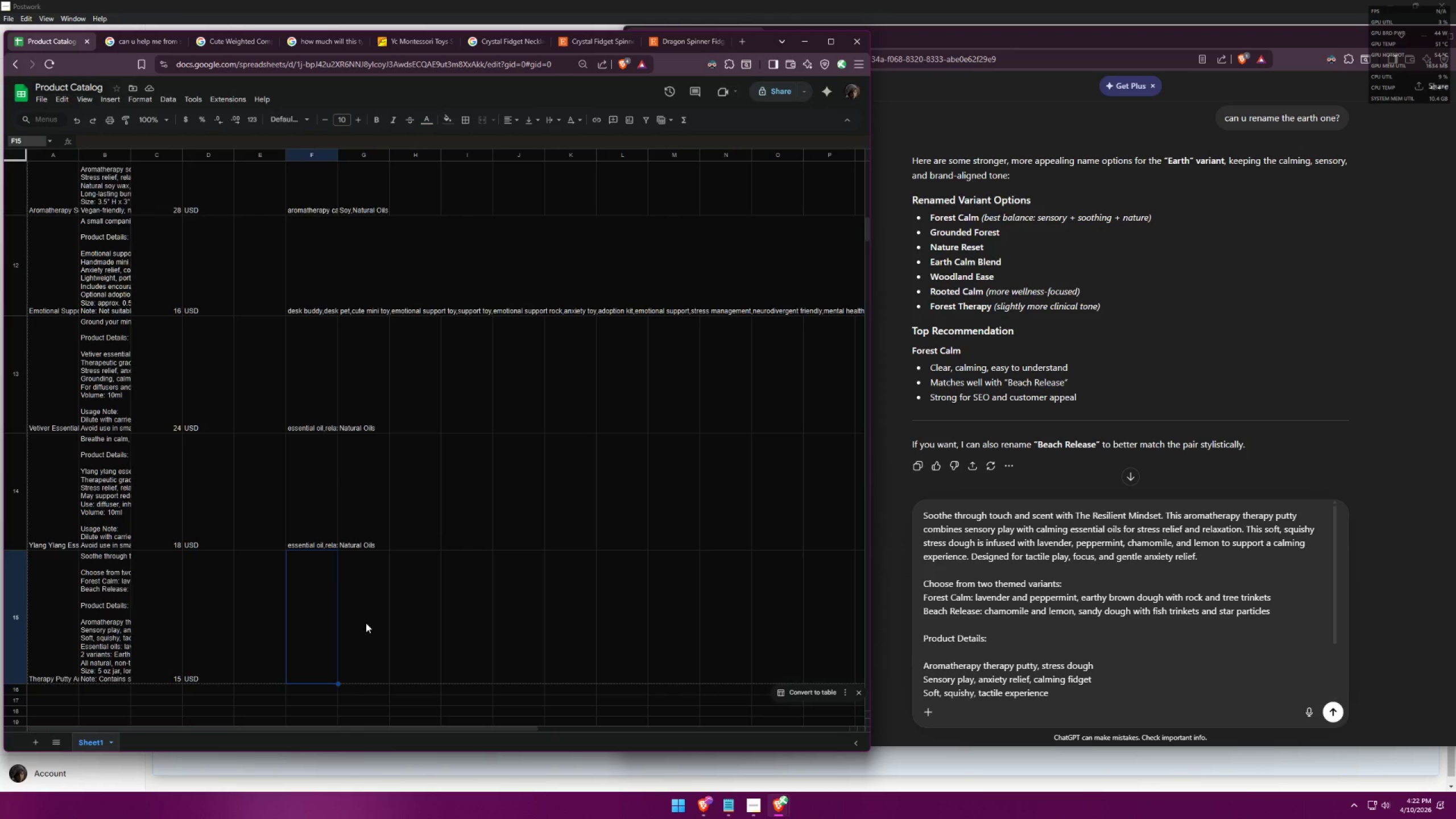 
double_click([368, 622])
 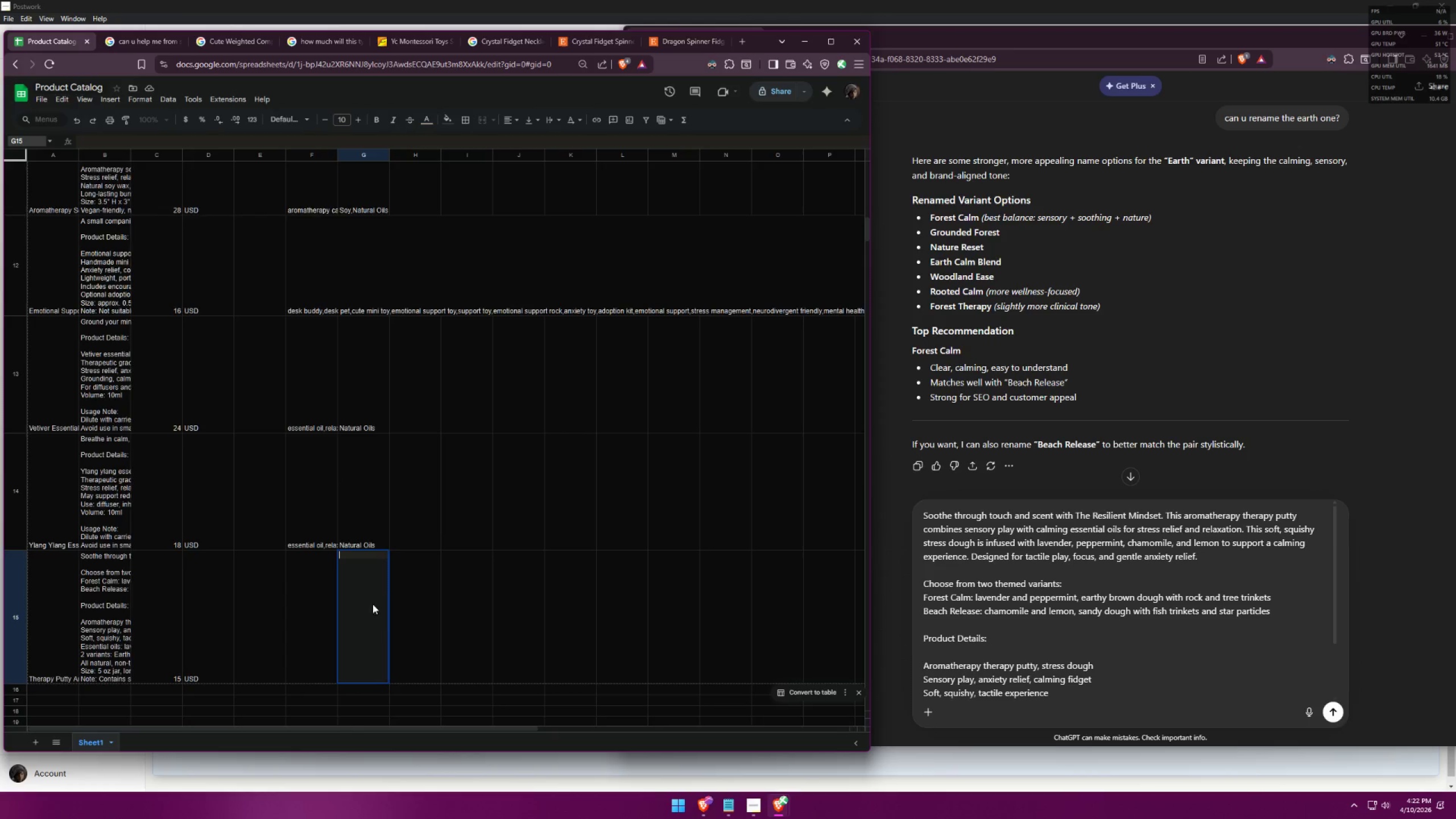 
key(Control+ControlLeft)
 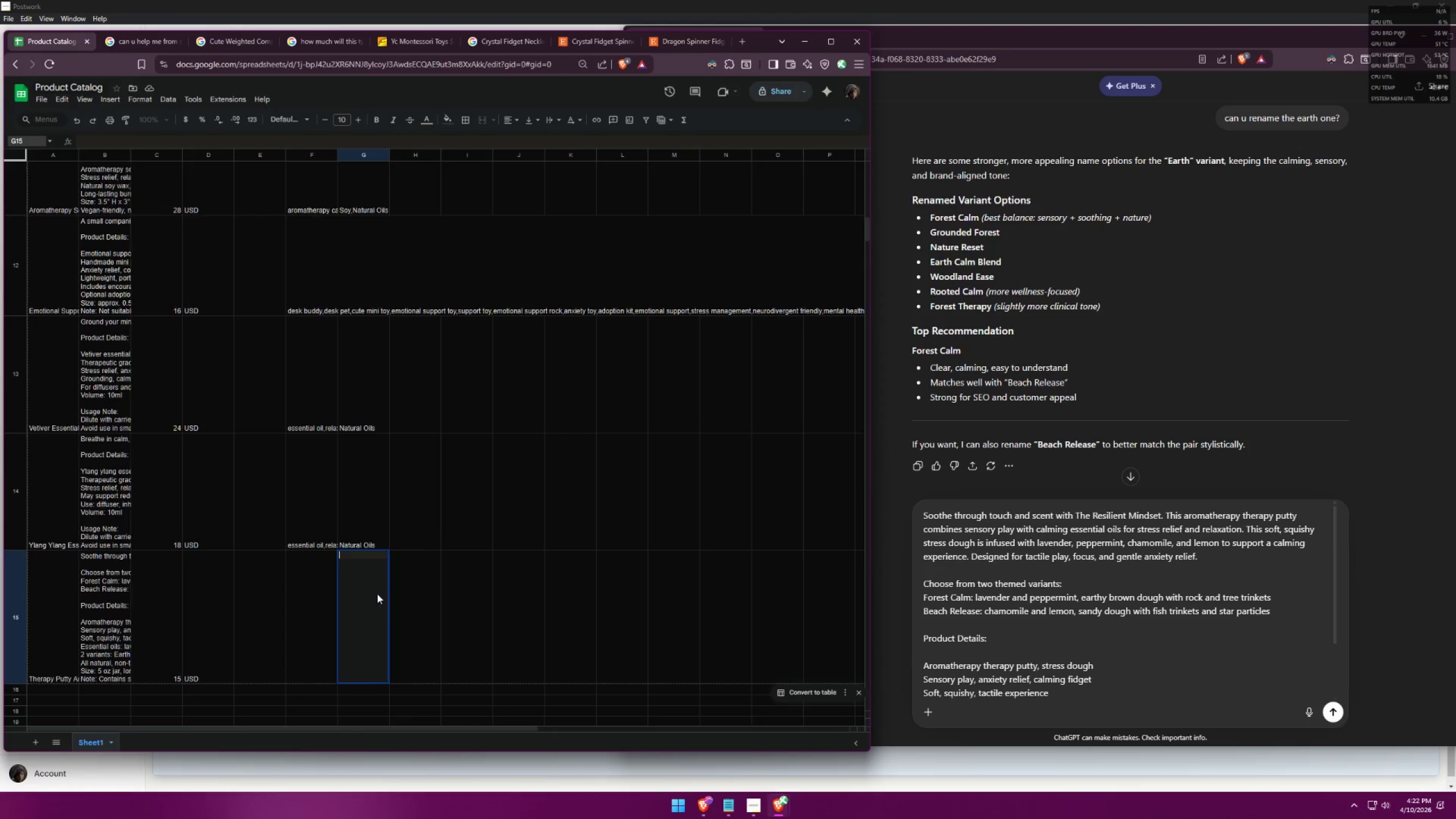 
key(Control+V)
 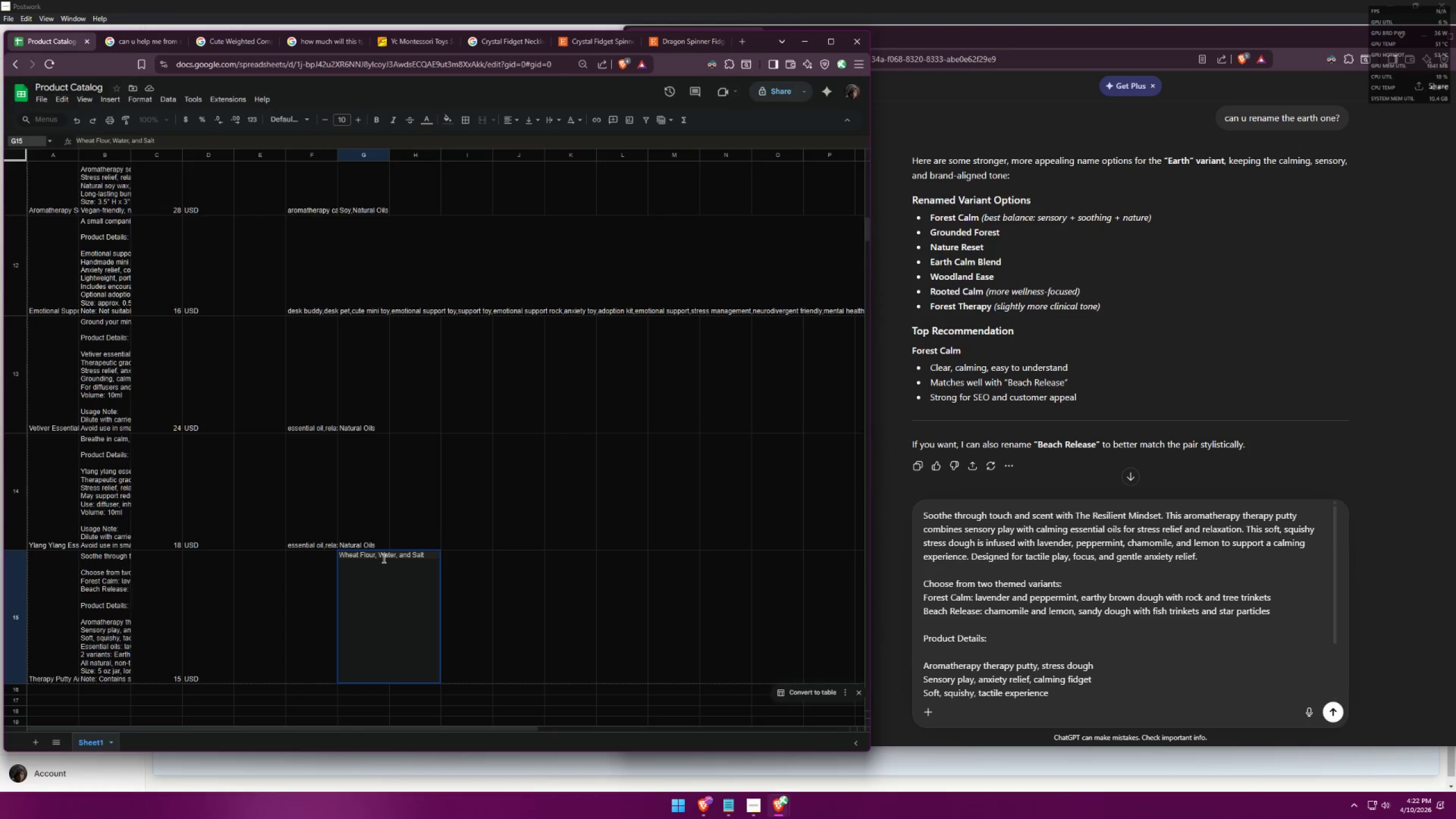 
left_click([382, 557])
 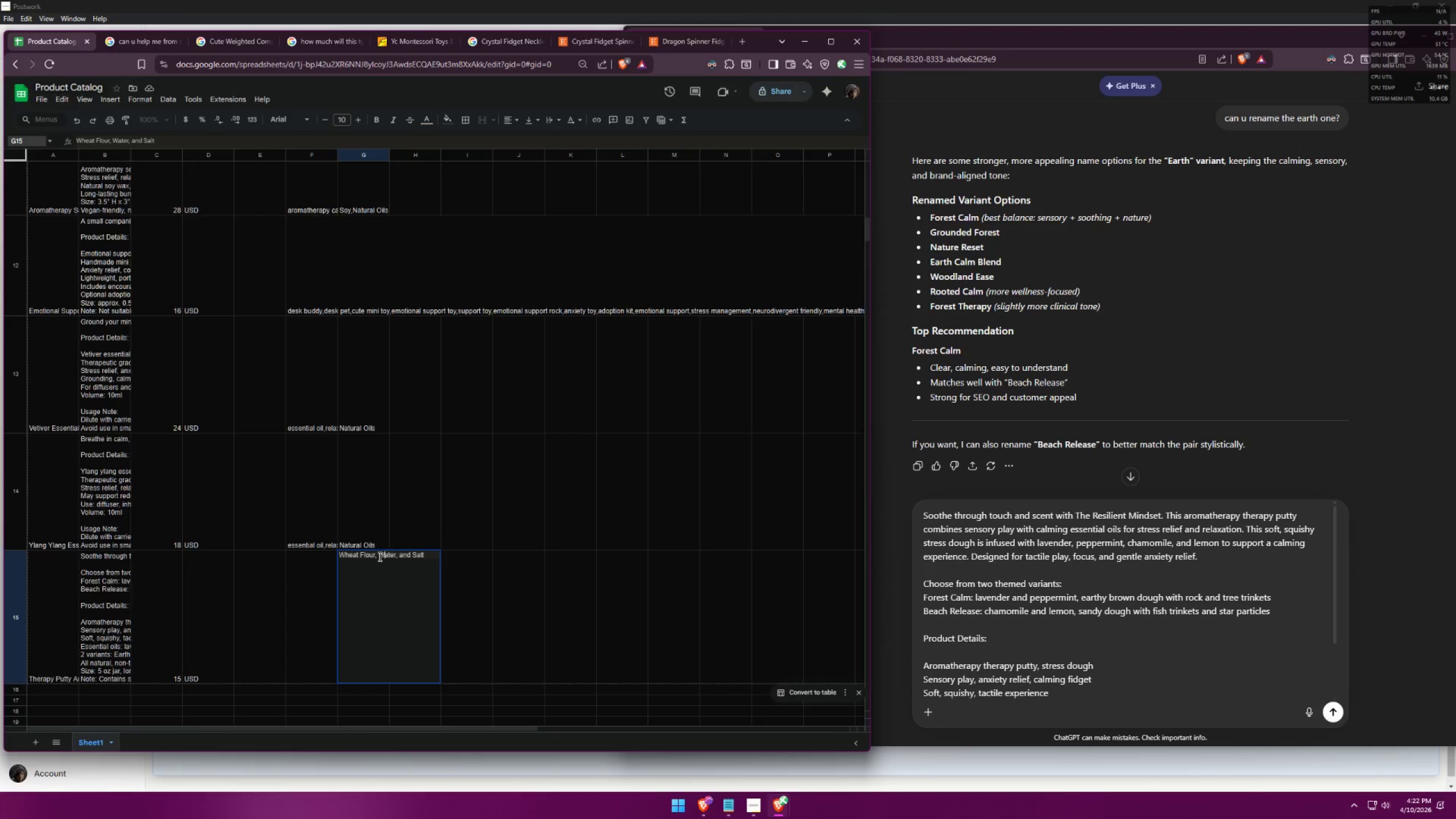 
left_click([378, 556])
 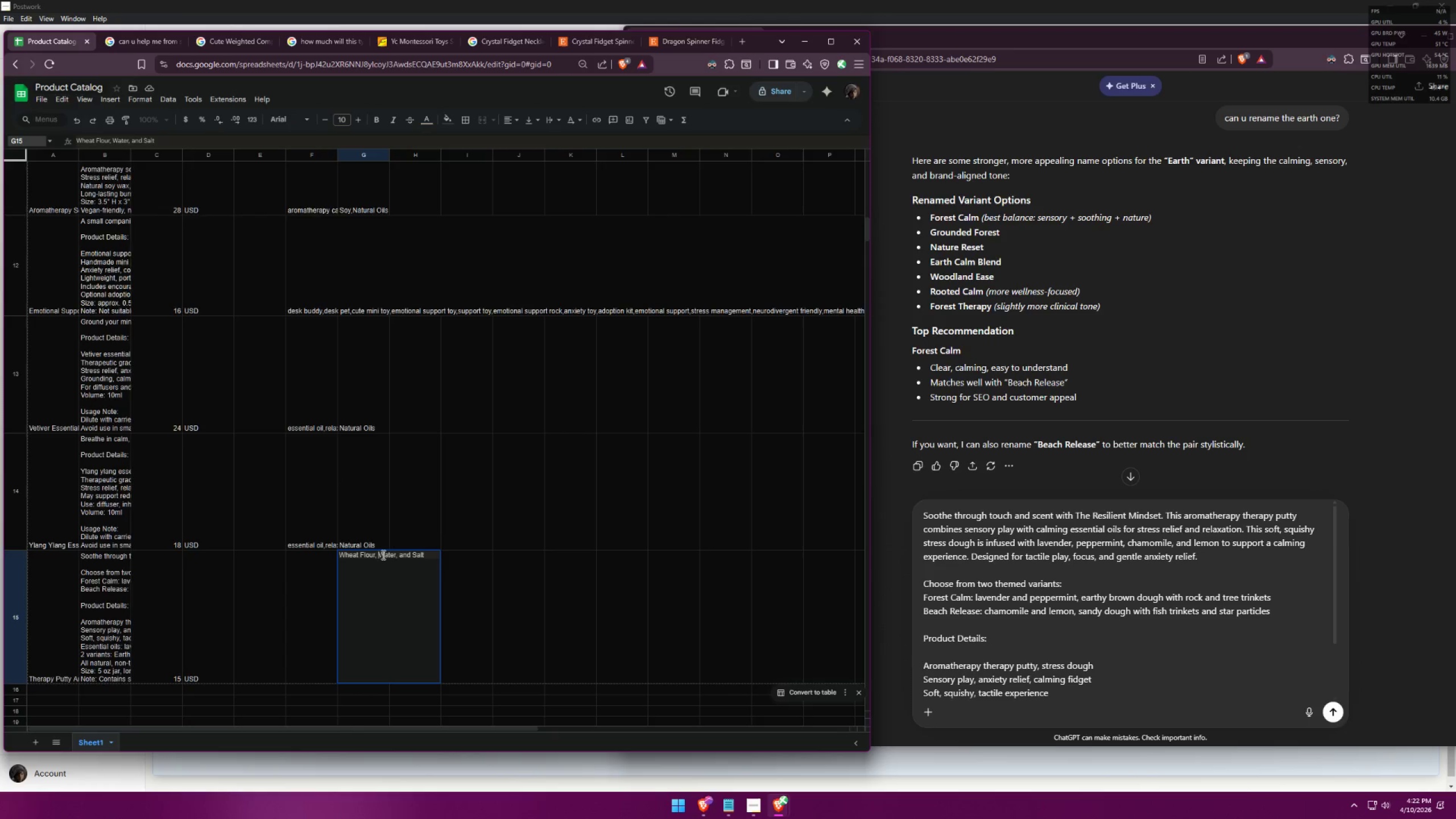 
key(Backspace)
 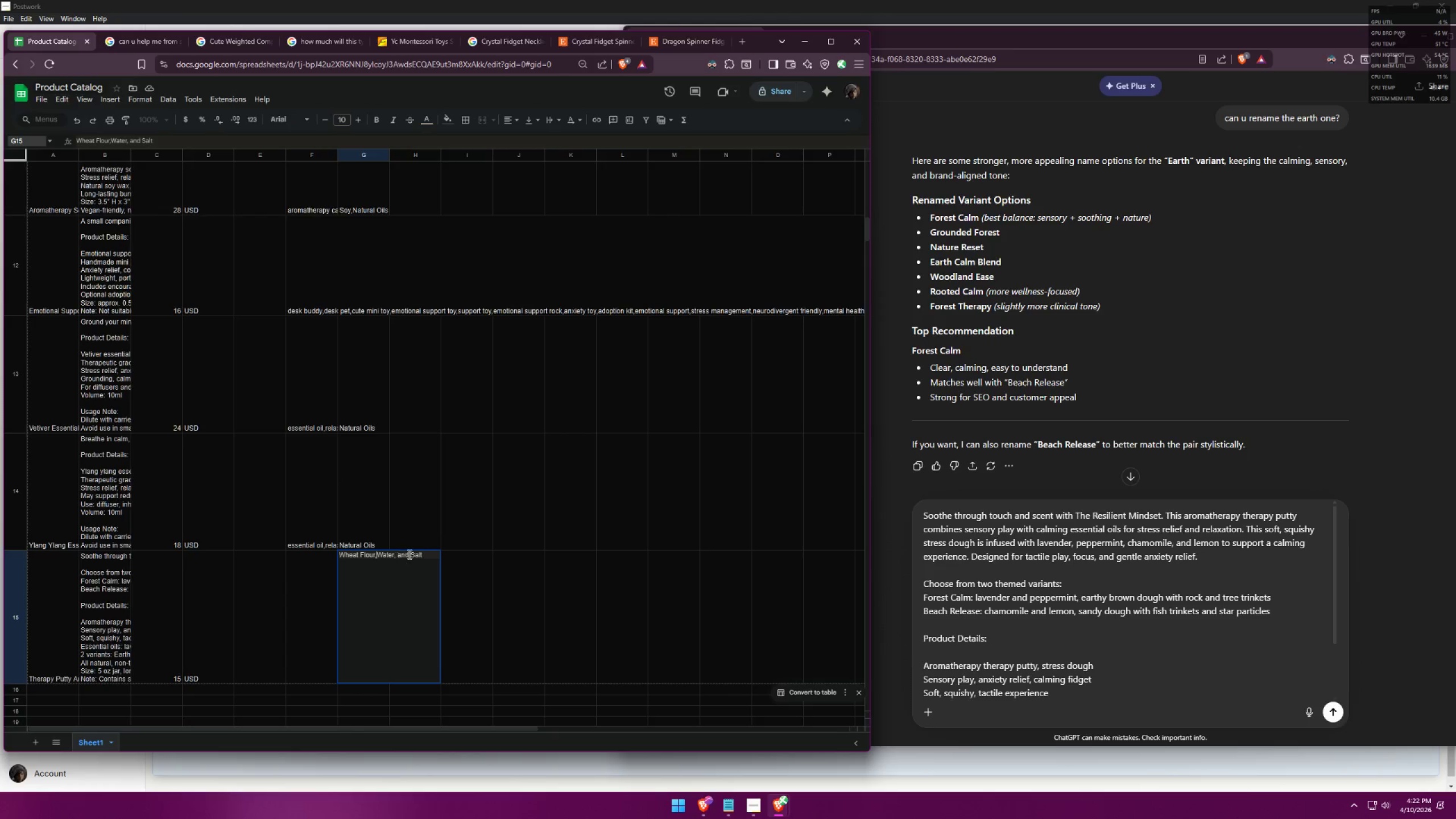 
left_click([411, 553])
 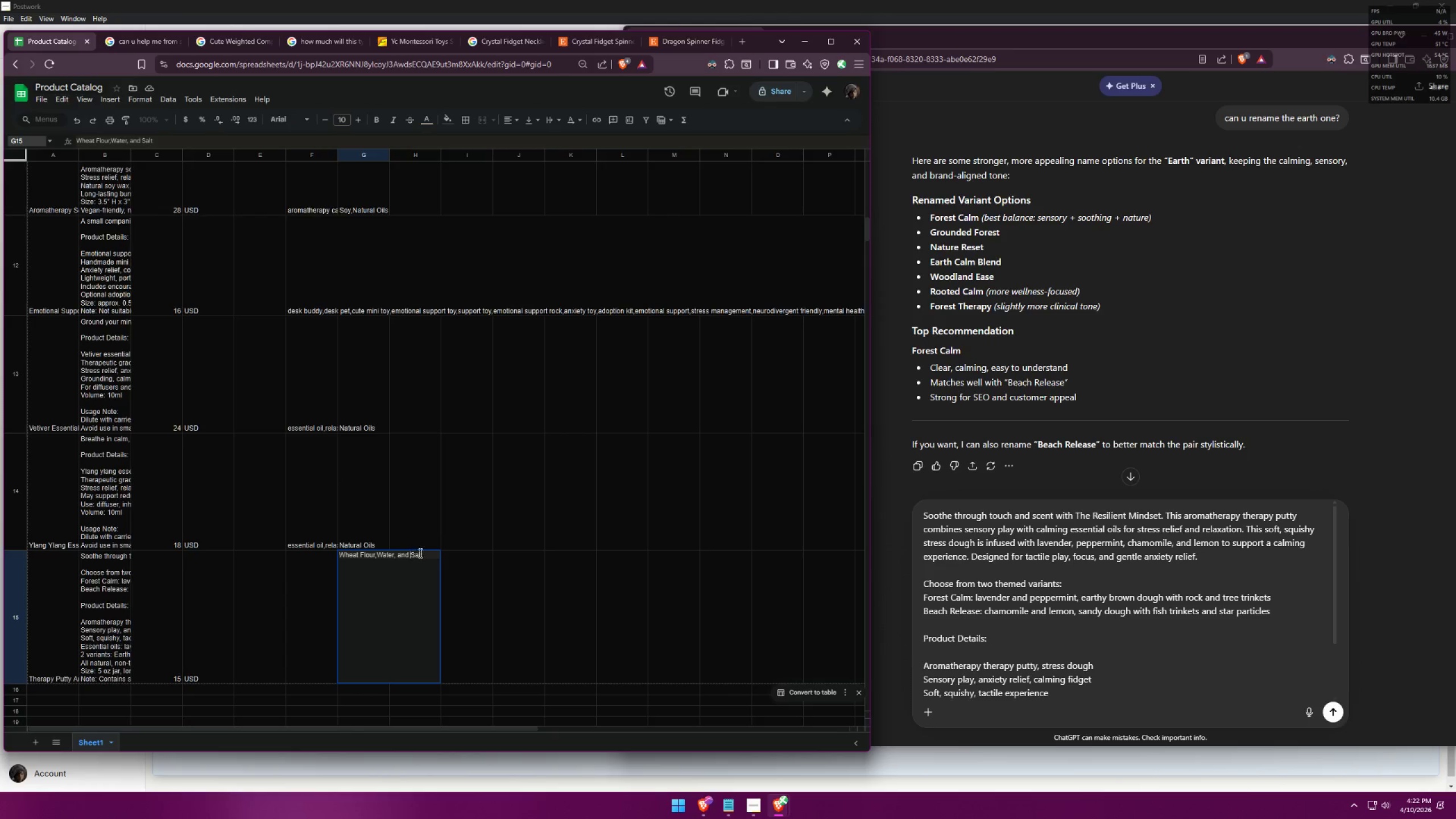 
key(Backspace)
 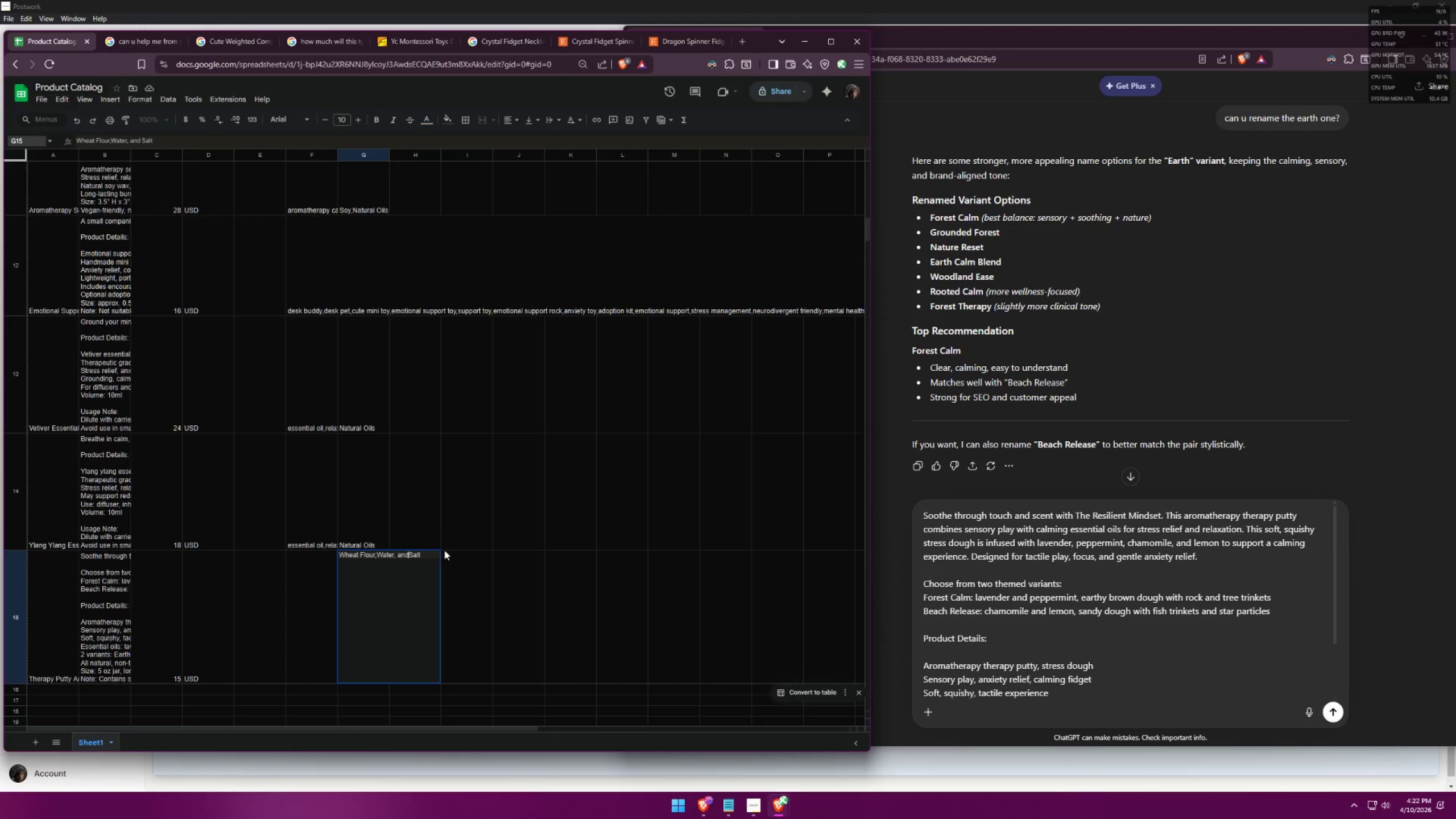 
key(Backspace)
 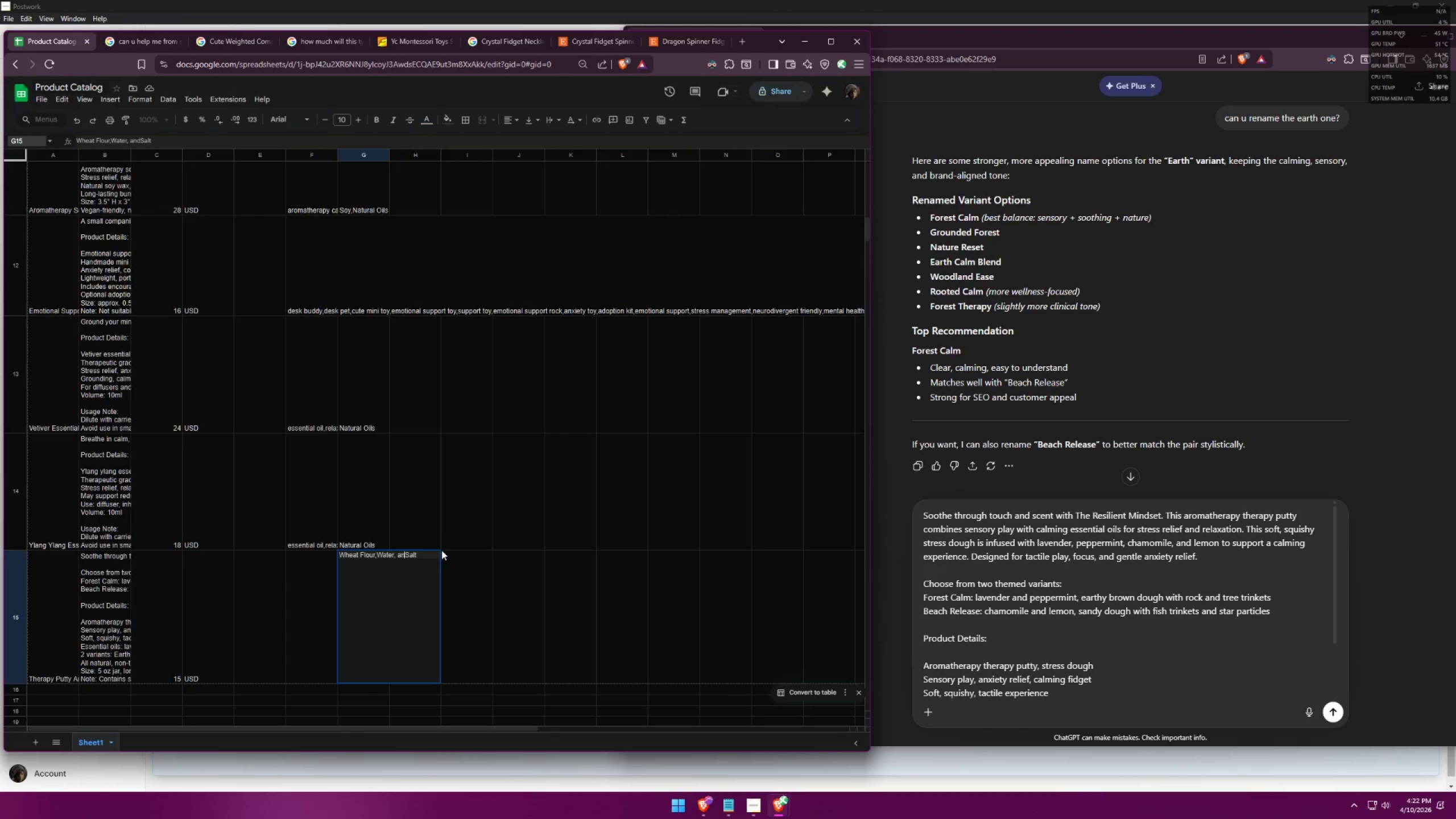 
key(Backspace)
 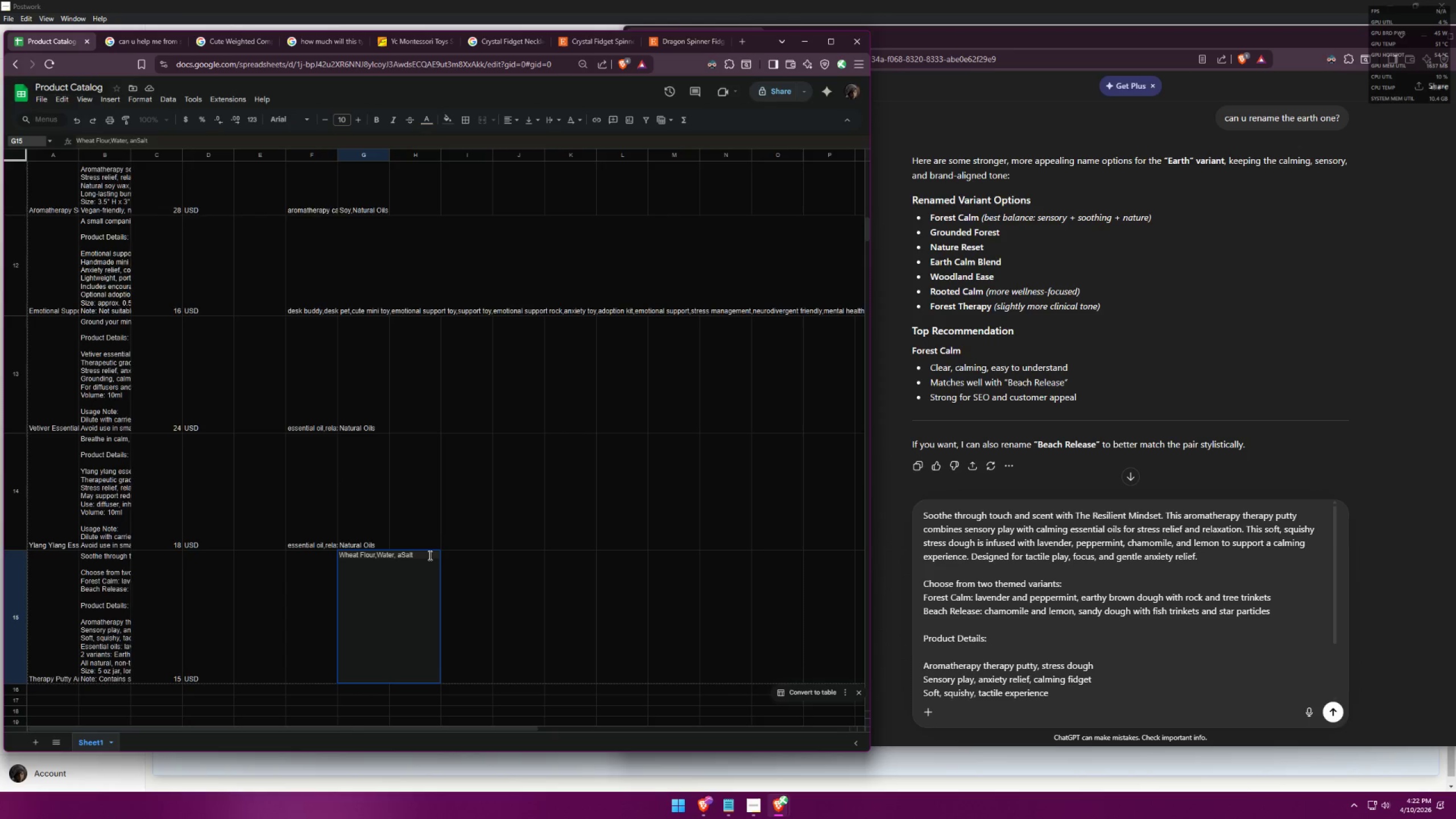 
key(Backspace)
 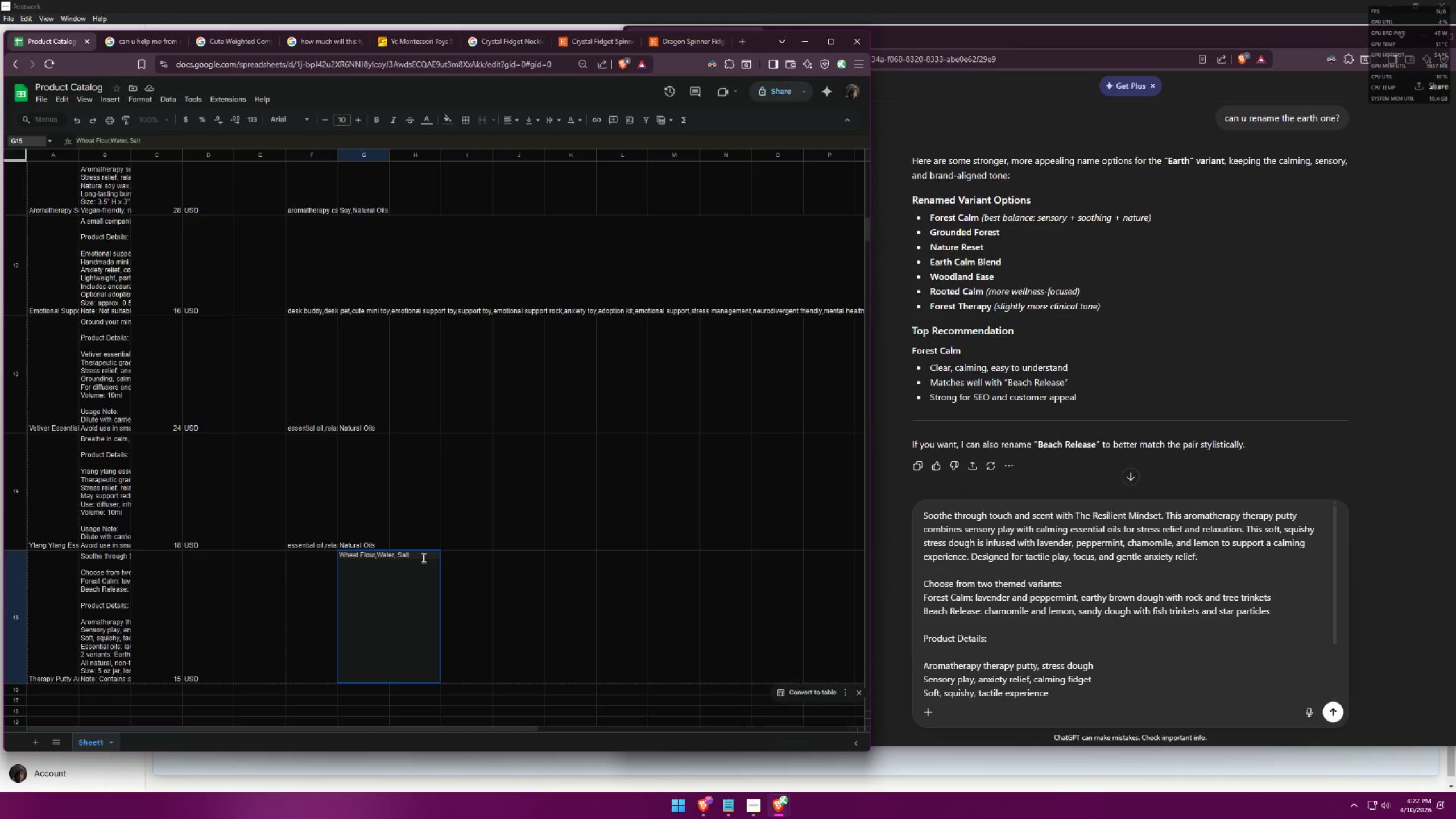 
key(Backspace)
 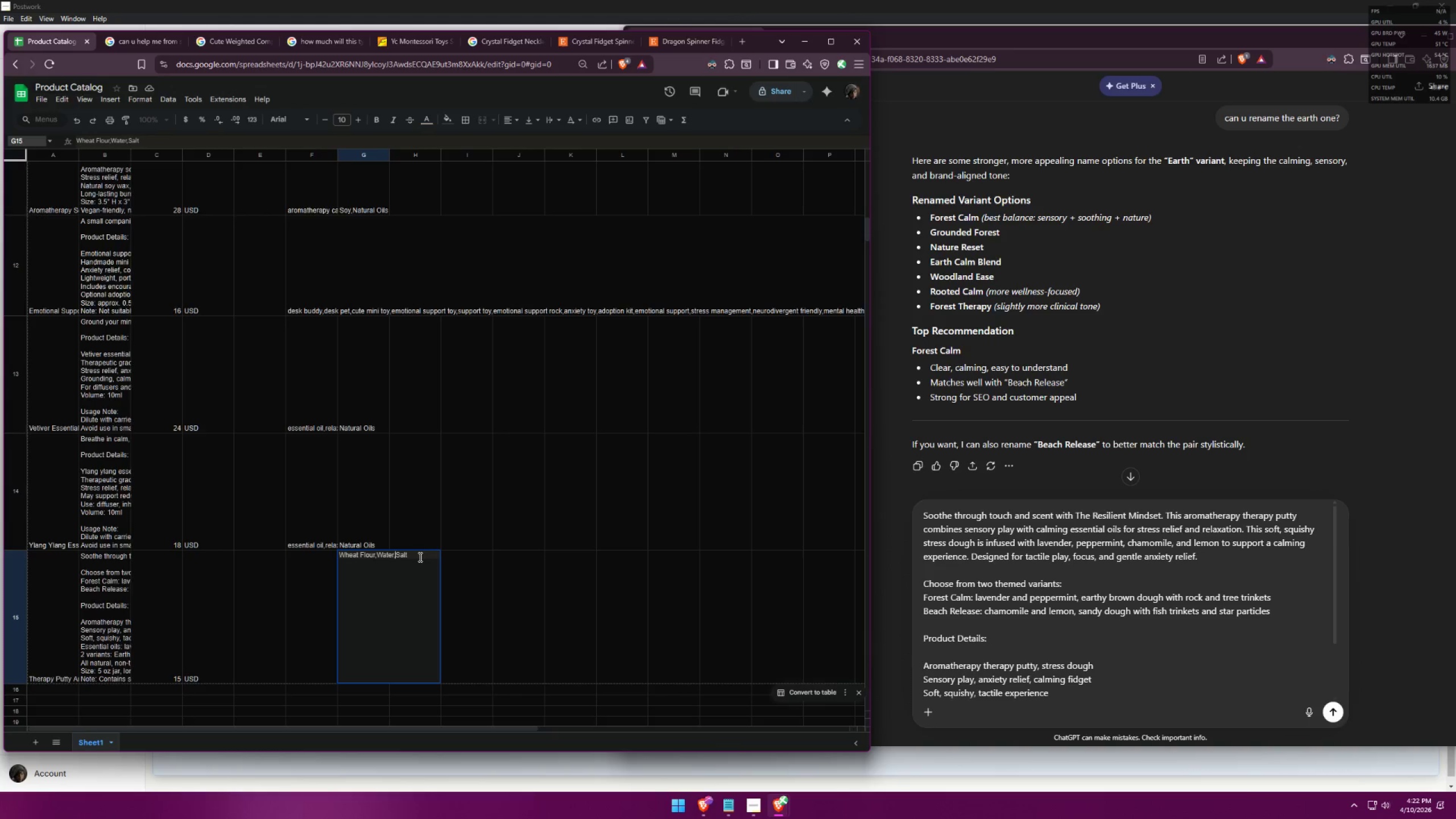 
left_click([419, 556])
 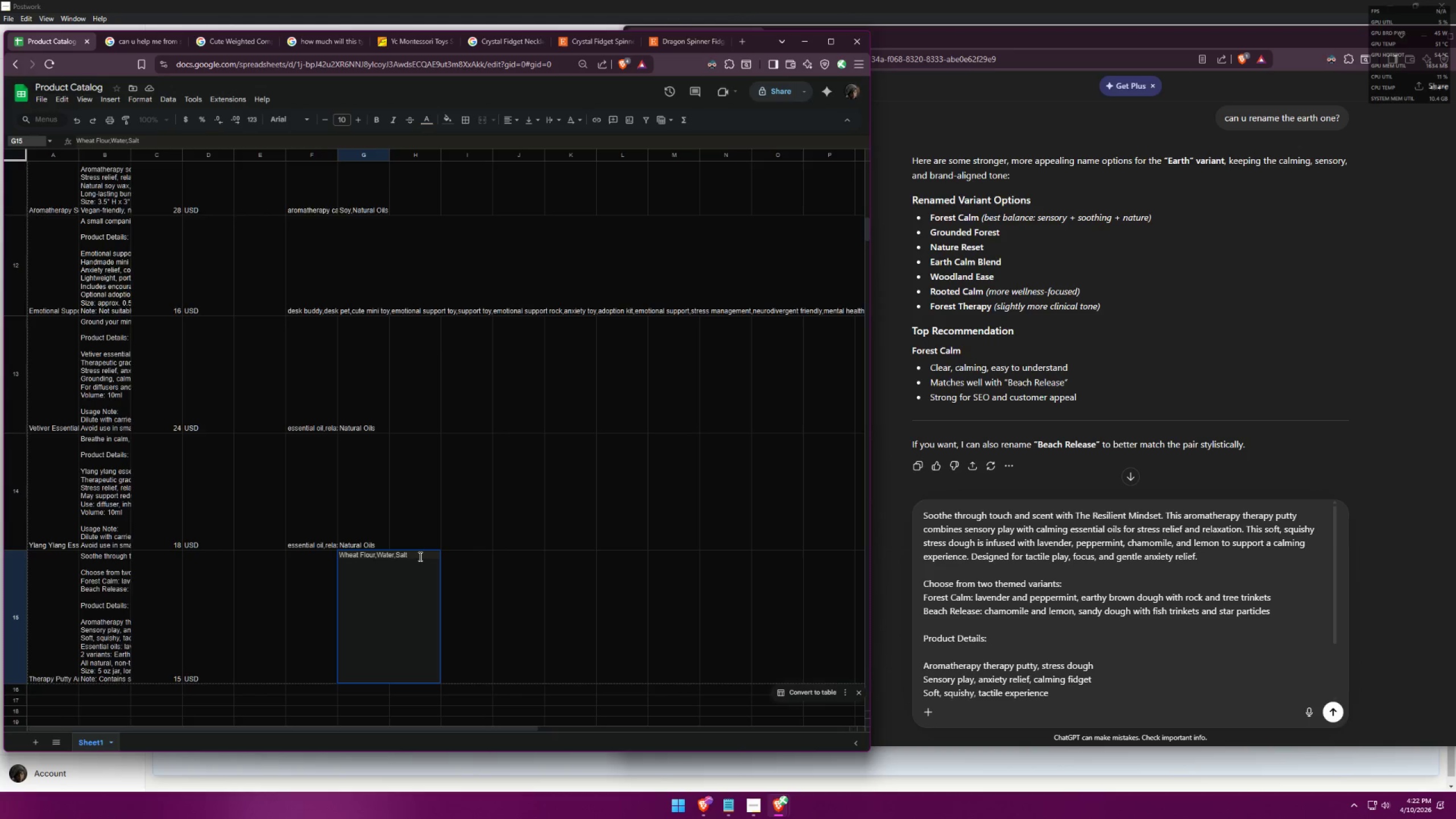 
type(,Natural oils,Resin)
 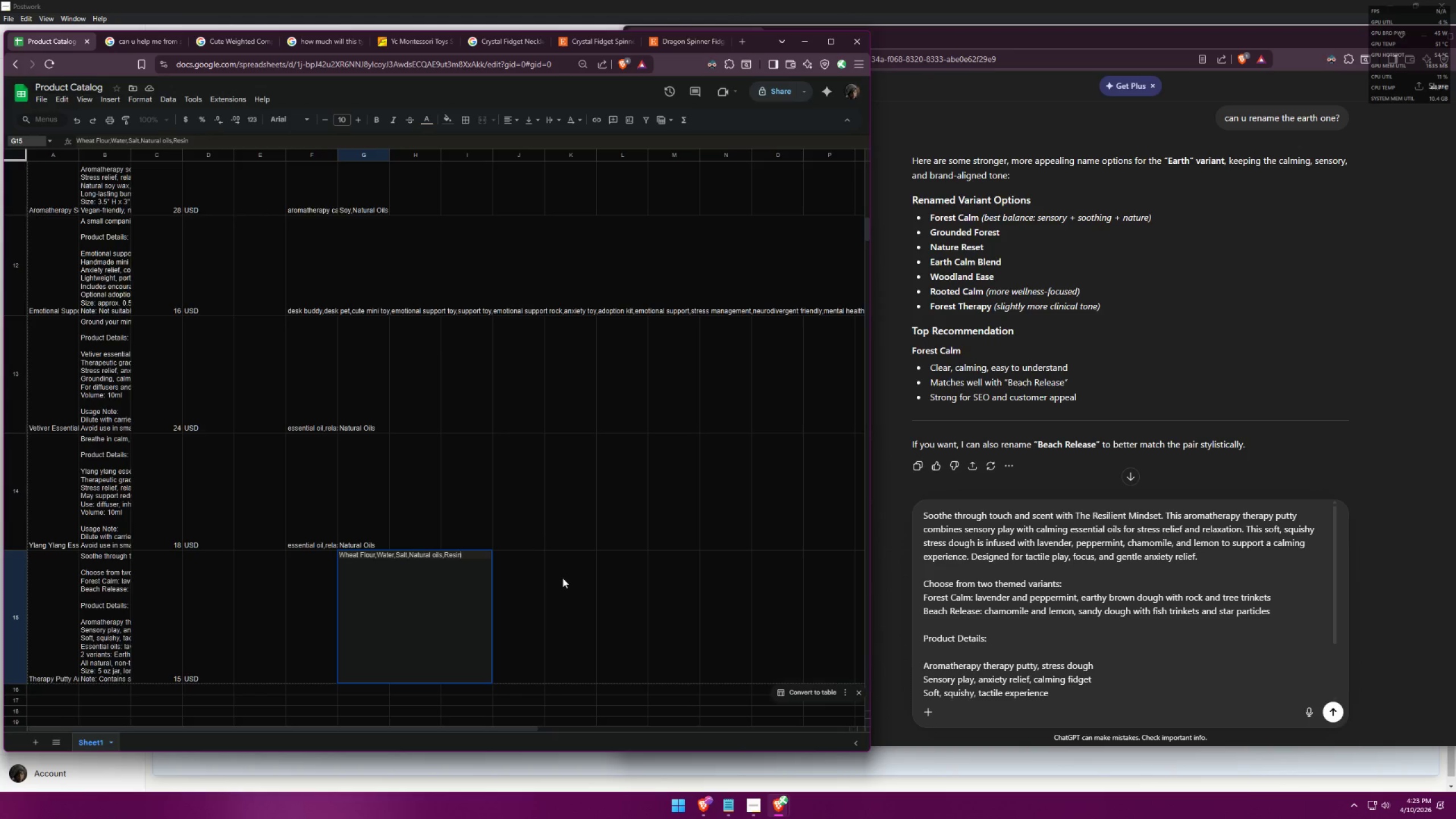 
left_click([562, 578])
 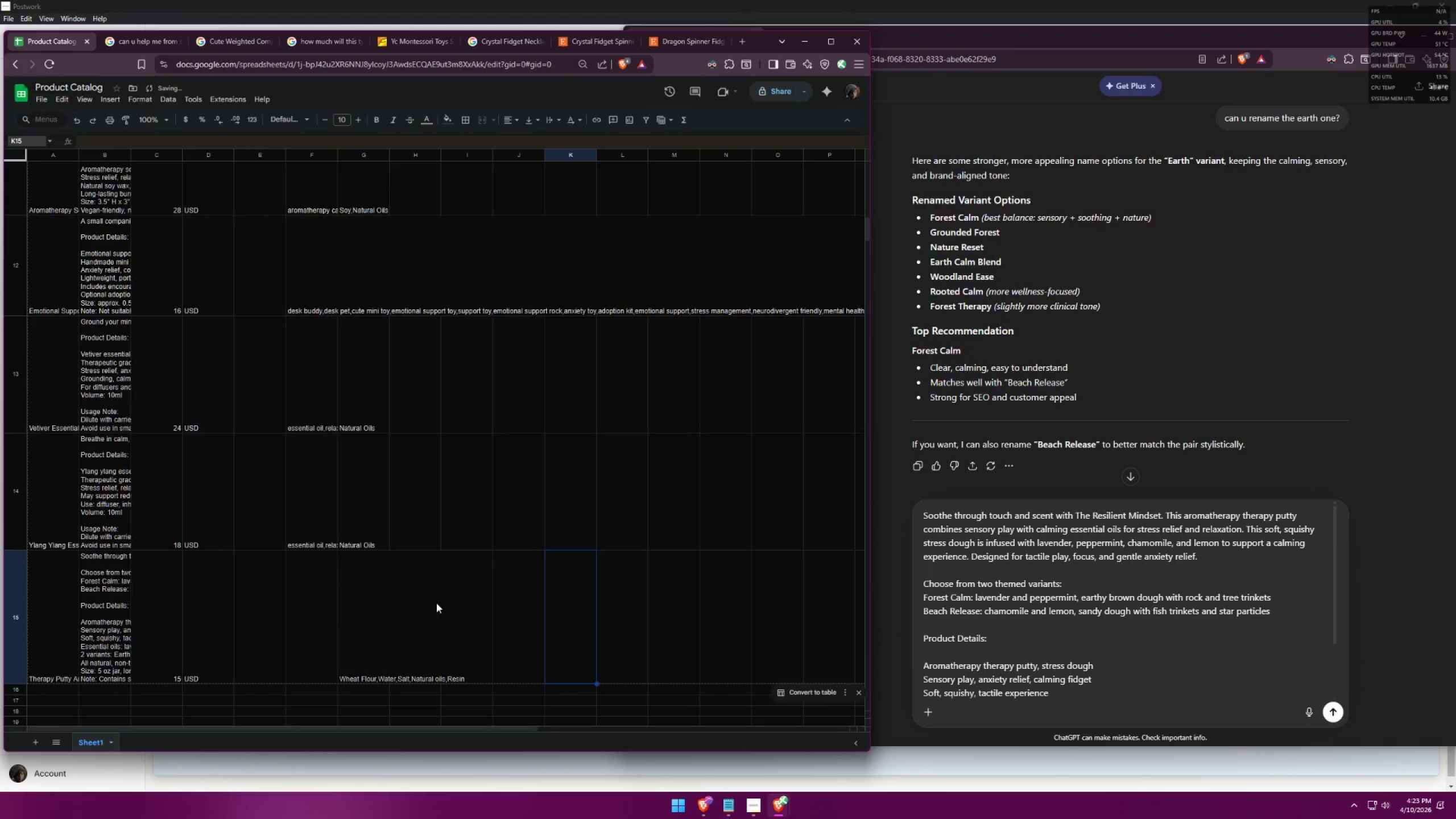 
left_click([359, 605])
 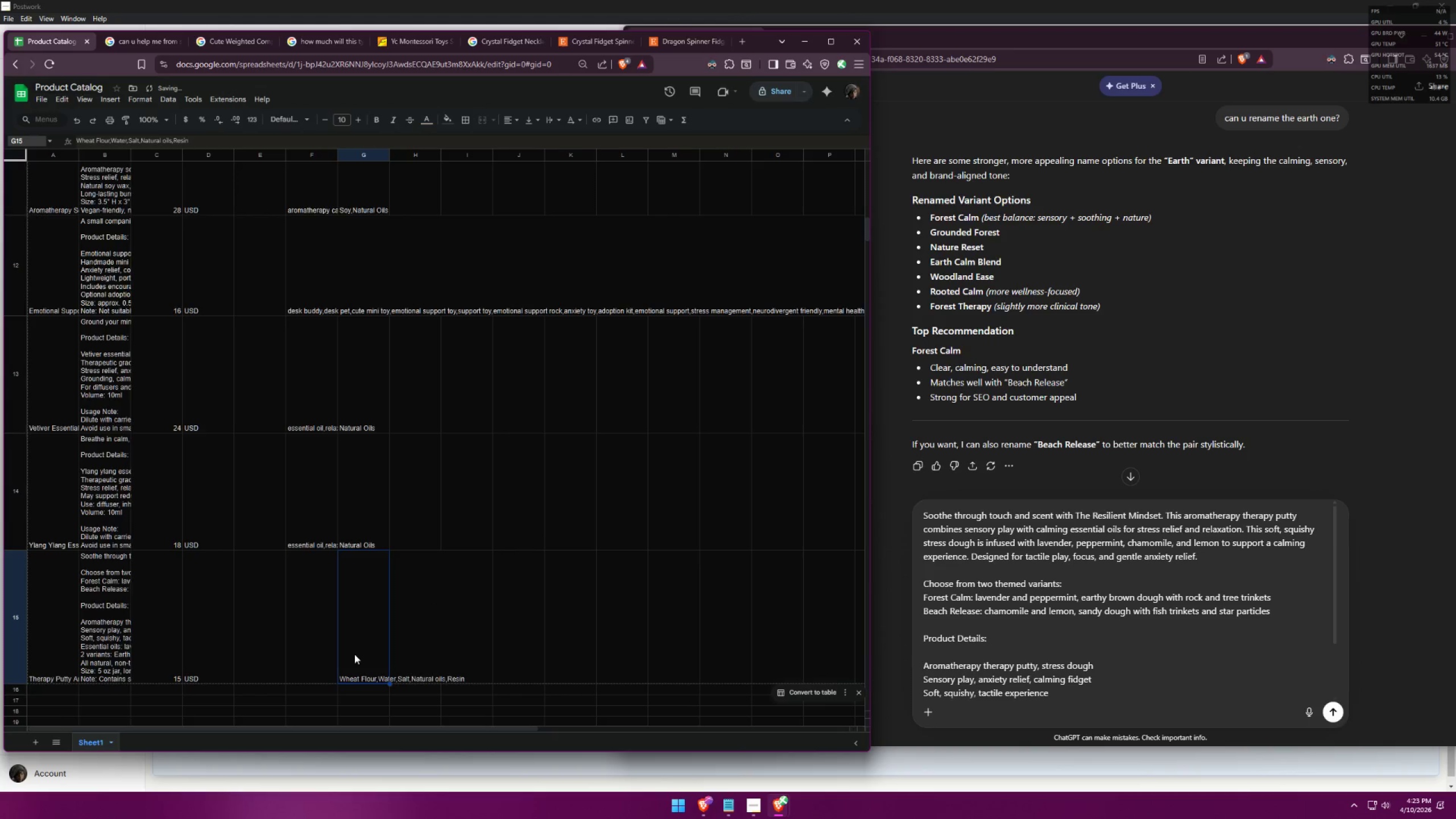 
left_click([355, 659])
 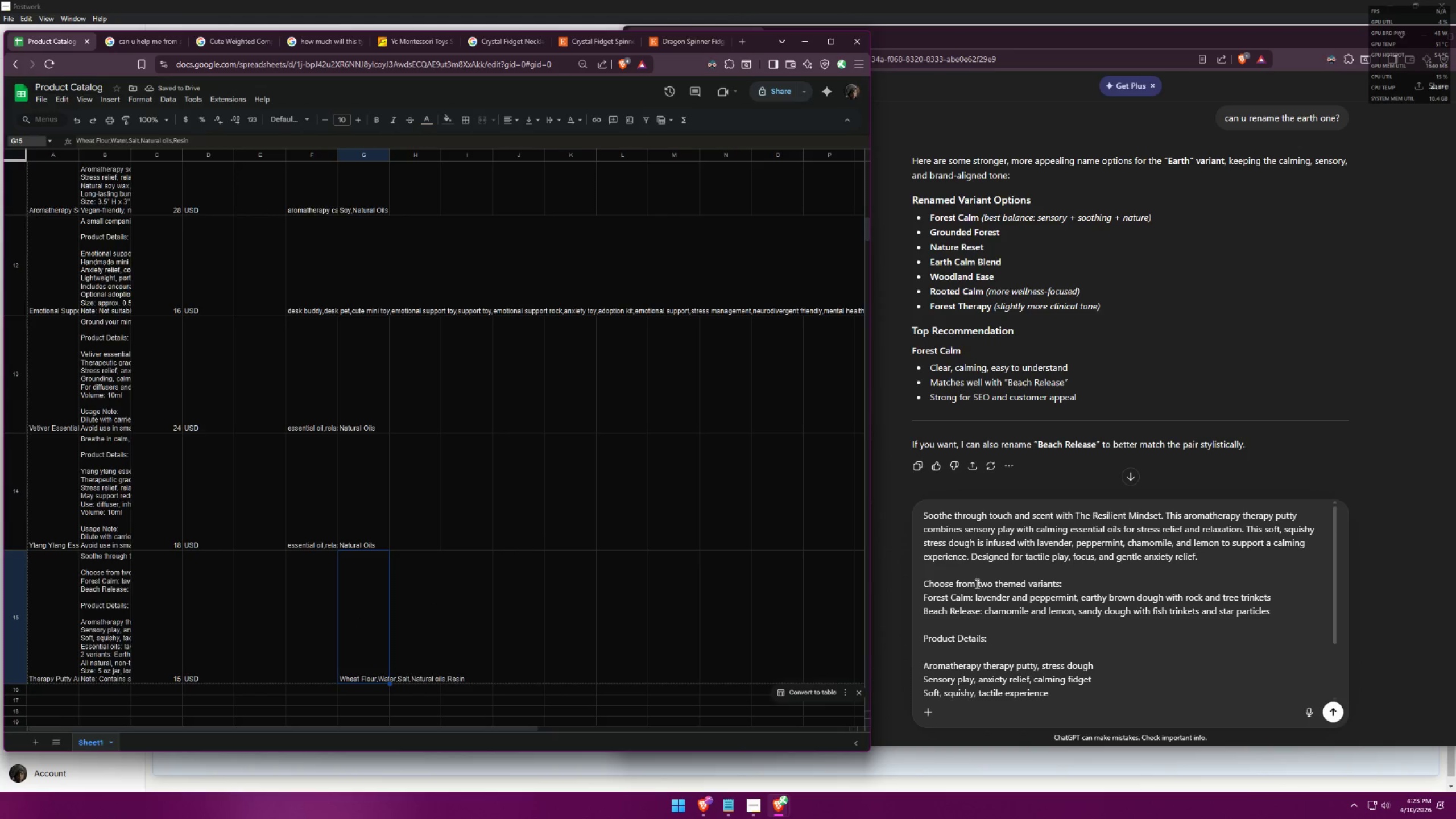 
left_click([736, 807])
 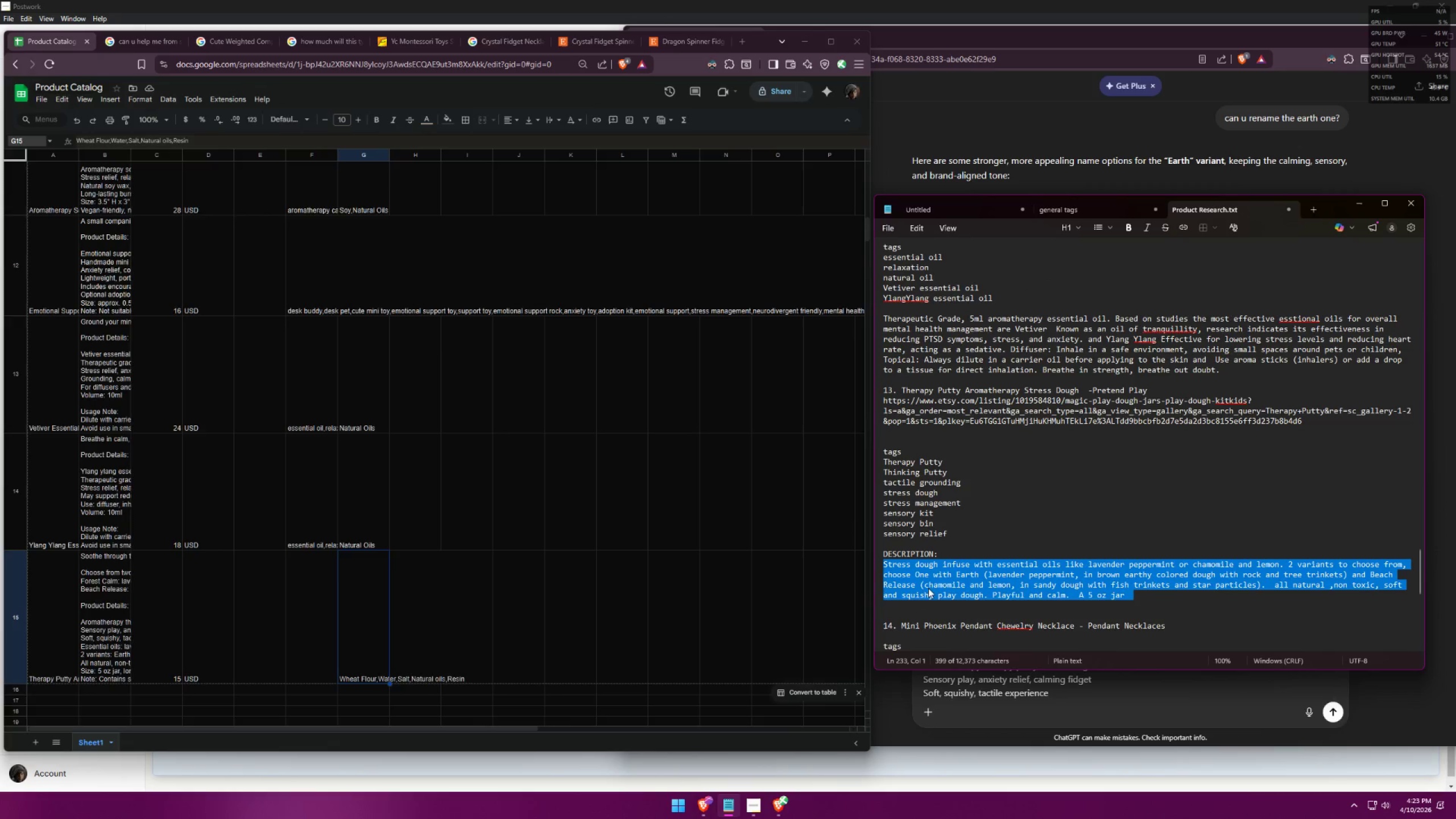 
left_click([748, 806])